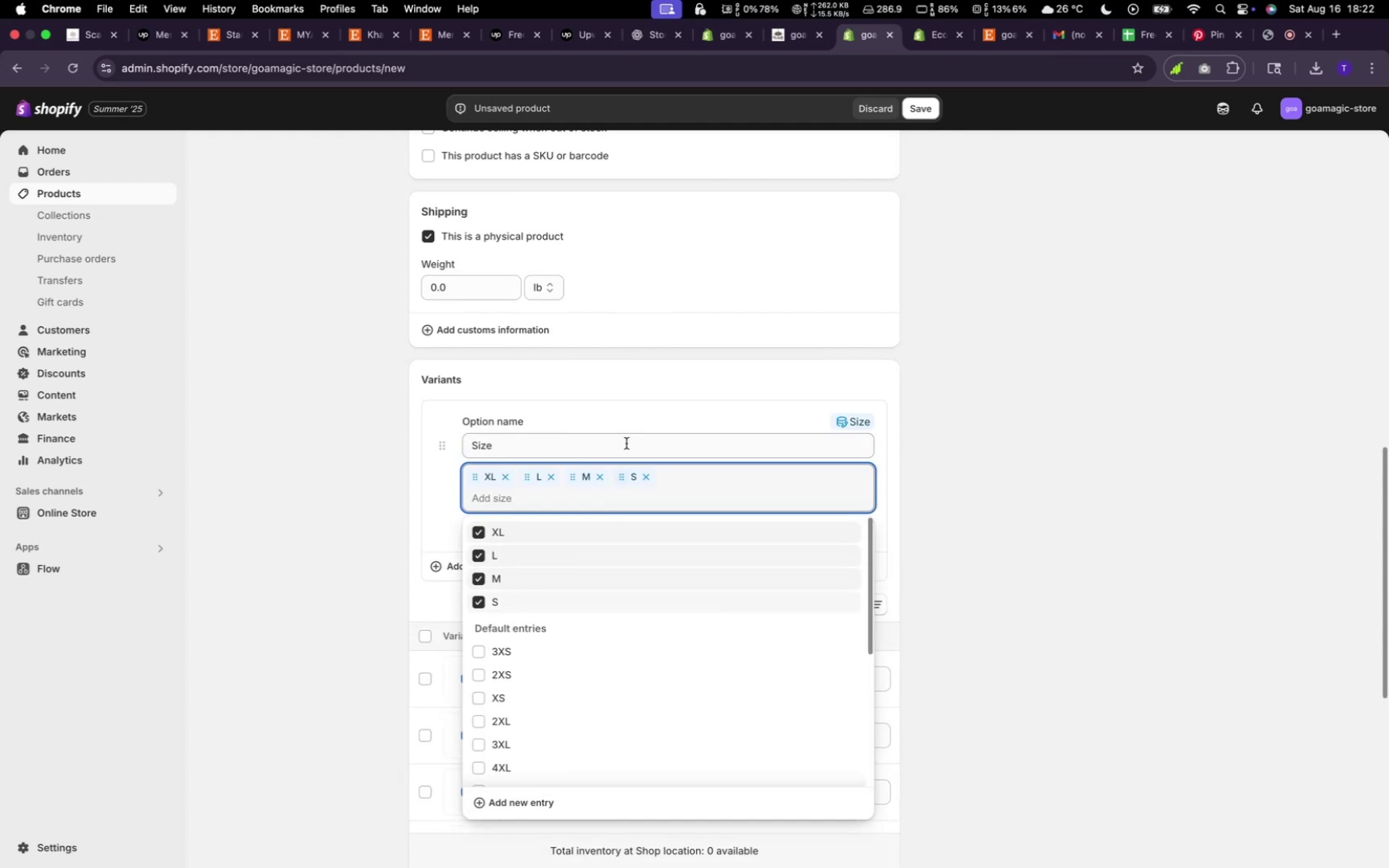 
left_click([632, 429])
 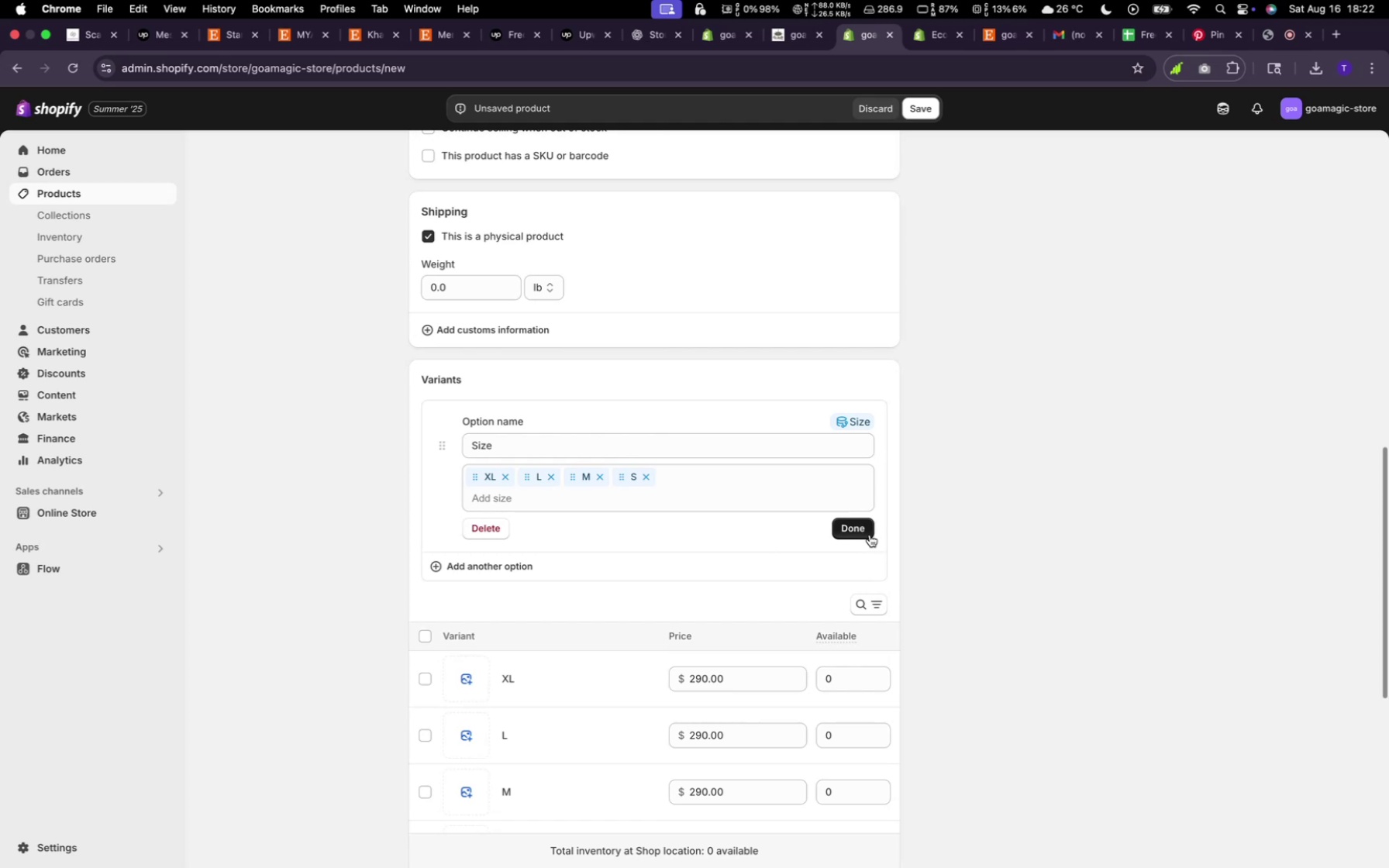 
wait(5.63)
 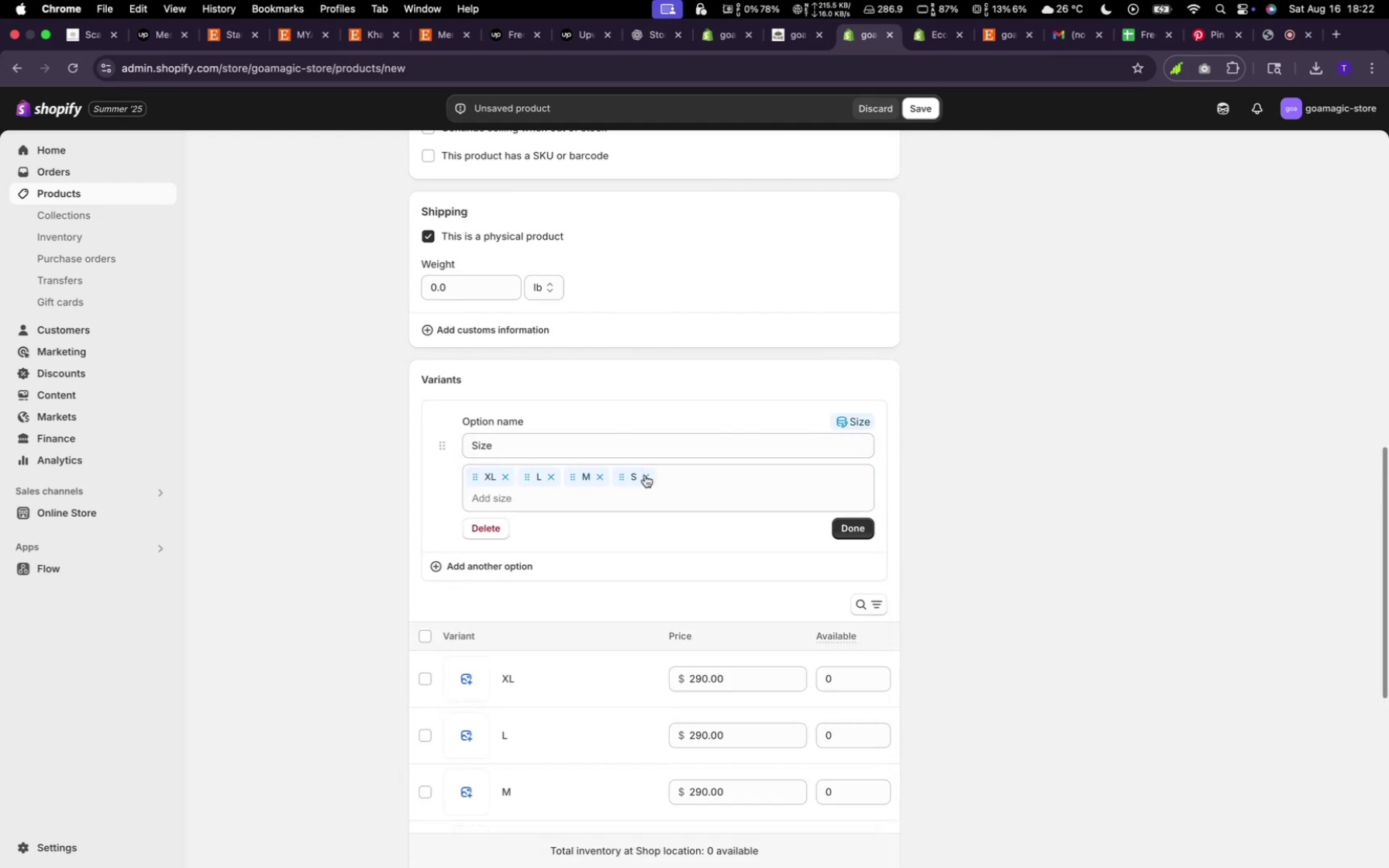 
scroll: coordinate [763, 511], scroll_direction: up, amount: 29.0
 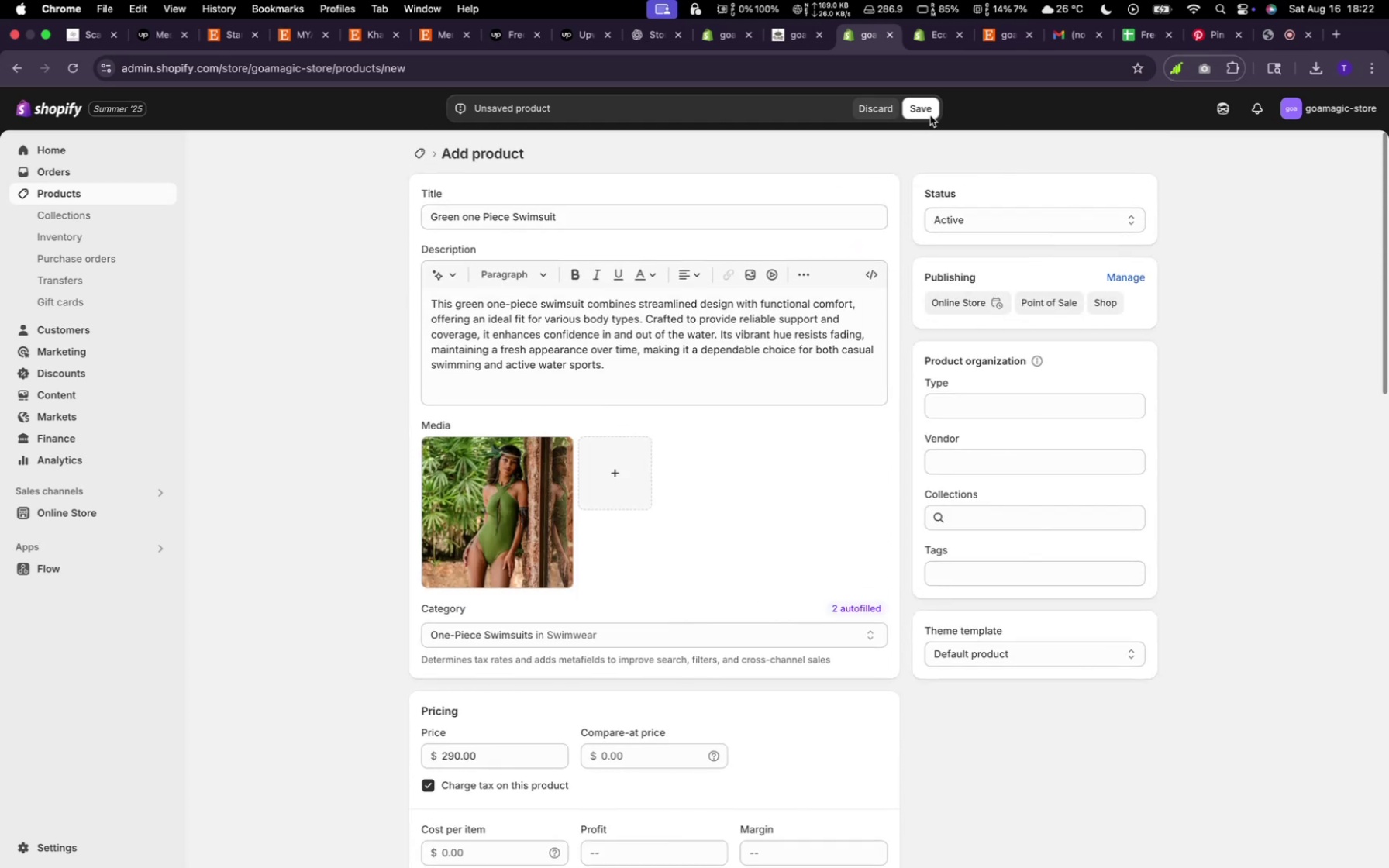 
left_click([931, 111])
 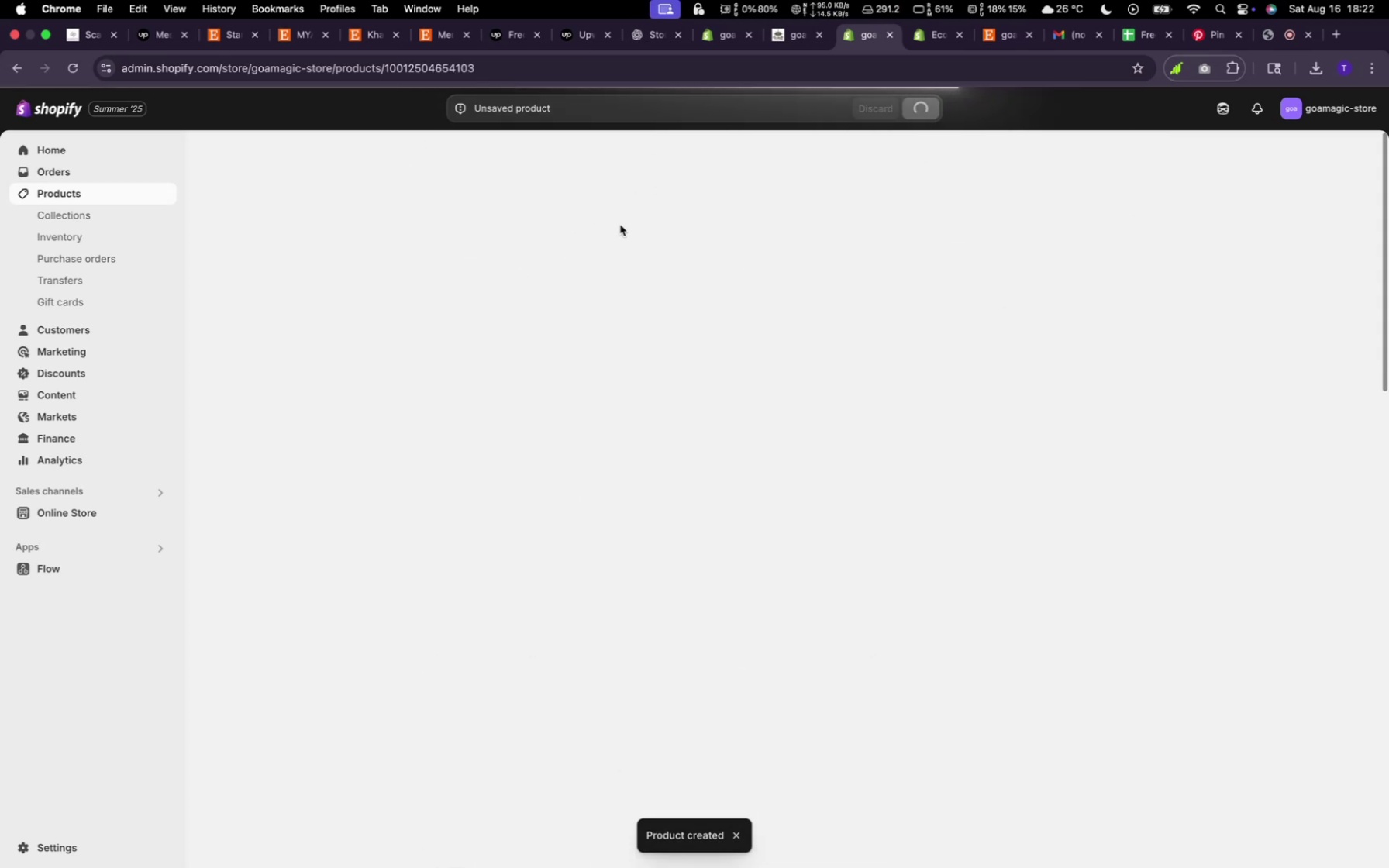 
wait(6.61)
 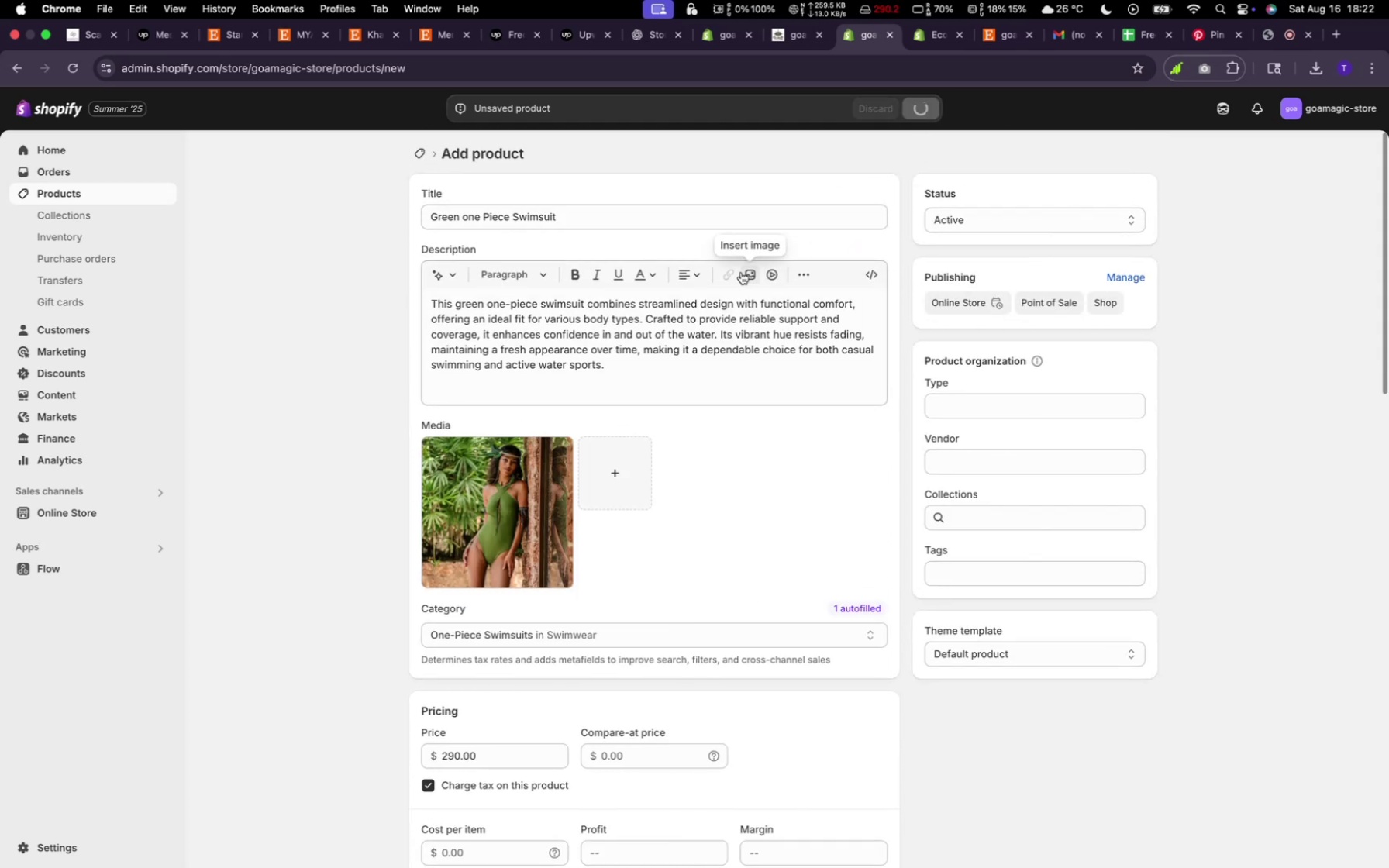 
left_click([426, 154])
 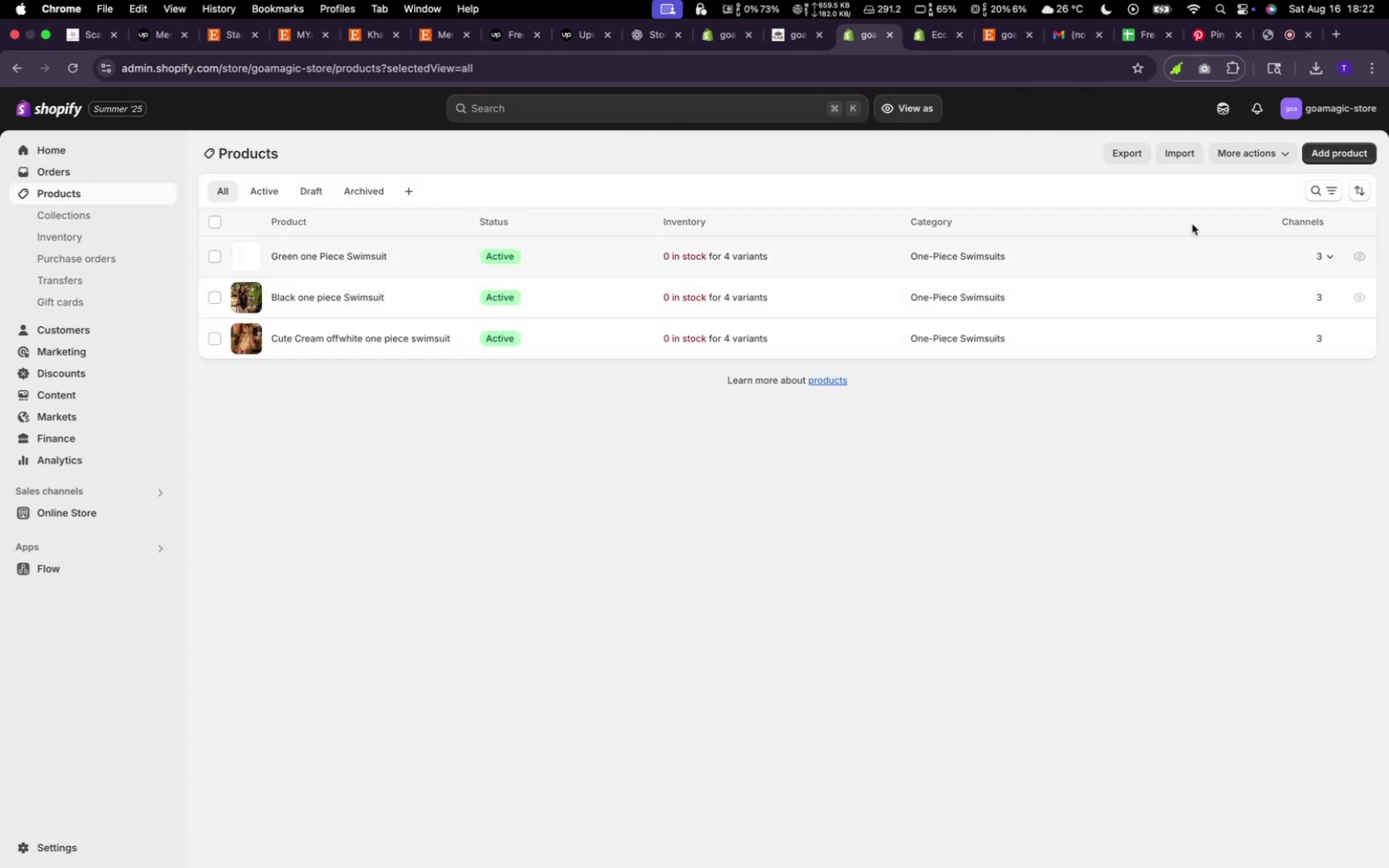 
left_click([1319, 153])
 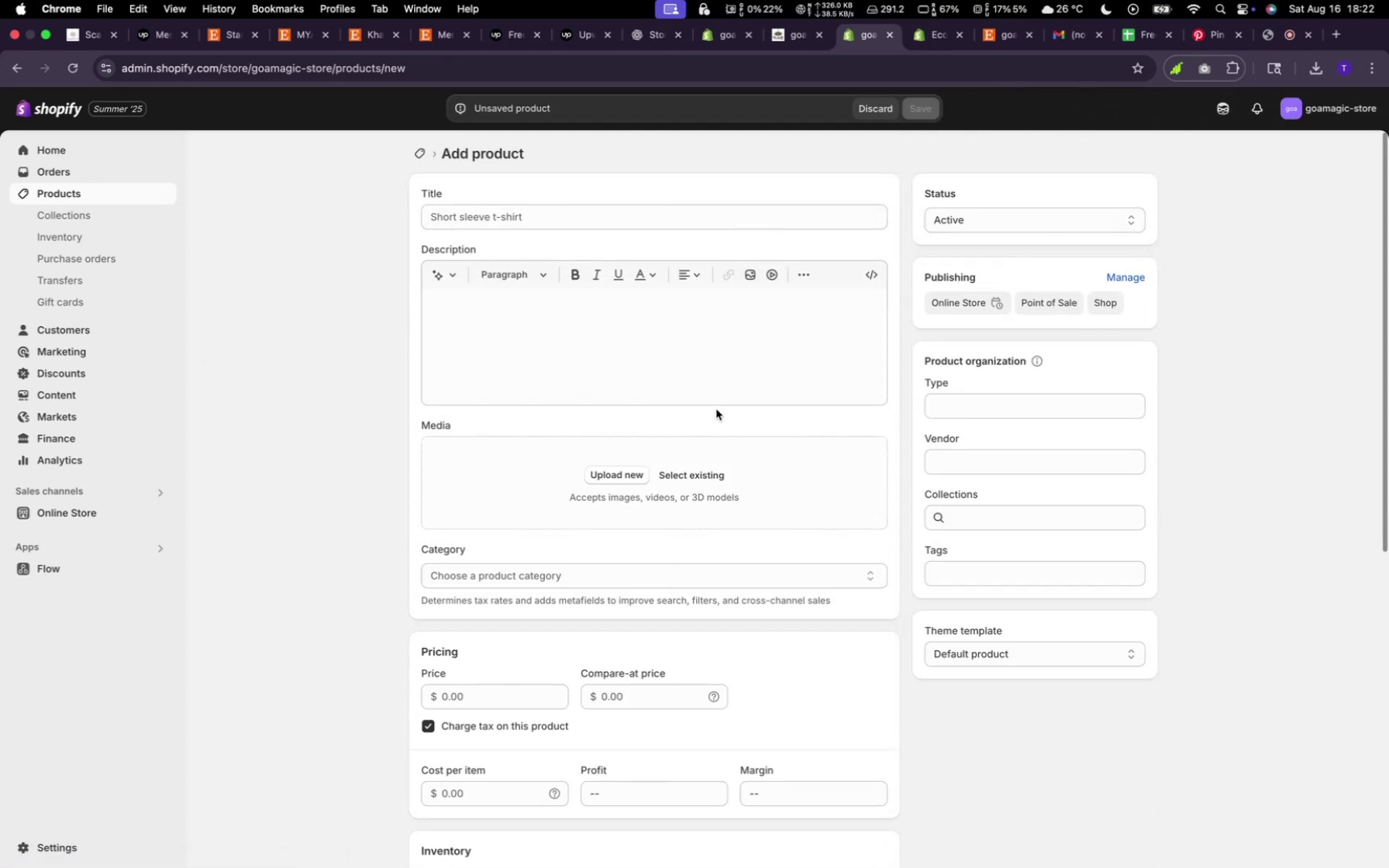 
left_click([697, 478])
 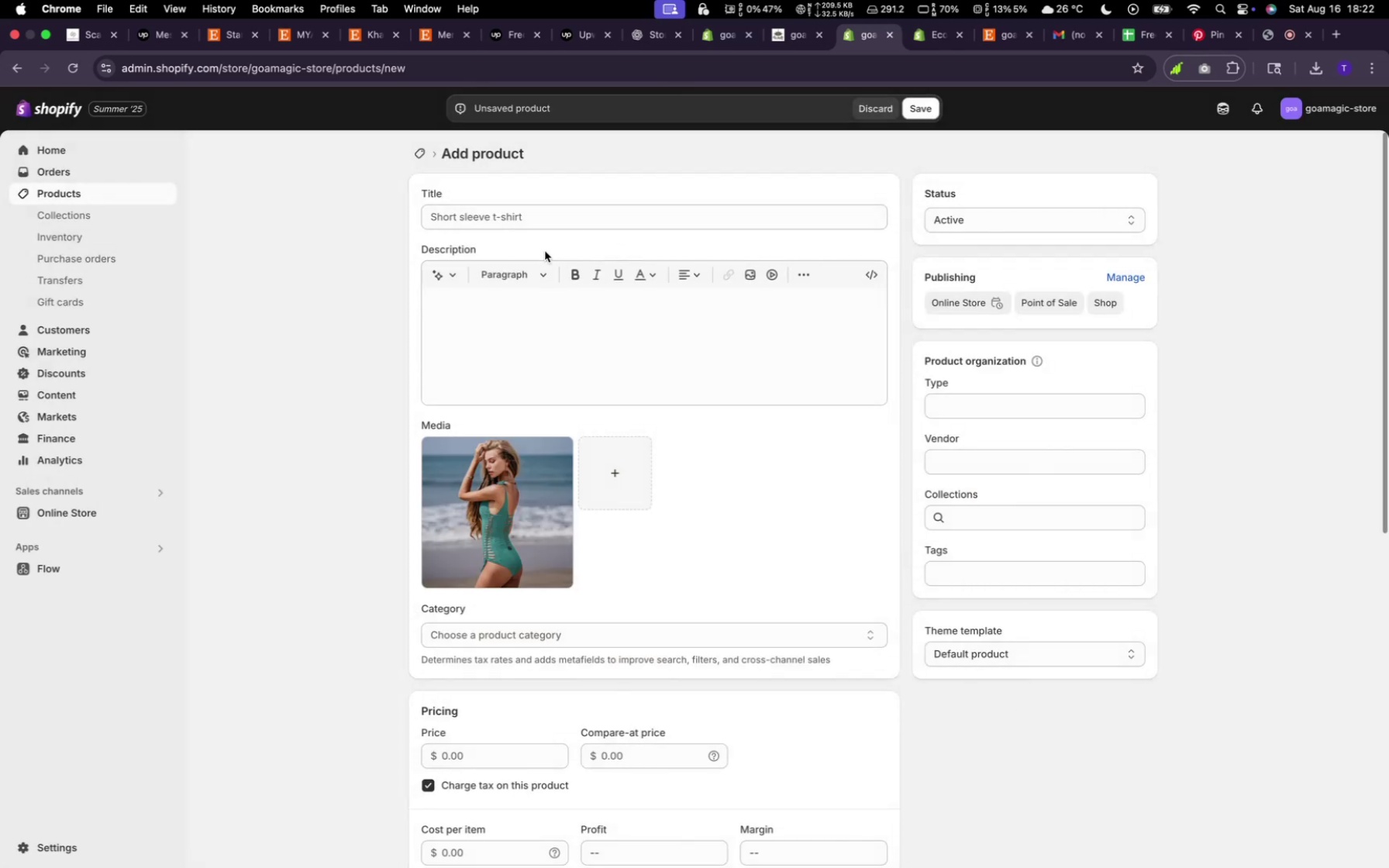 
wait(6.46)
 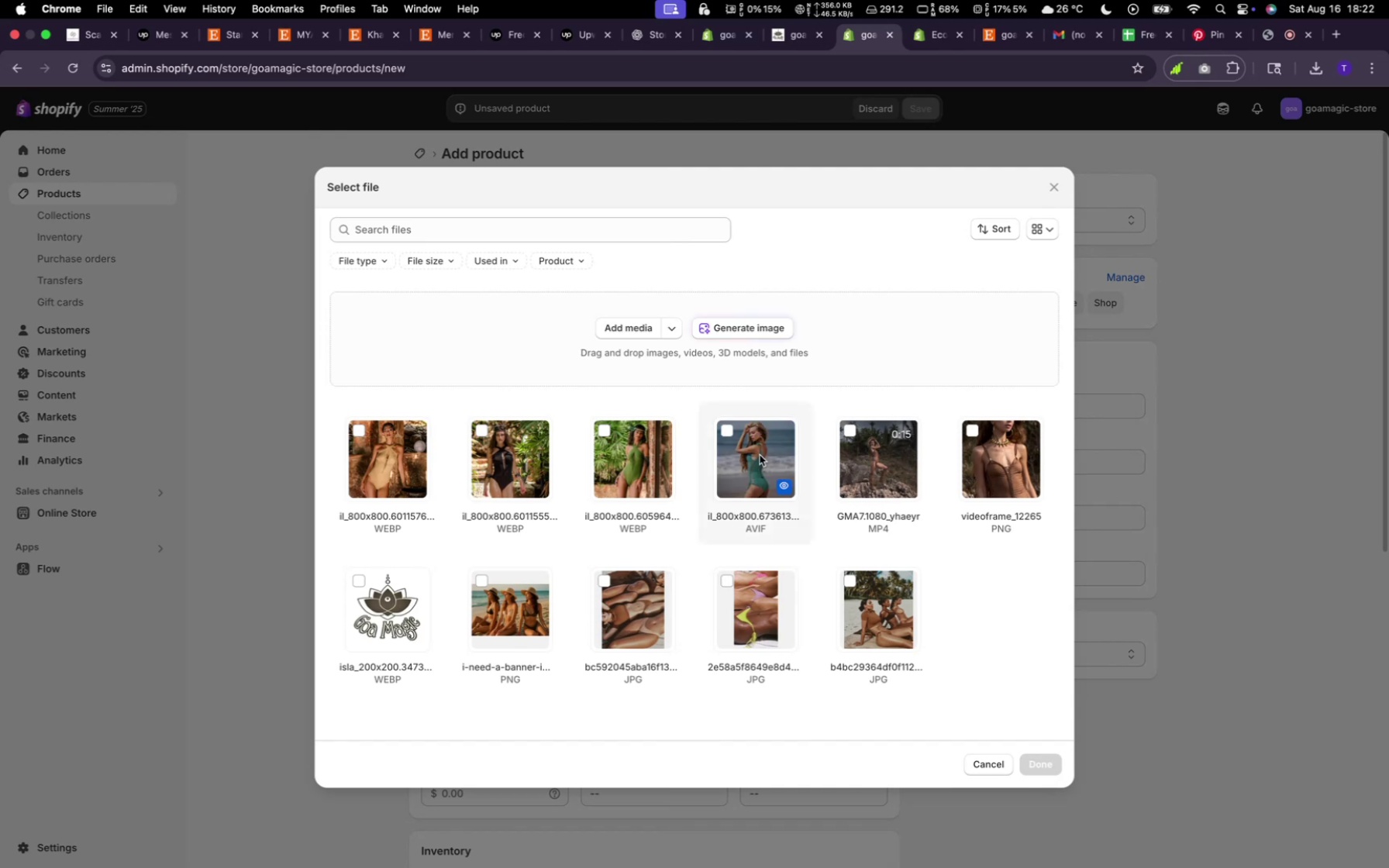 
scroll: coordinate [635, 353], scroll_direction: up, amount: 22.0
 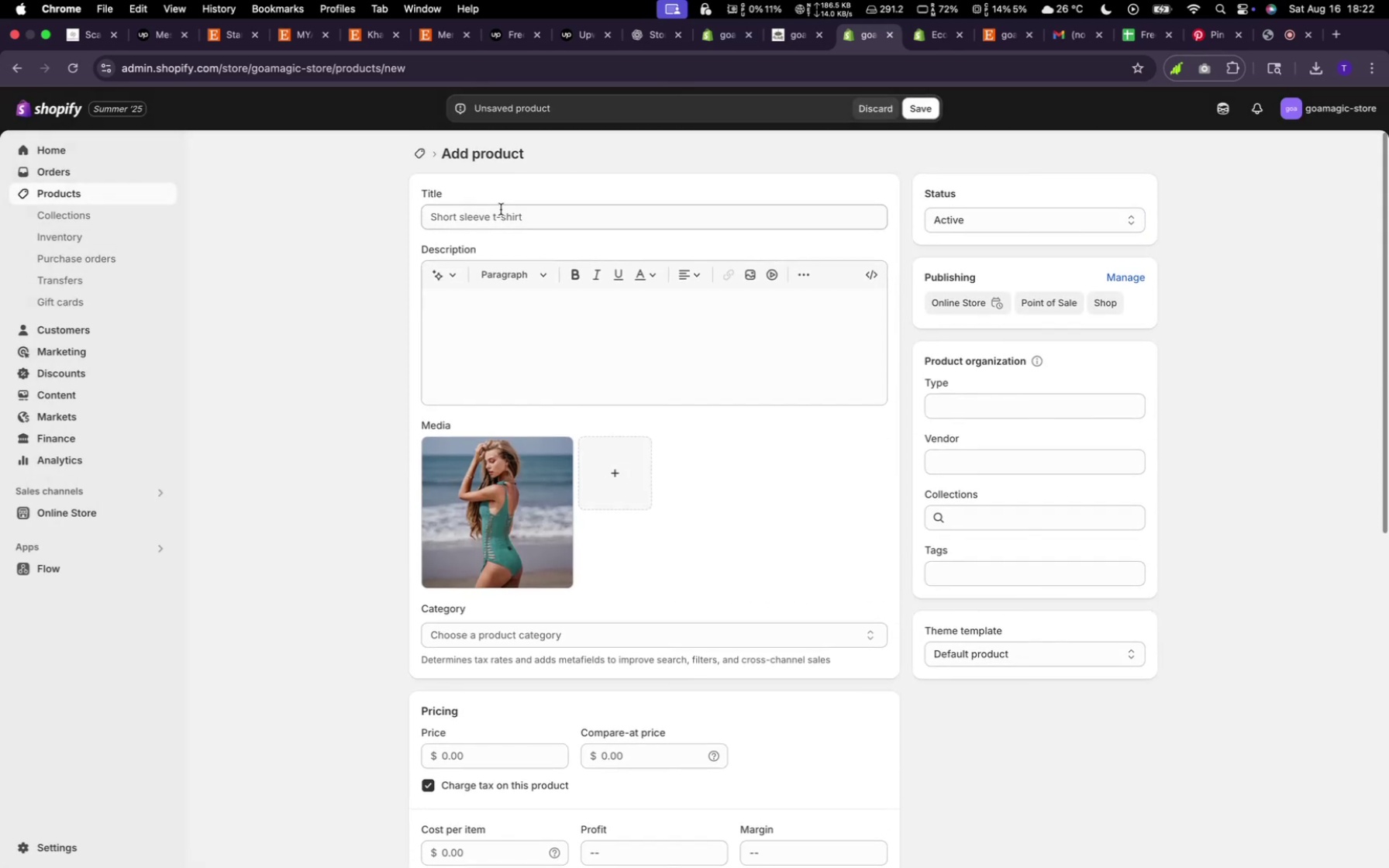 
left_click([501, 210])
 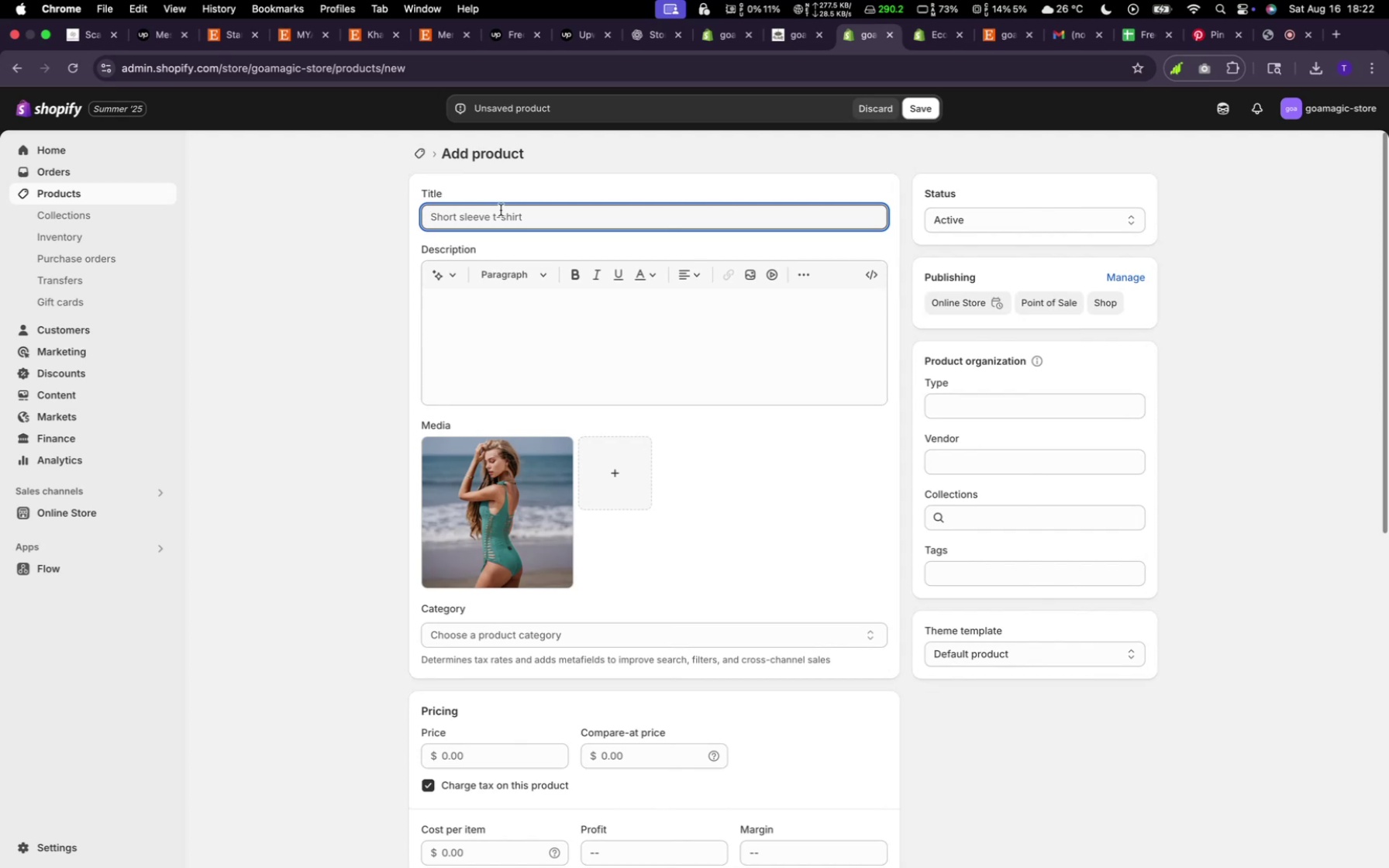 
type(Beige one PieceSw)
key(Backspace)
key(Backspace)
type( swimsuit)
 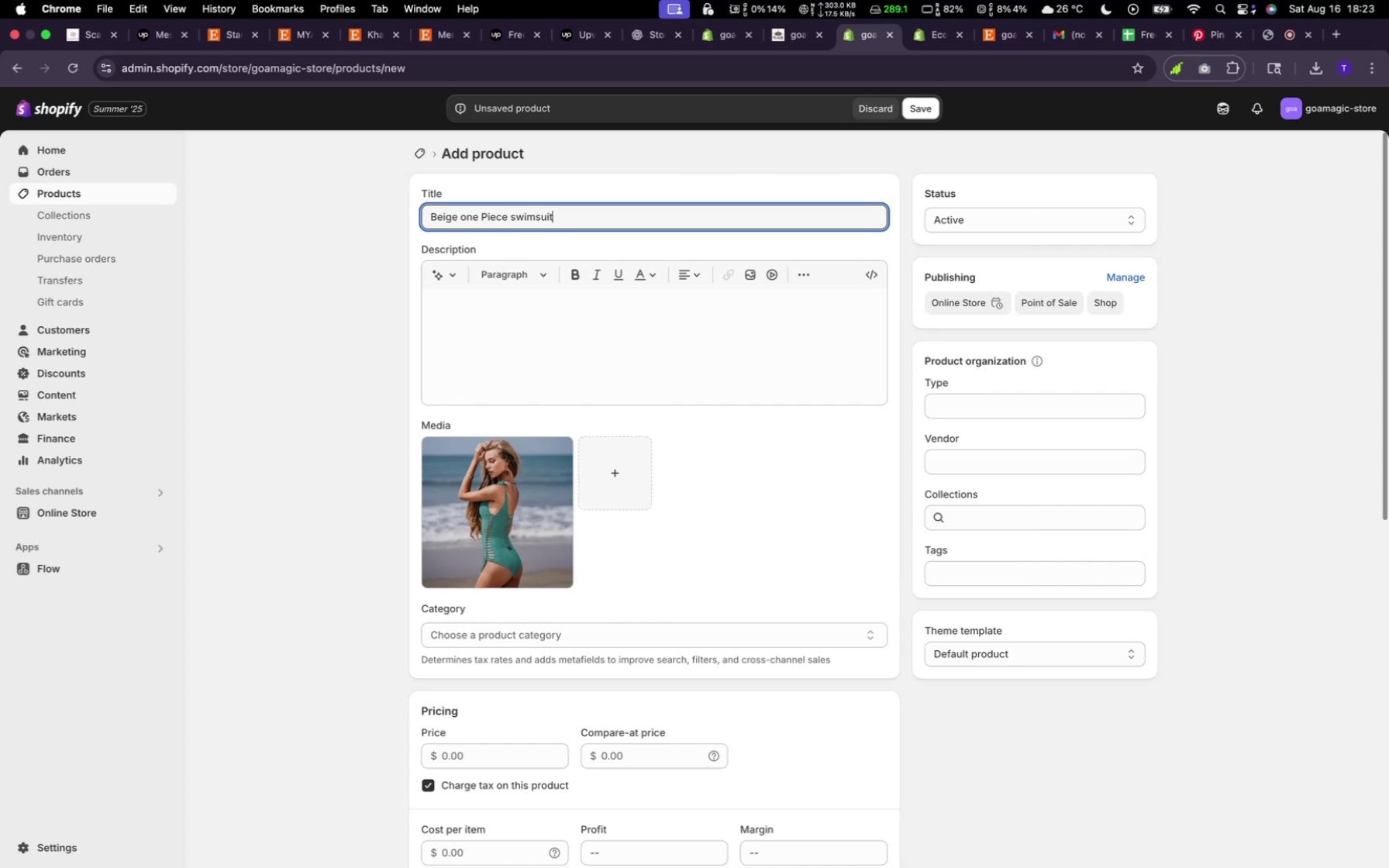 
left_click([440, 284])
 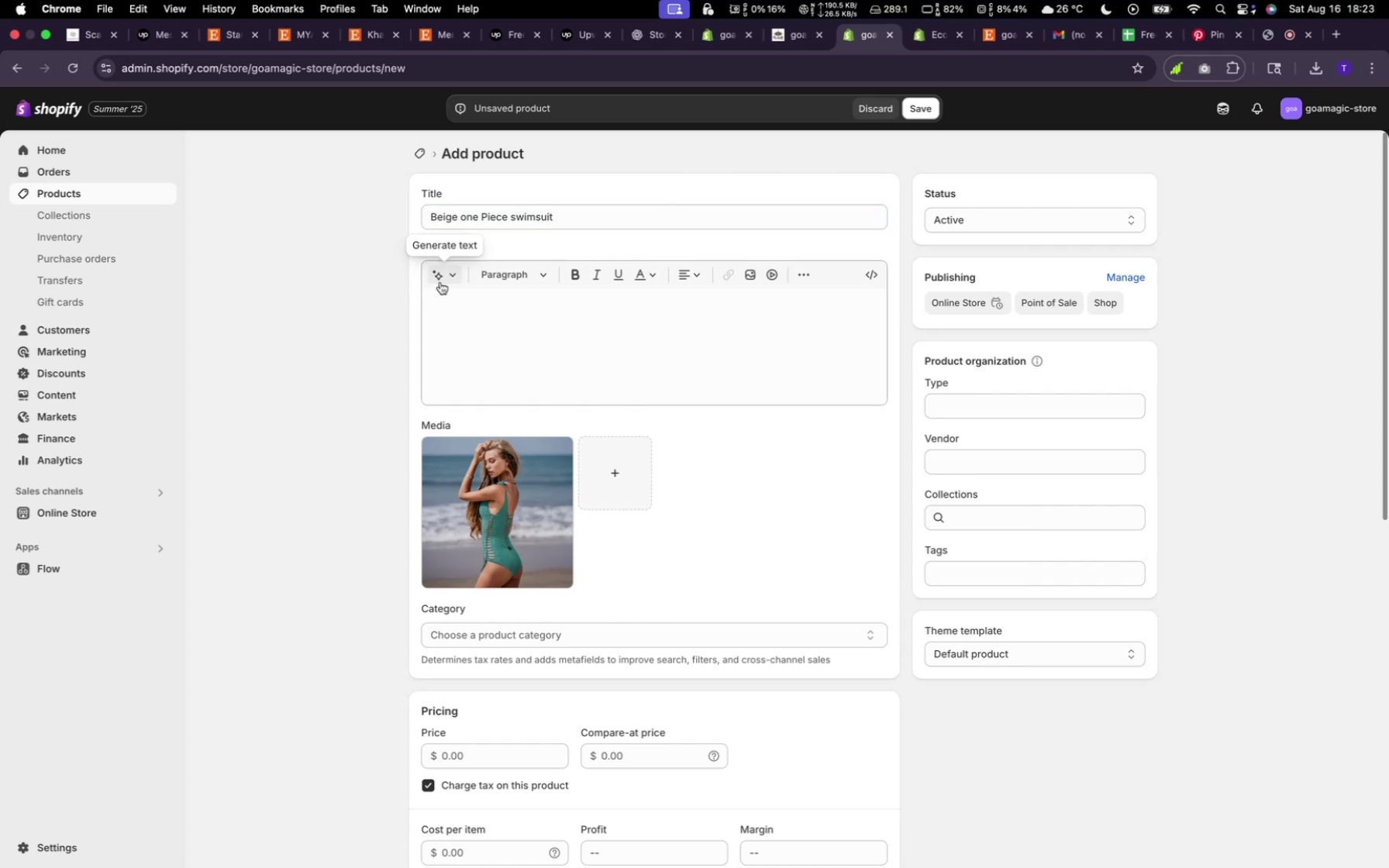 
left_click([440, 282])
 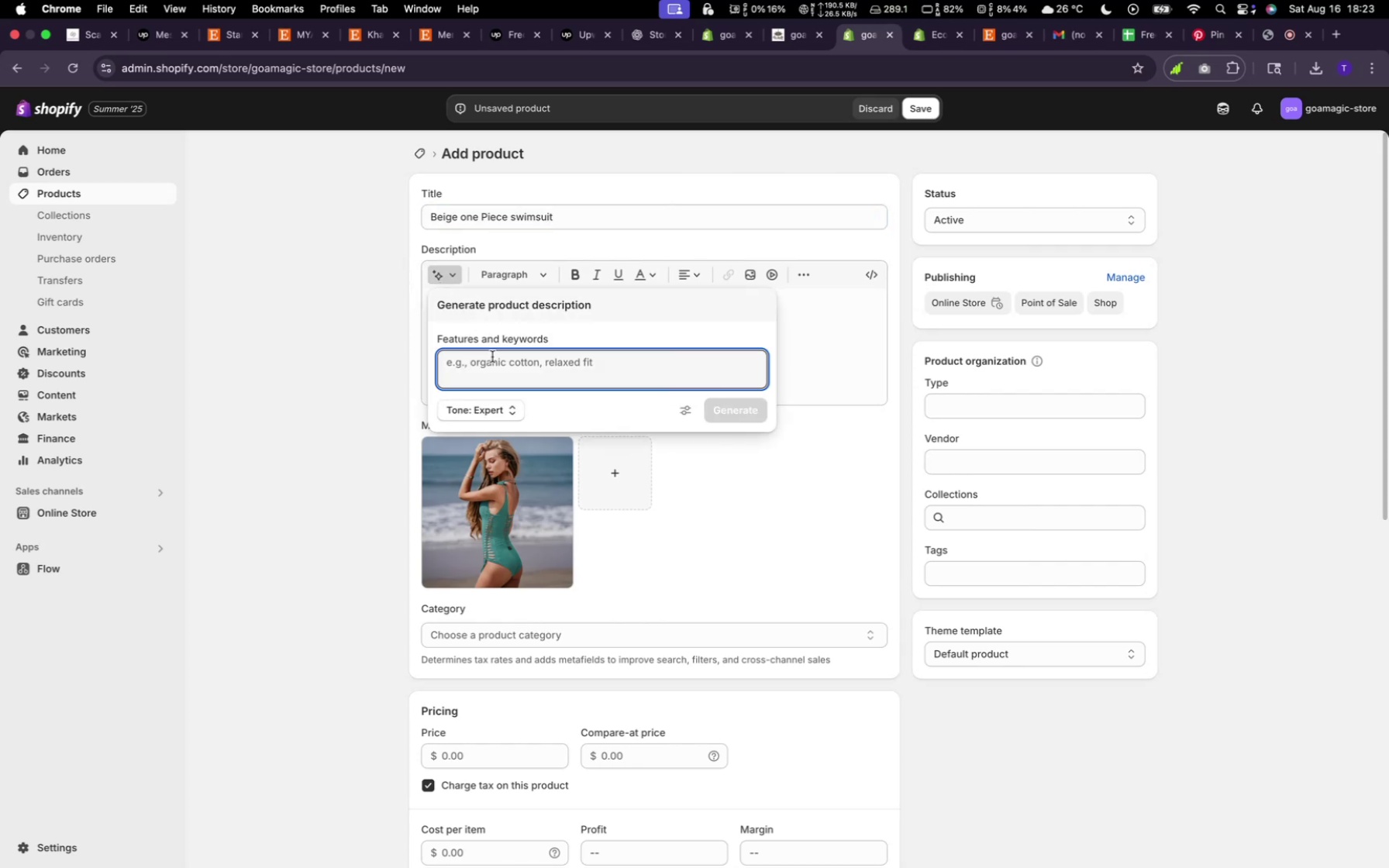 
type(random)
 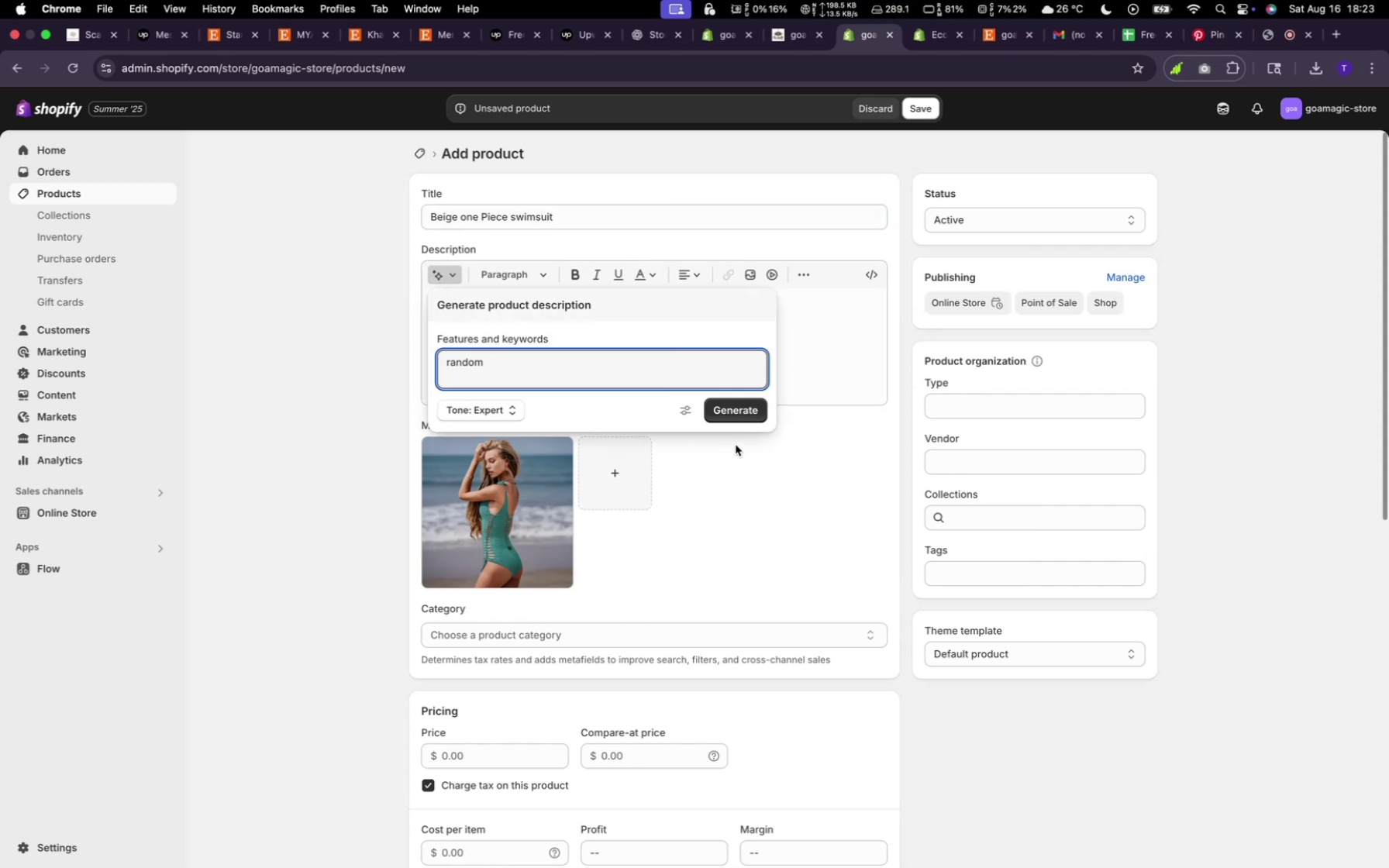 
left_click([736, 408])
 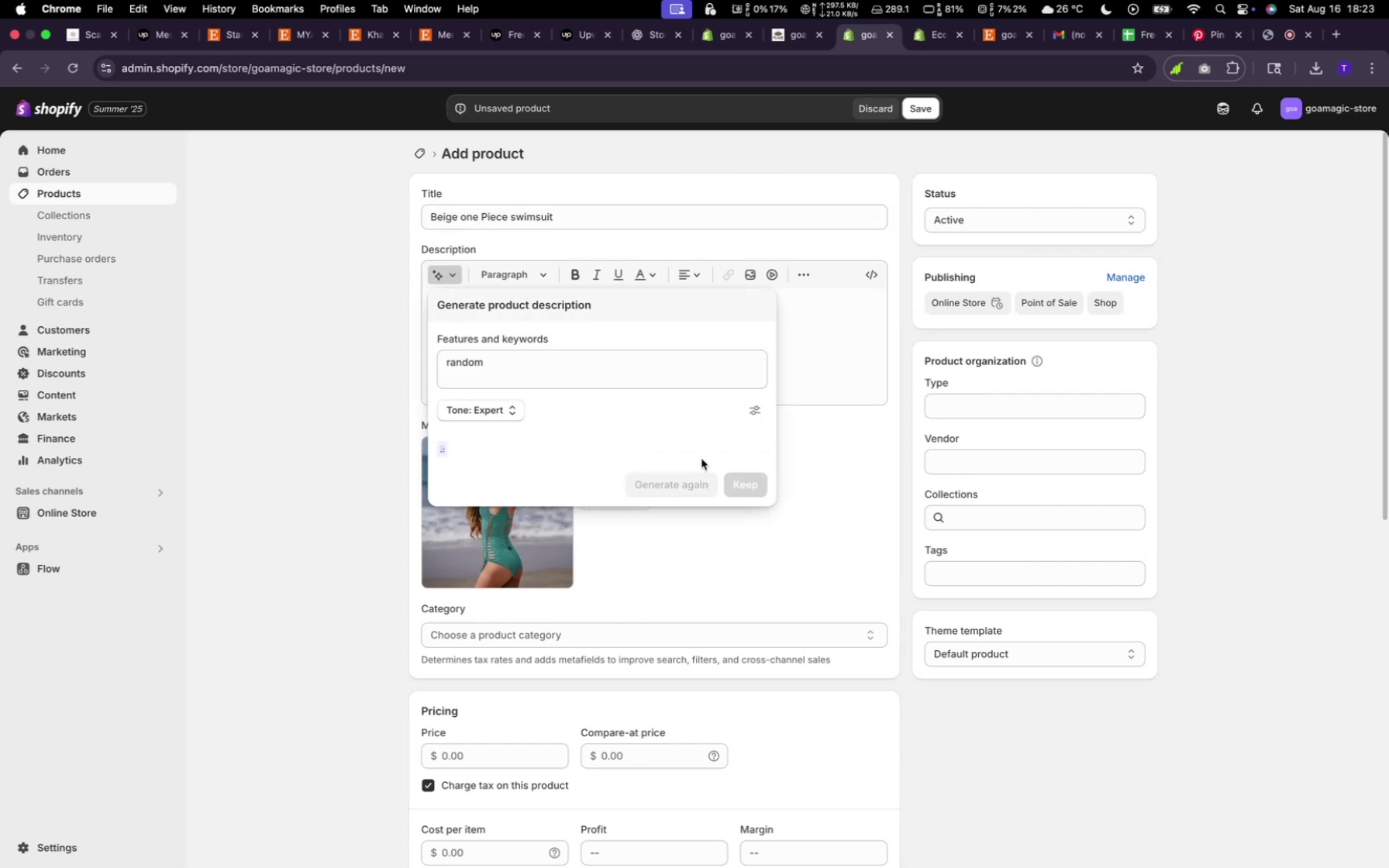 
mouse_move([636, 465])
 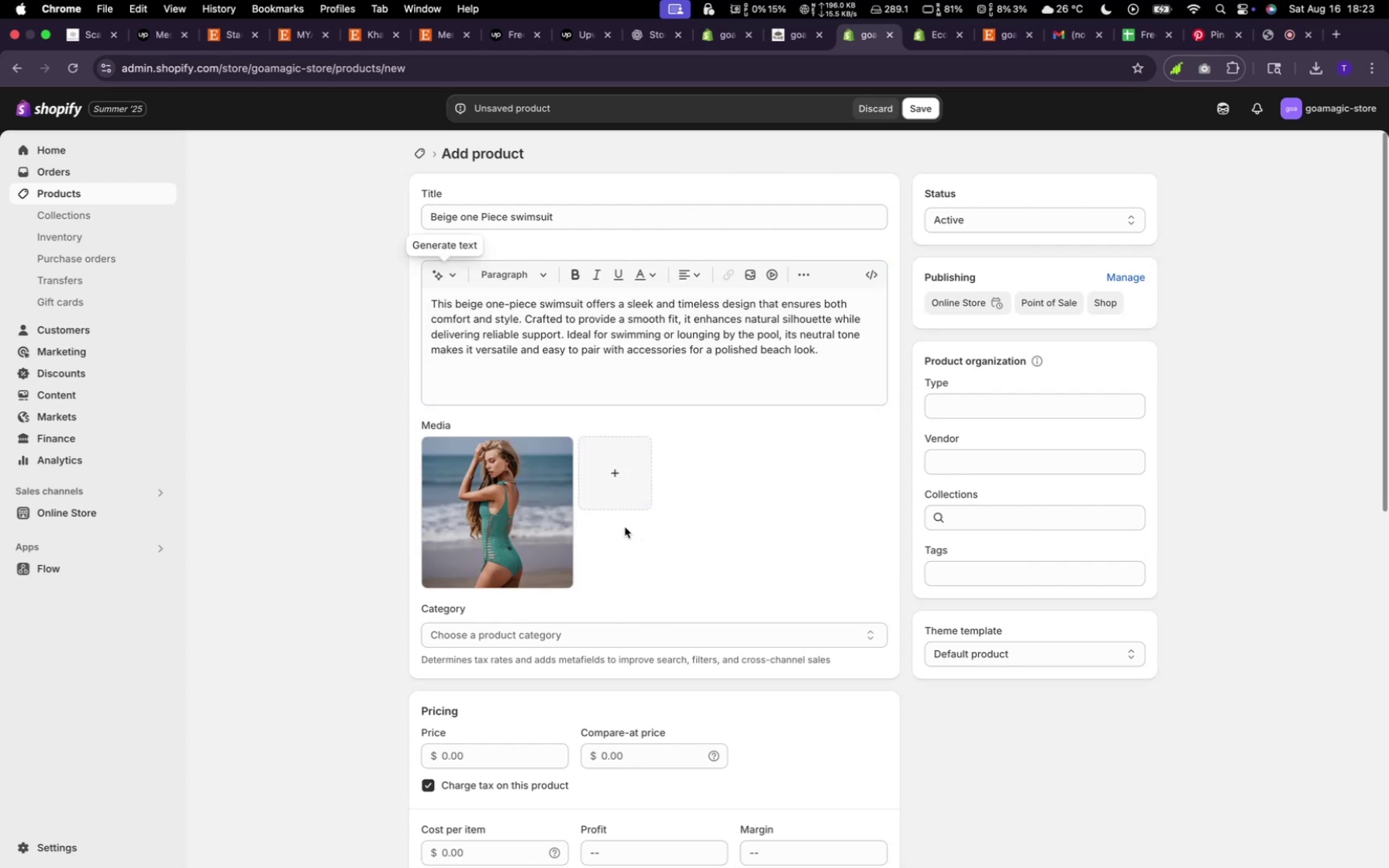 
scroll: coordinate [636, 542], scroll_direction: down, amount: 9.0
 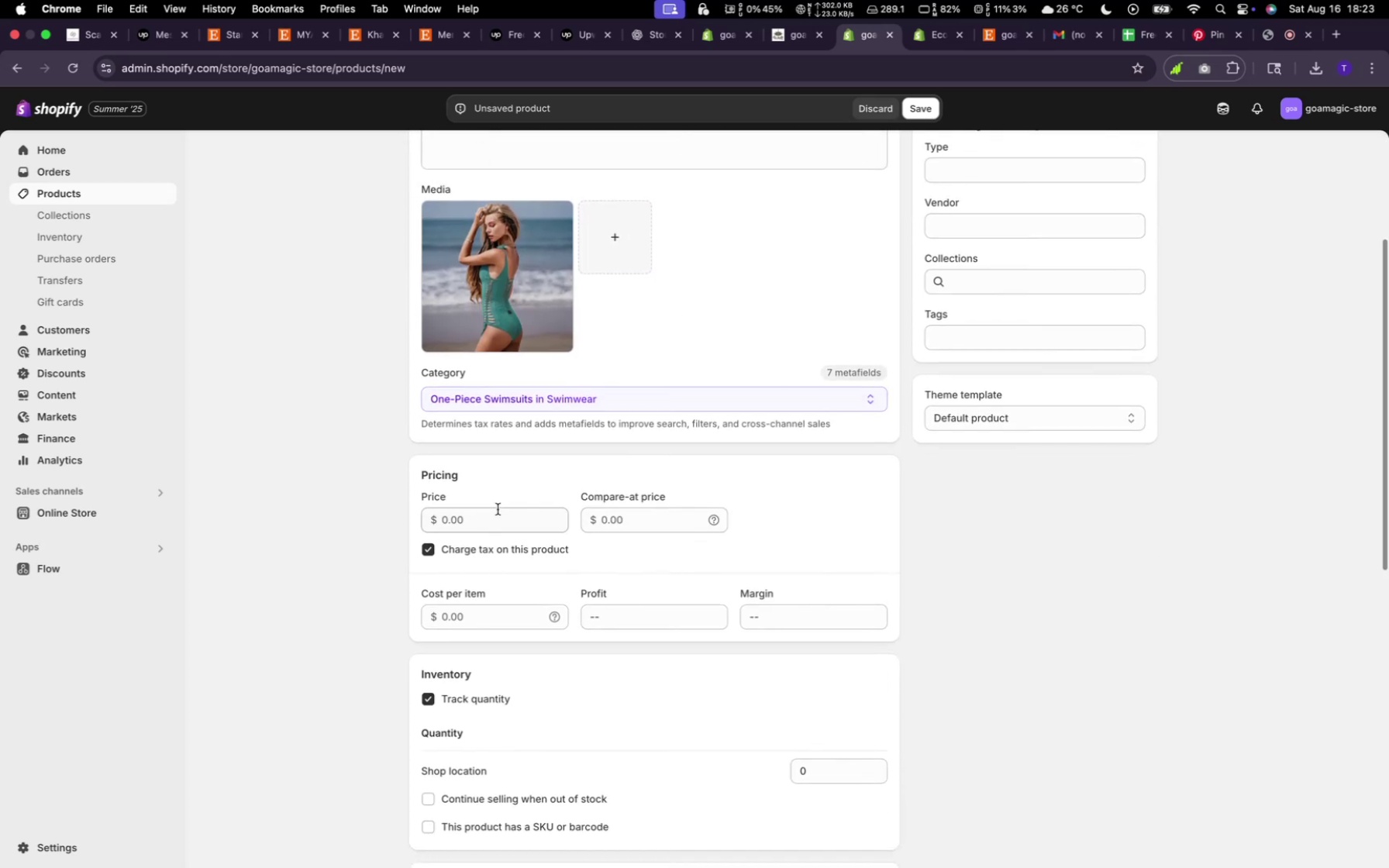 
left_click([492, 521])
 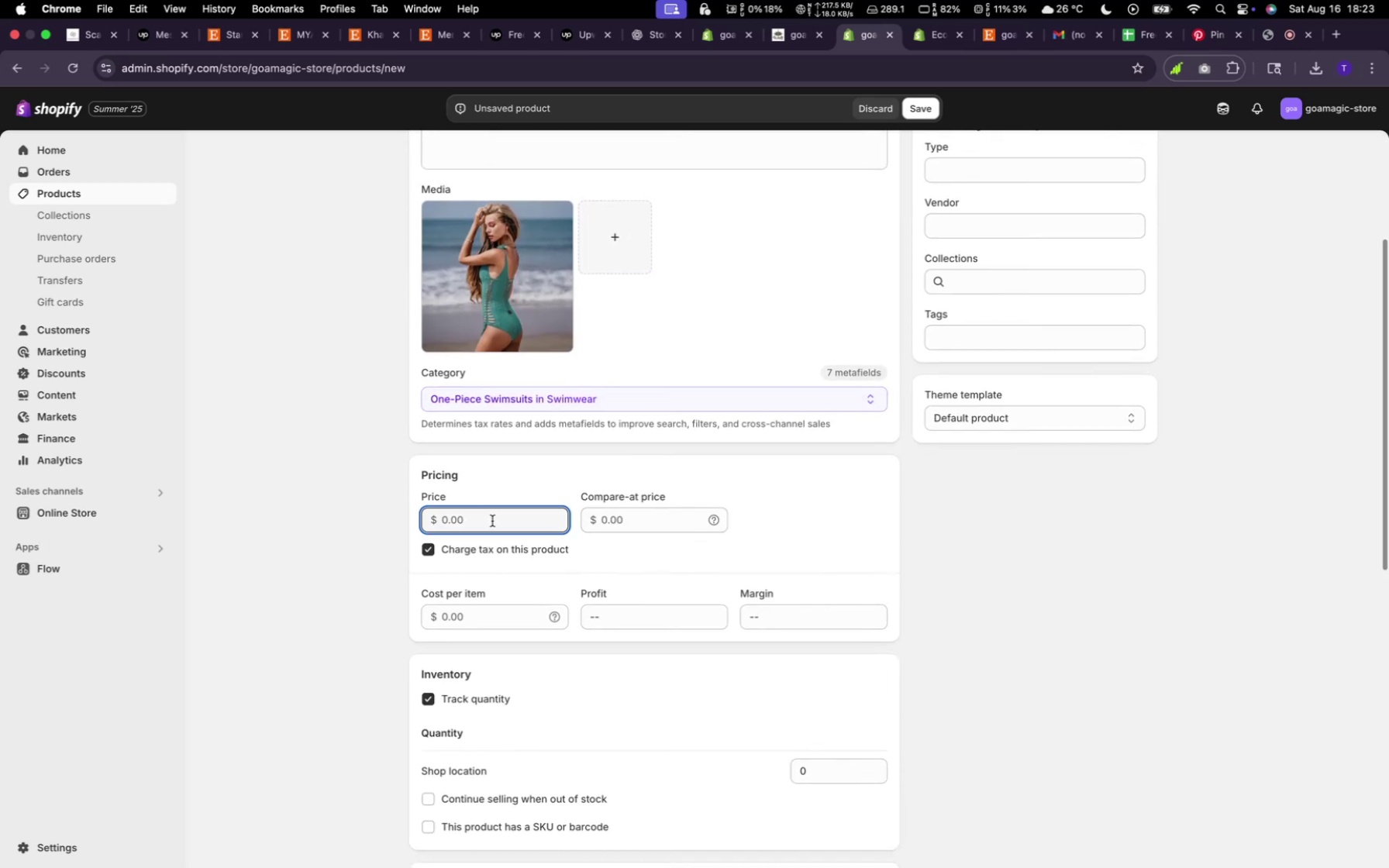 
type(200)
 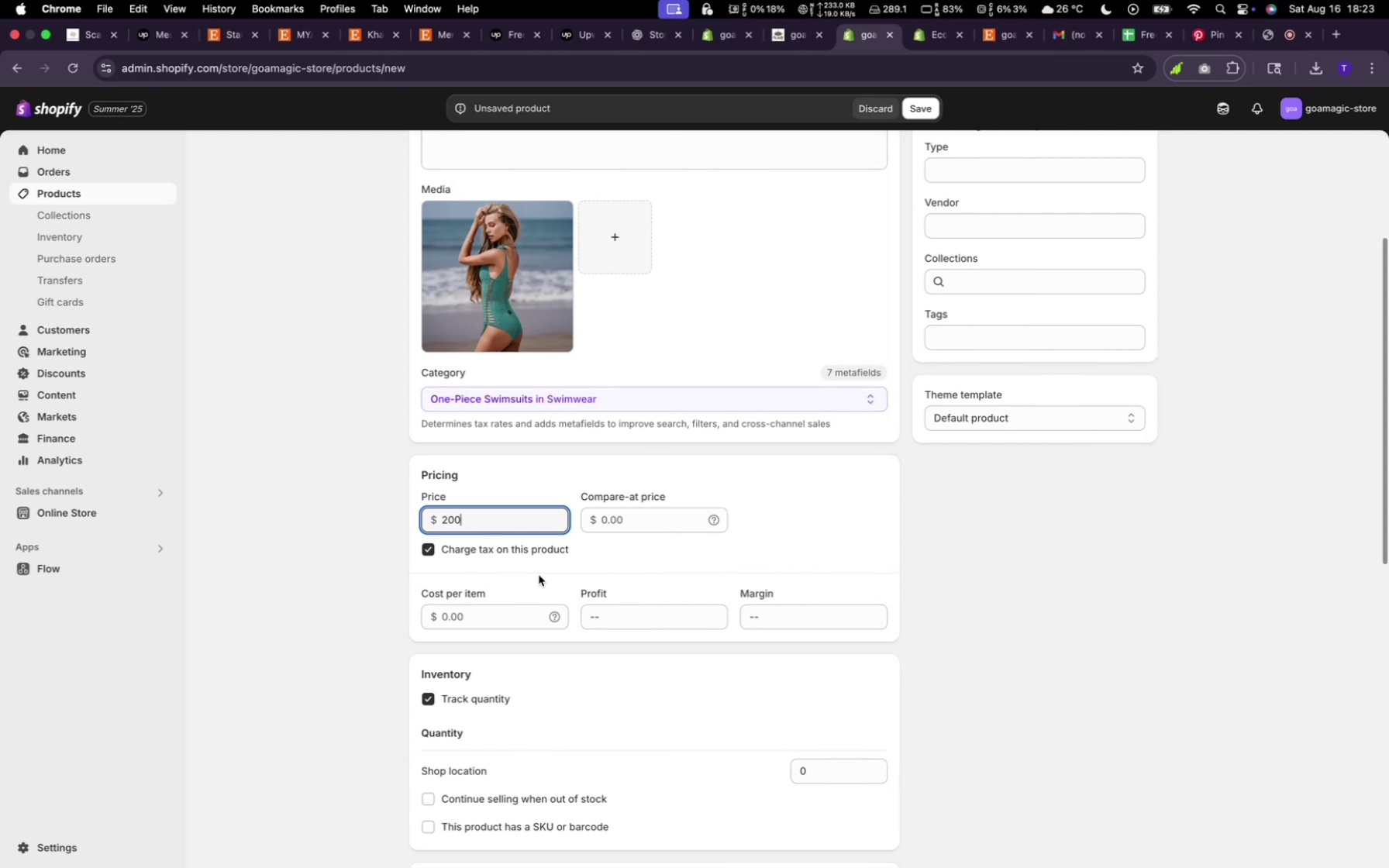 
scroll: coordinate [581, 706], scroll_direction: down, amount: 15.0
 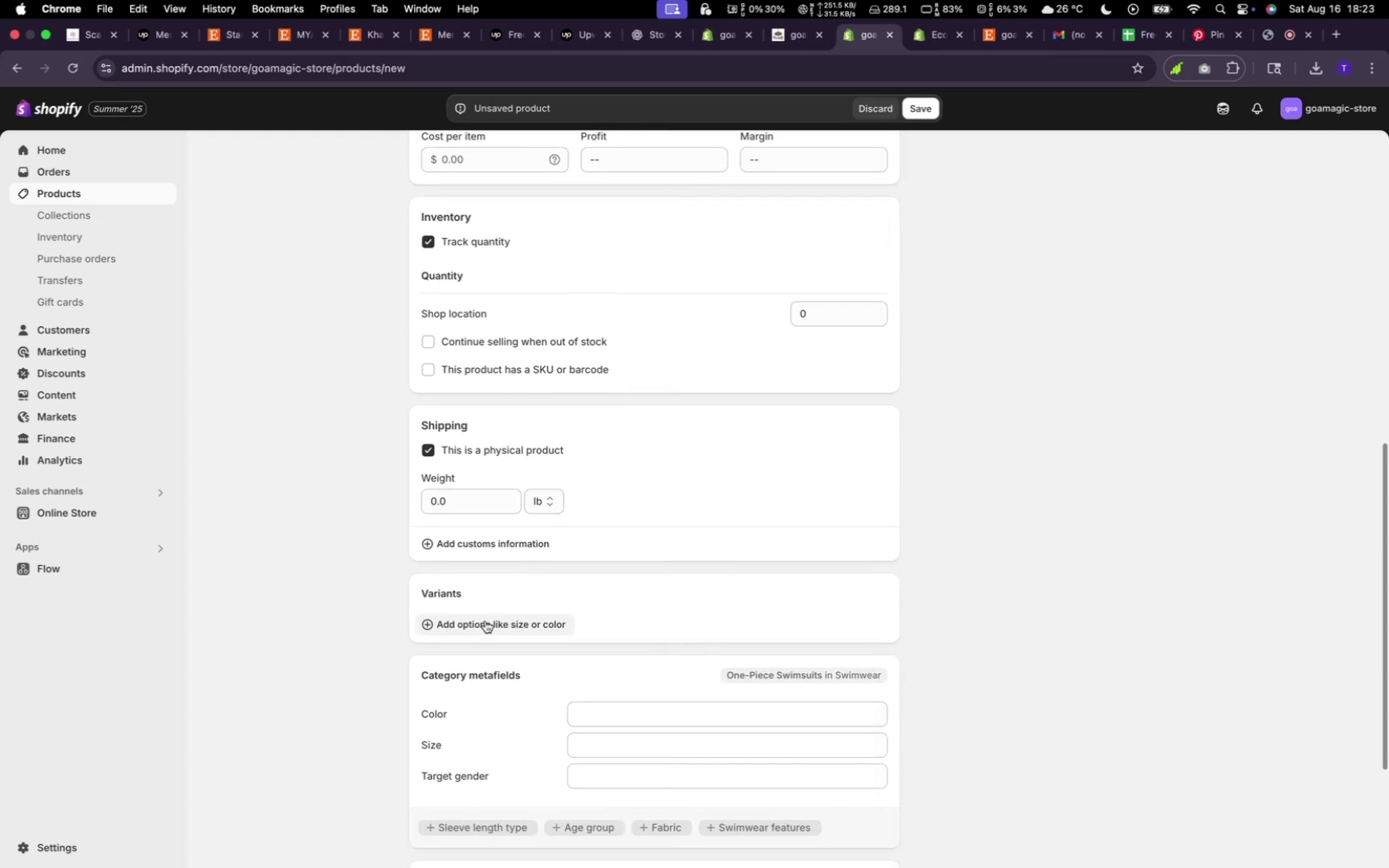 
left_click([485, 621])
 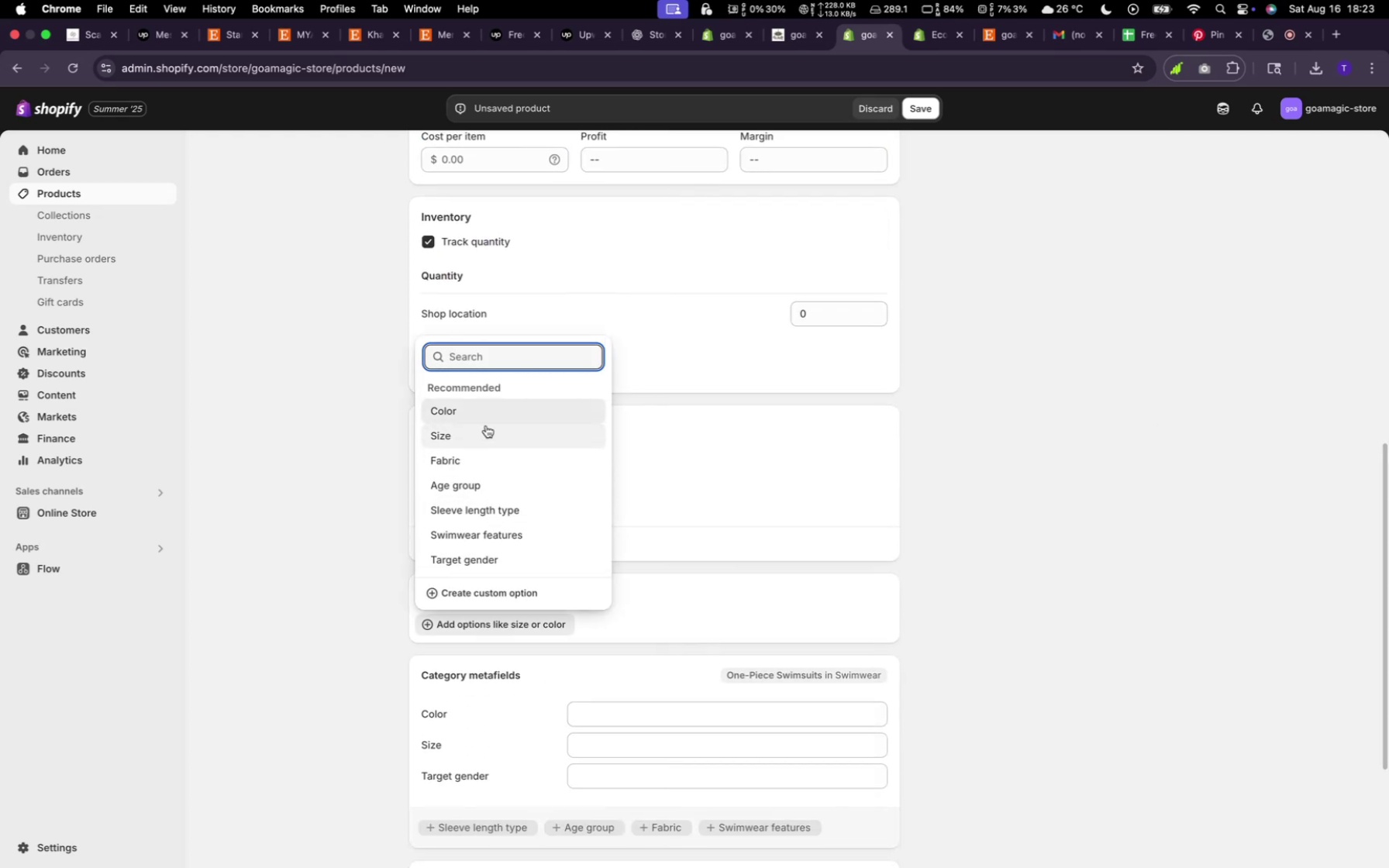 
left_click([486, 422])
 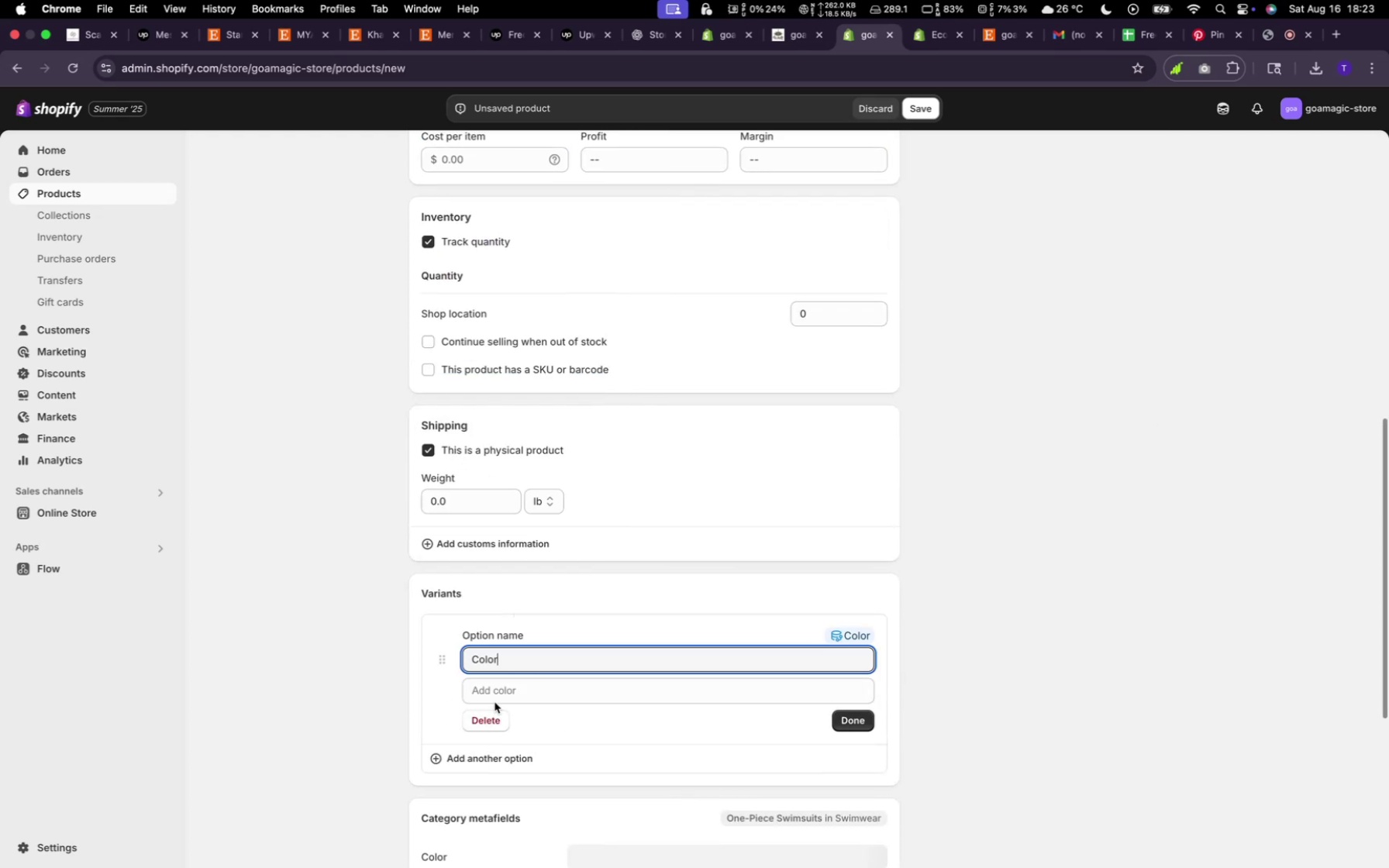 
left_click([491, 712])
 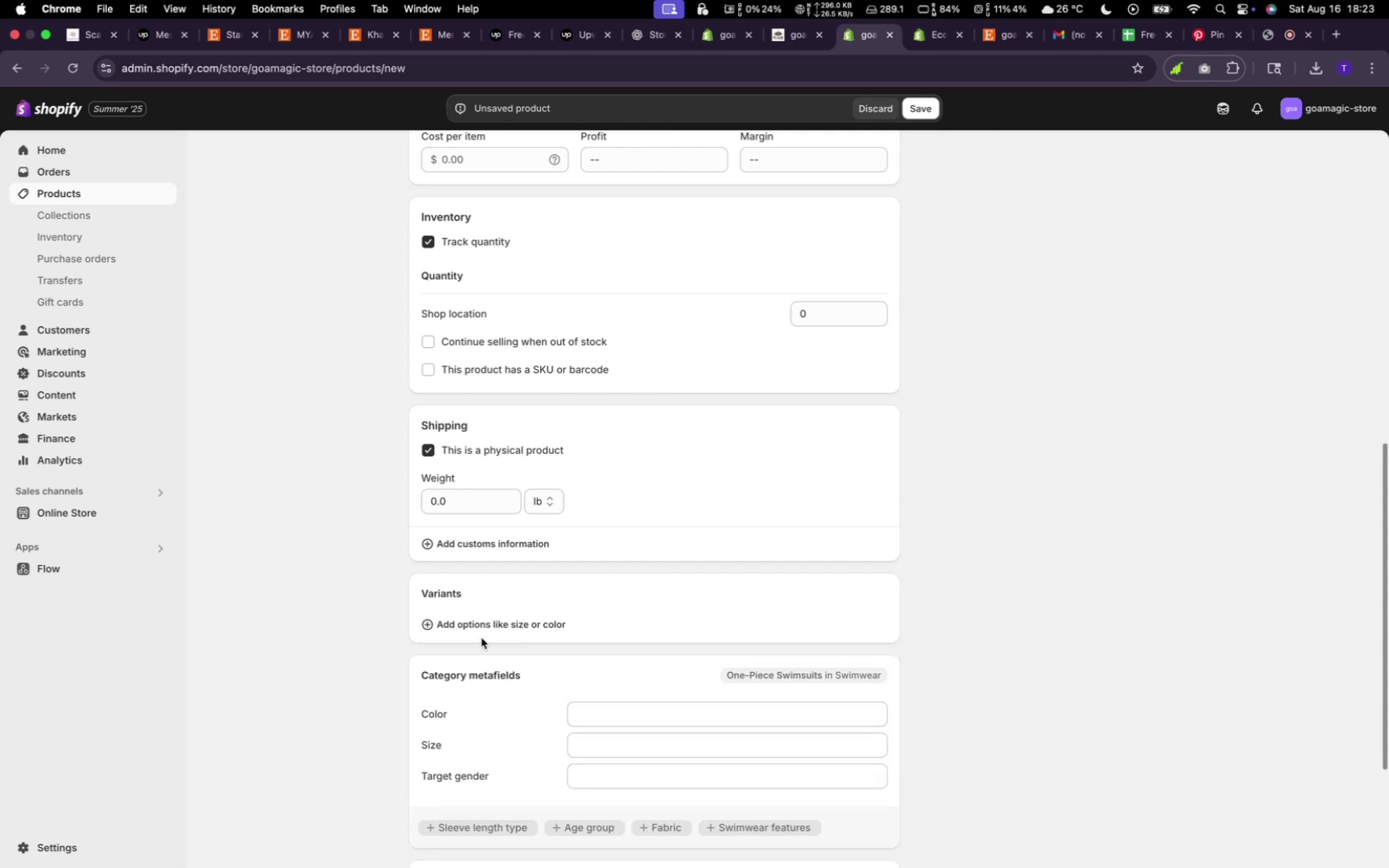 
left_click([482, 632])
 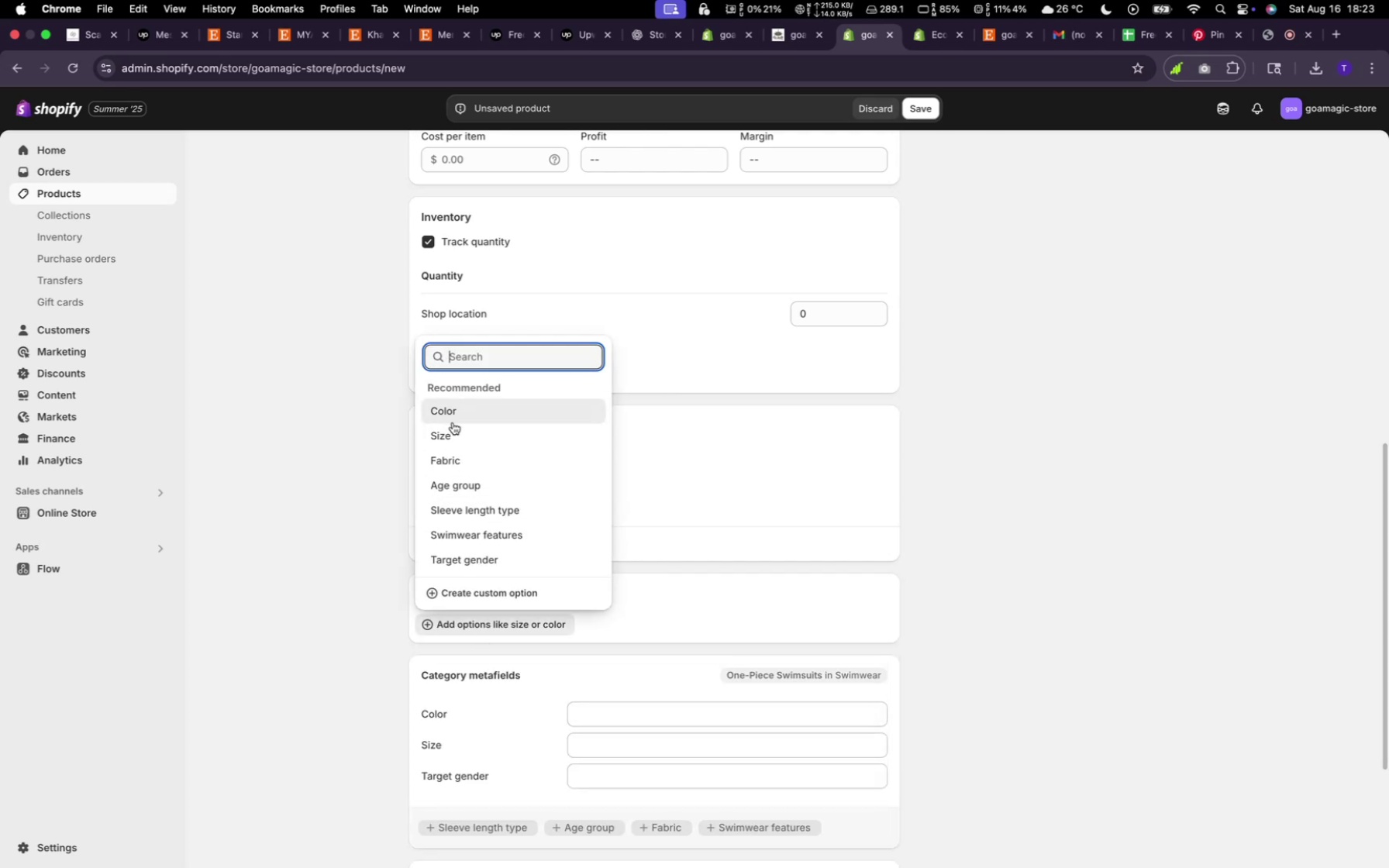 
left_click([453, 428])
 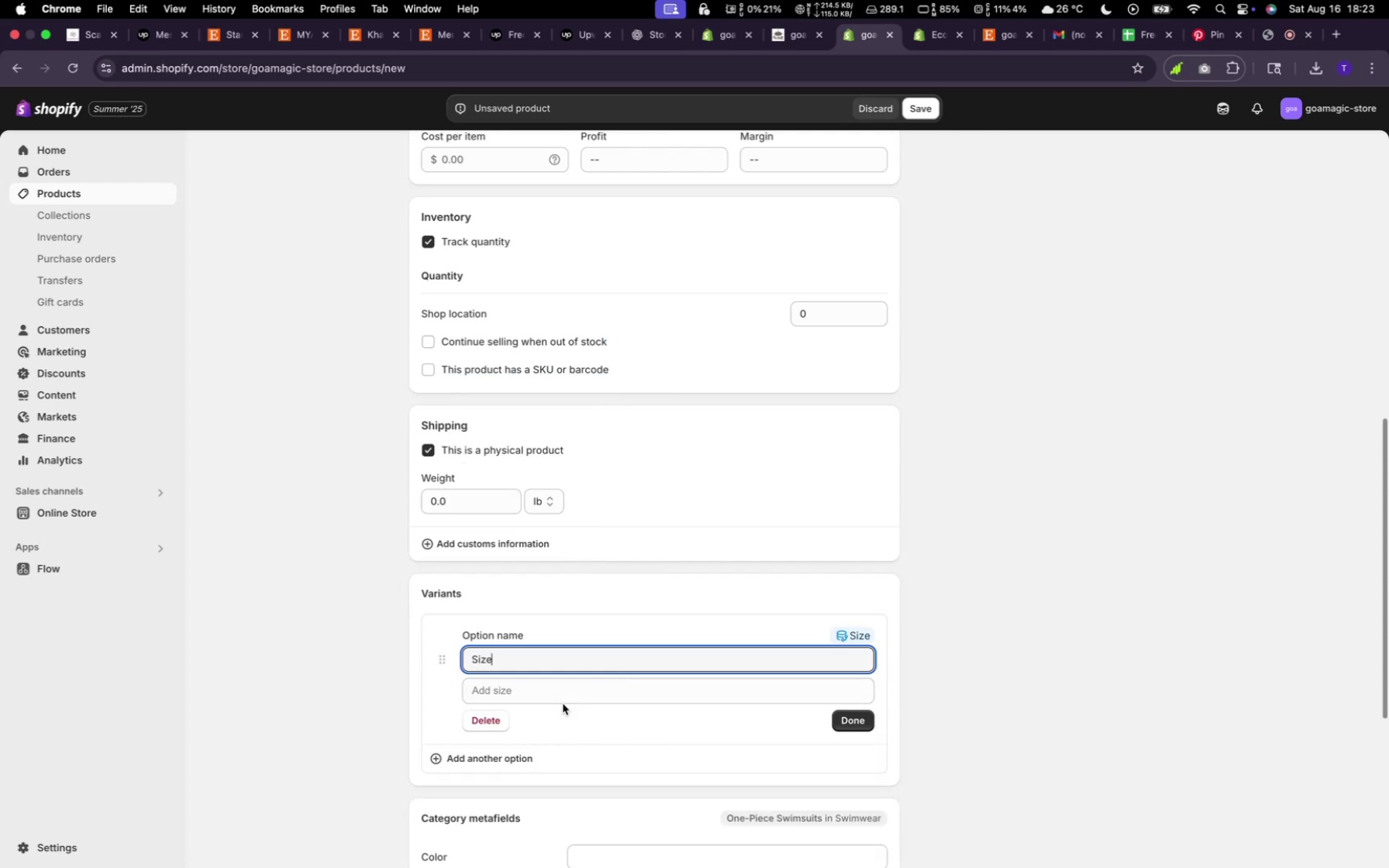 
left_click([559, 689])
 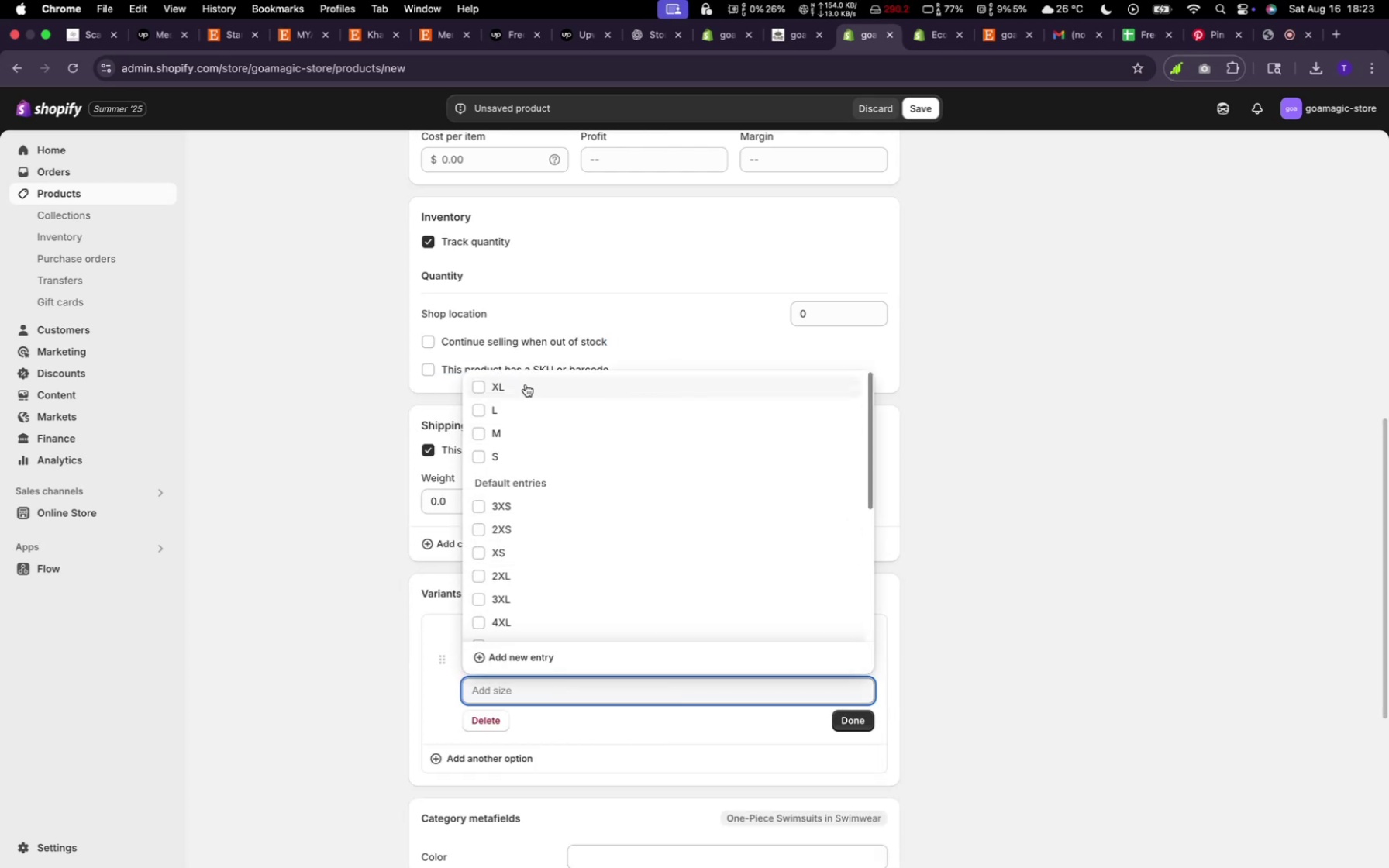 
wait(5.33)
 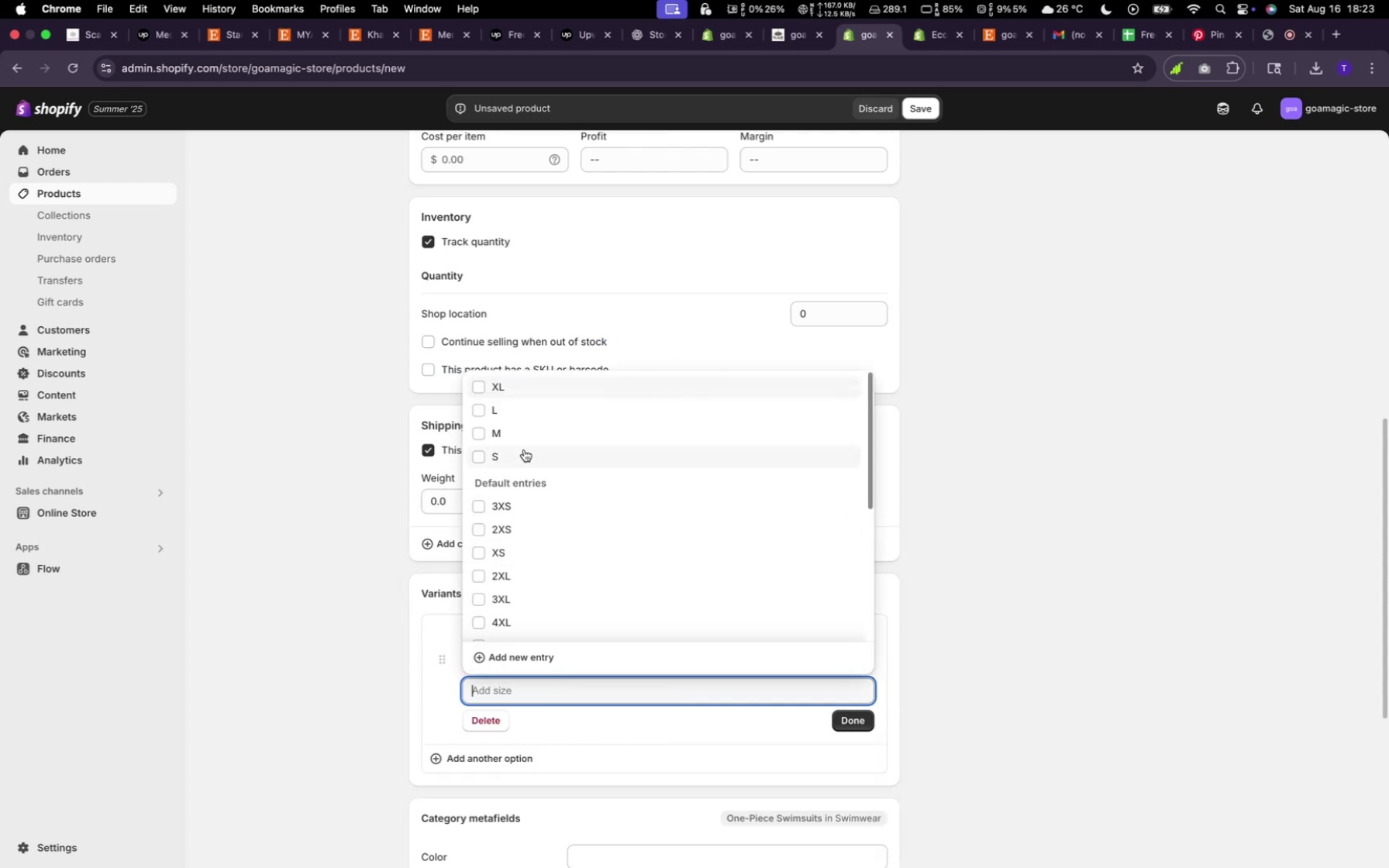 
left_click([524, 391])
 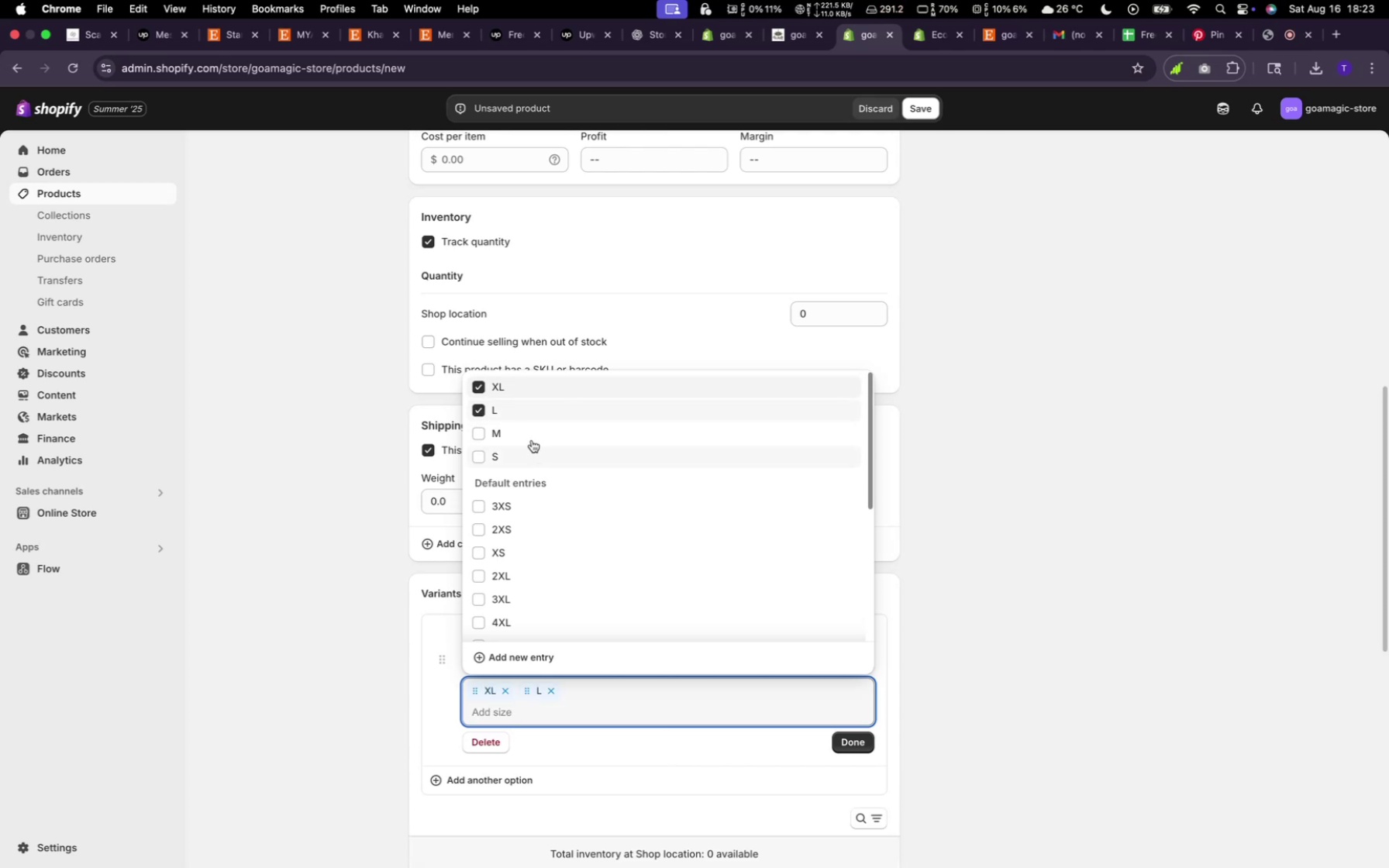 
left_click([531, 448])
 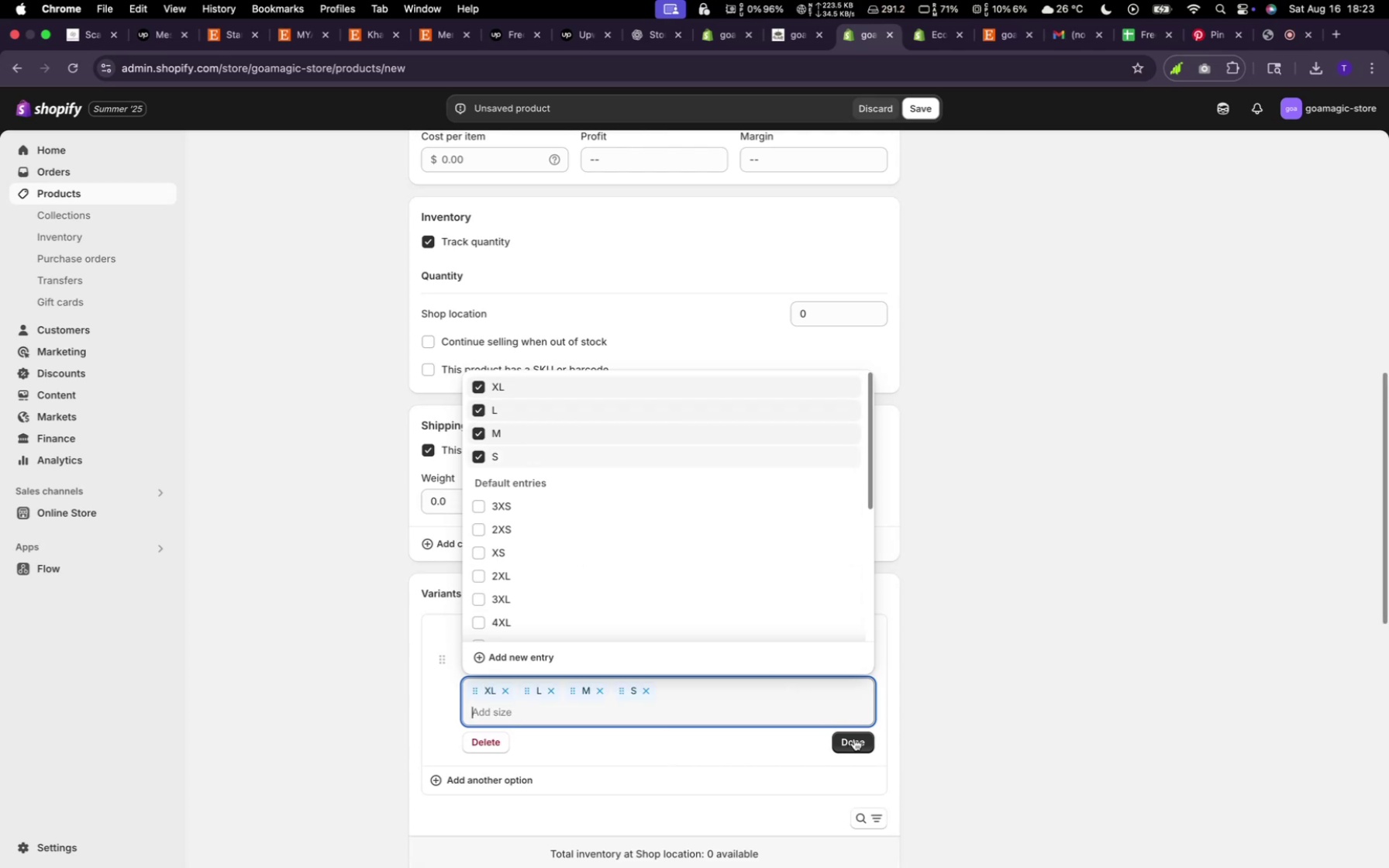 
left_click([856, 739])
 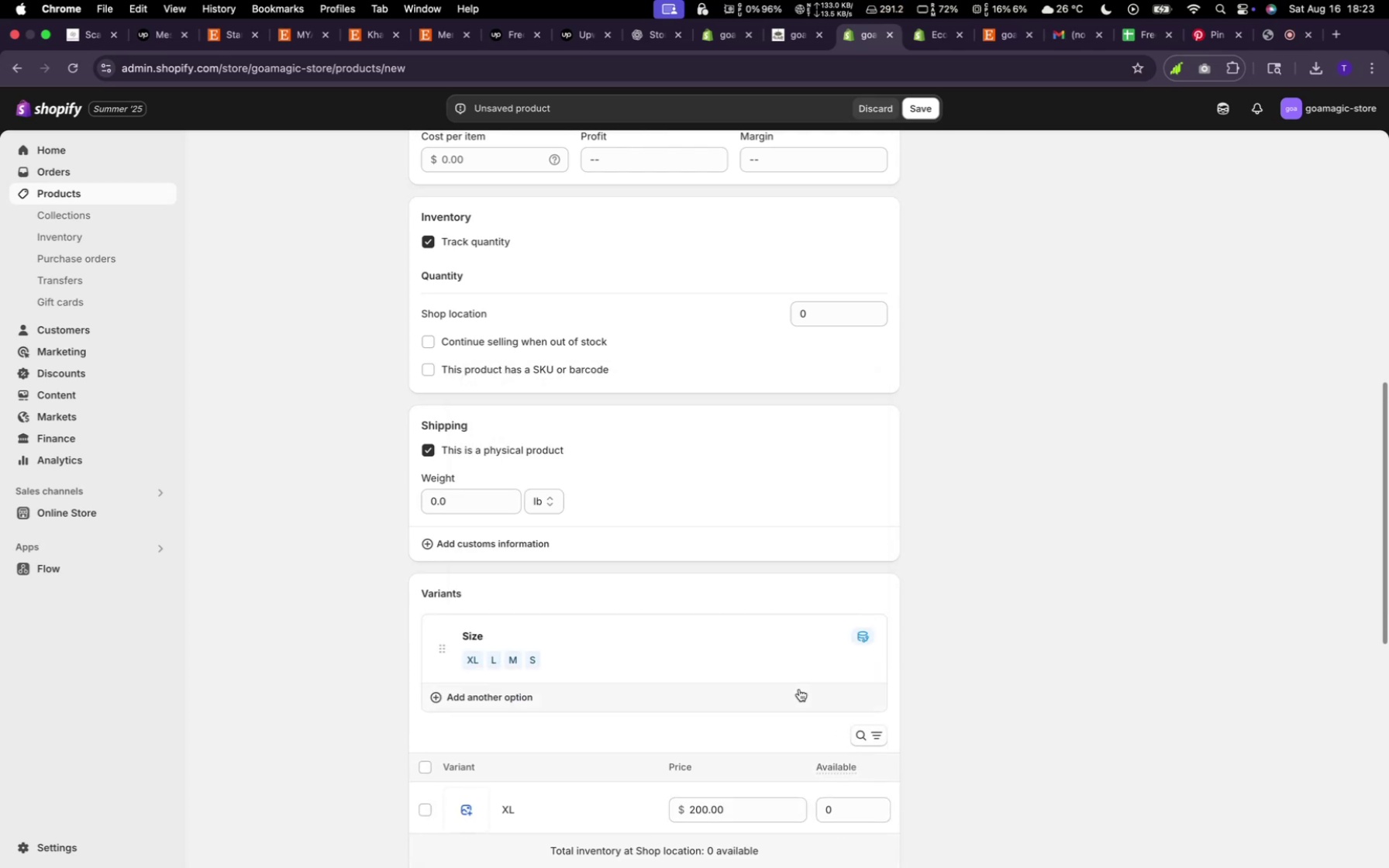 
scroll: coordinate [802, 682], scroll_direction: up, amount: 51.0
 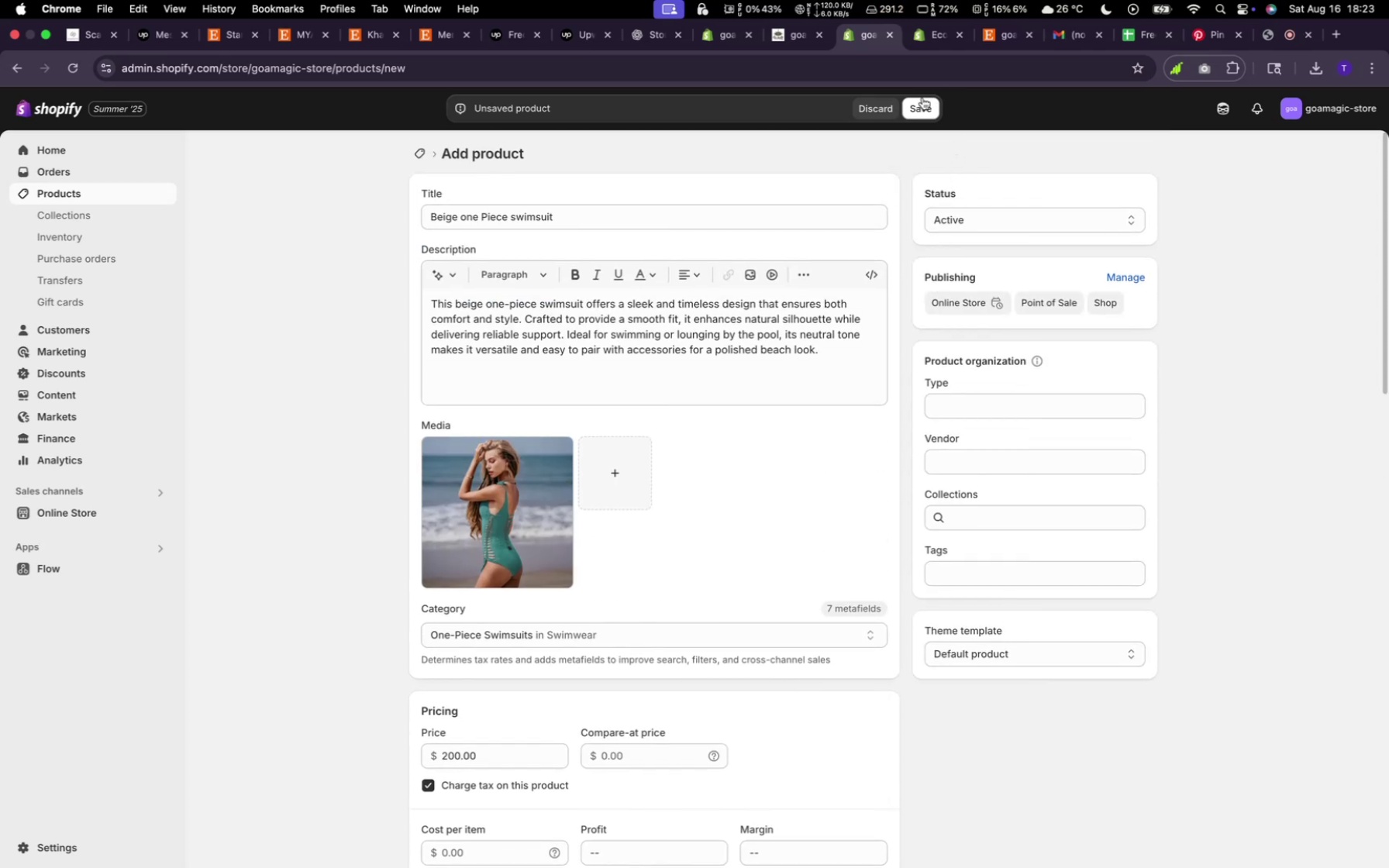 
left_click([908, 113])
 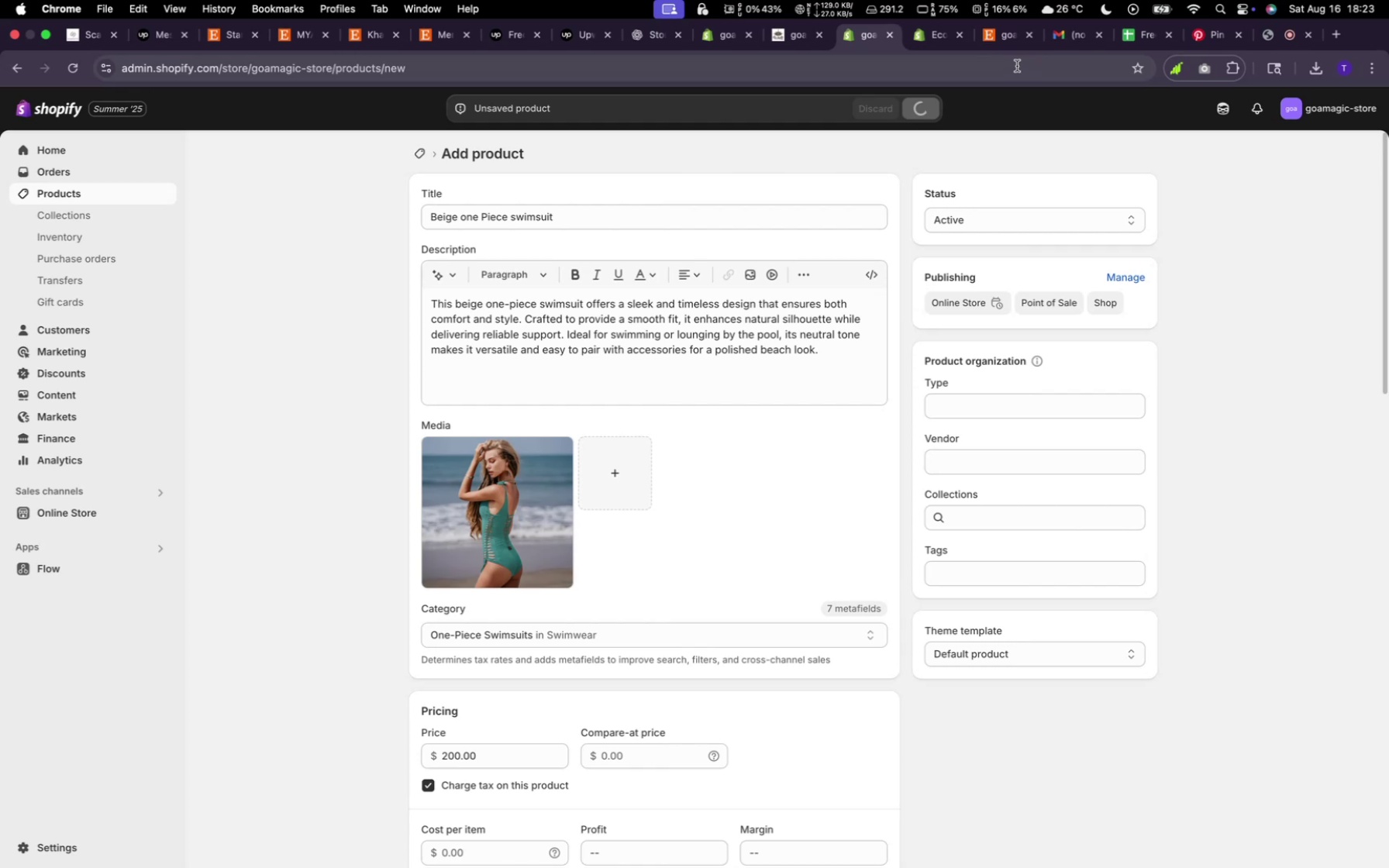 
left_click([1000, 32])
 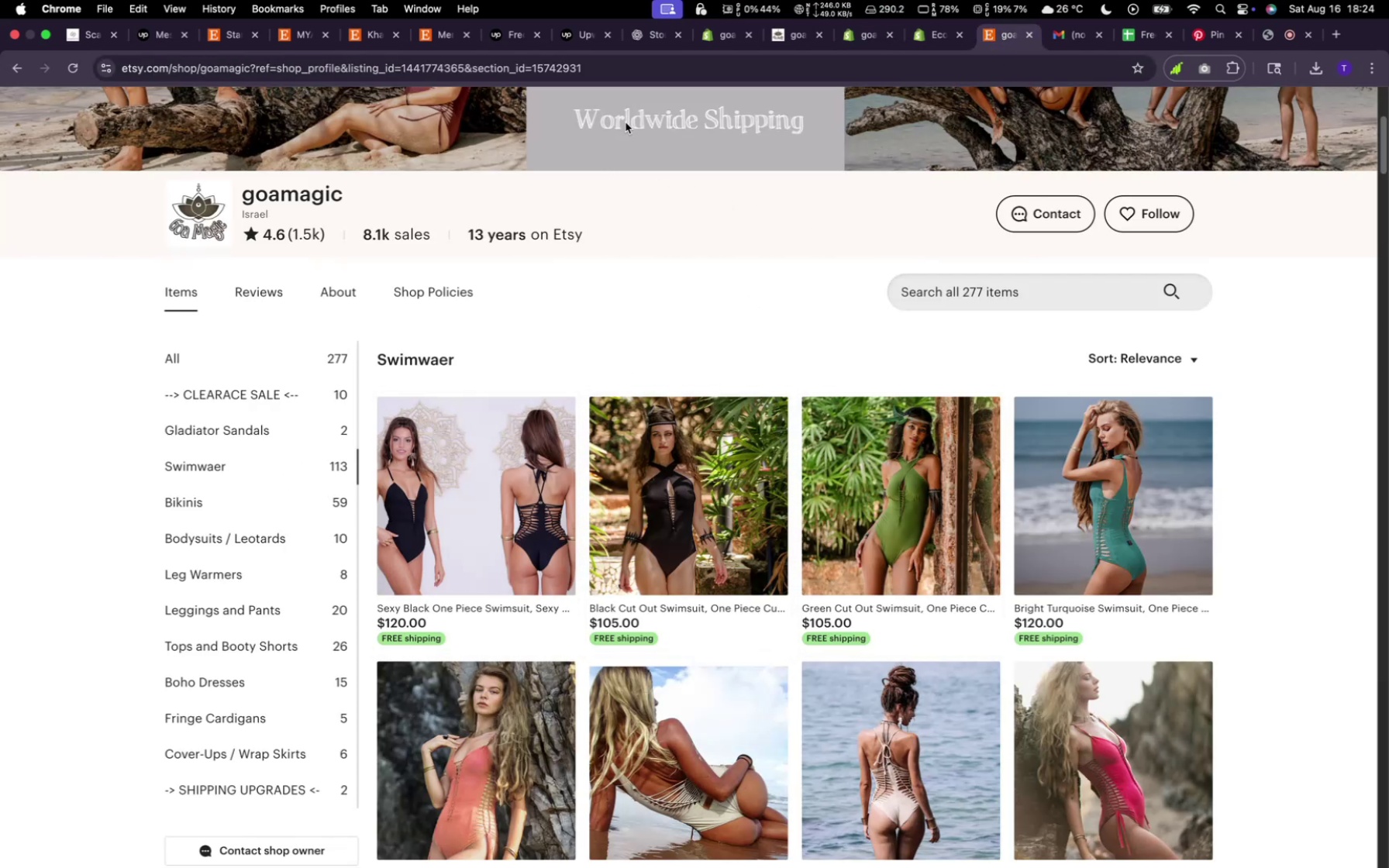 
left_click([861, 33])
 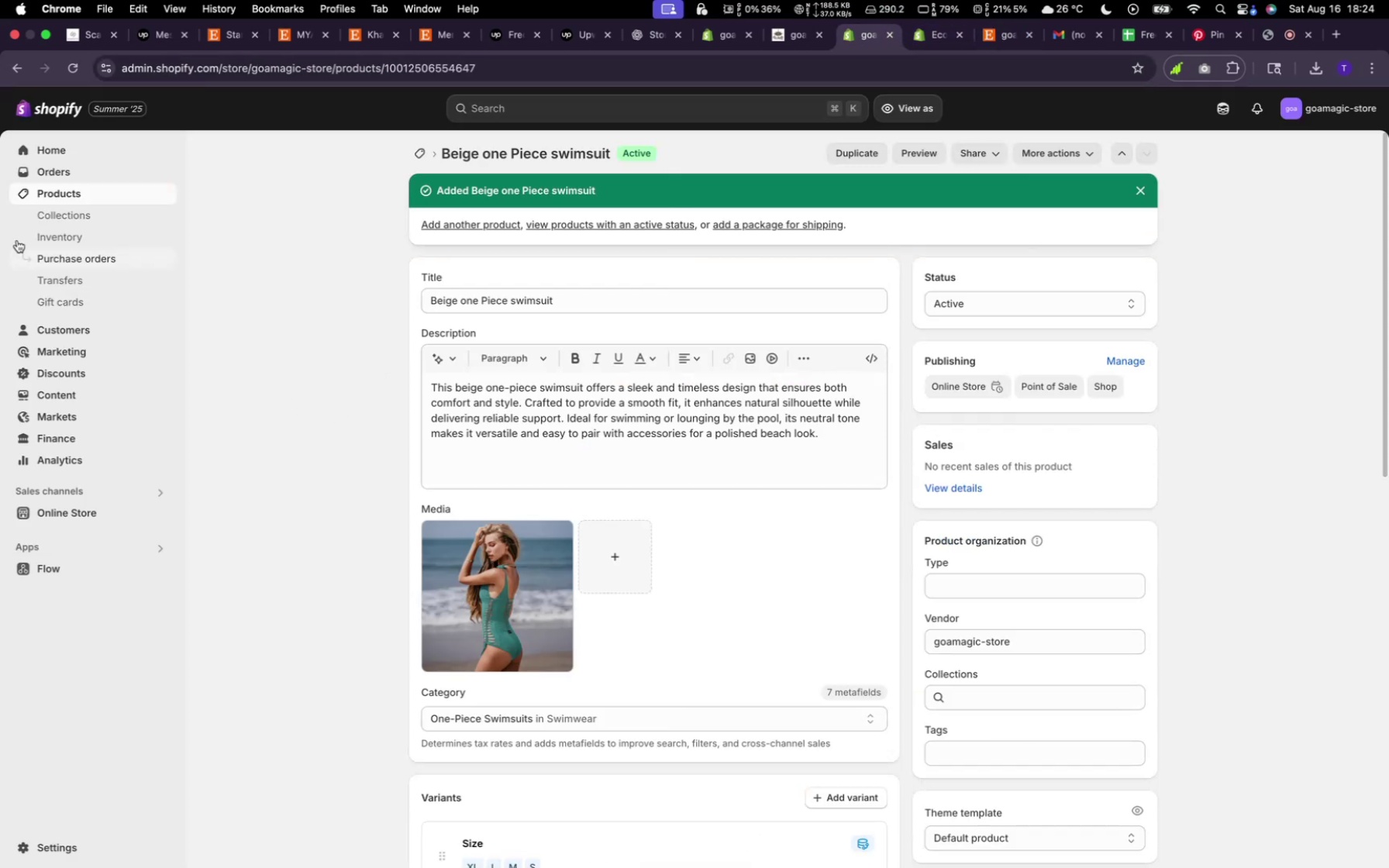 
left_click([43, 217])
 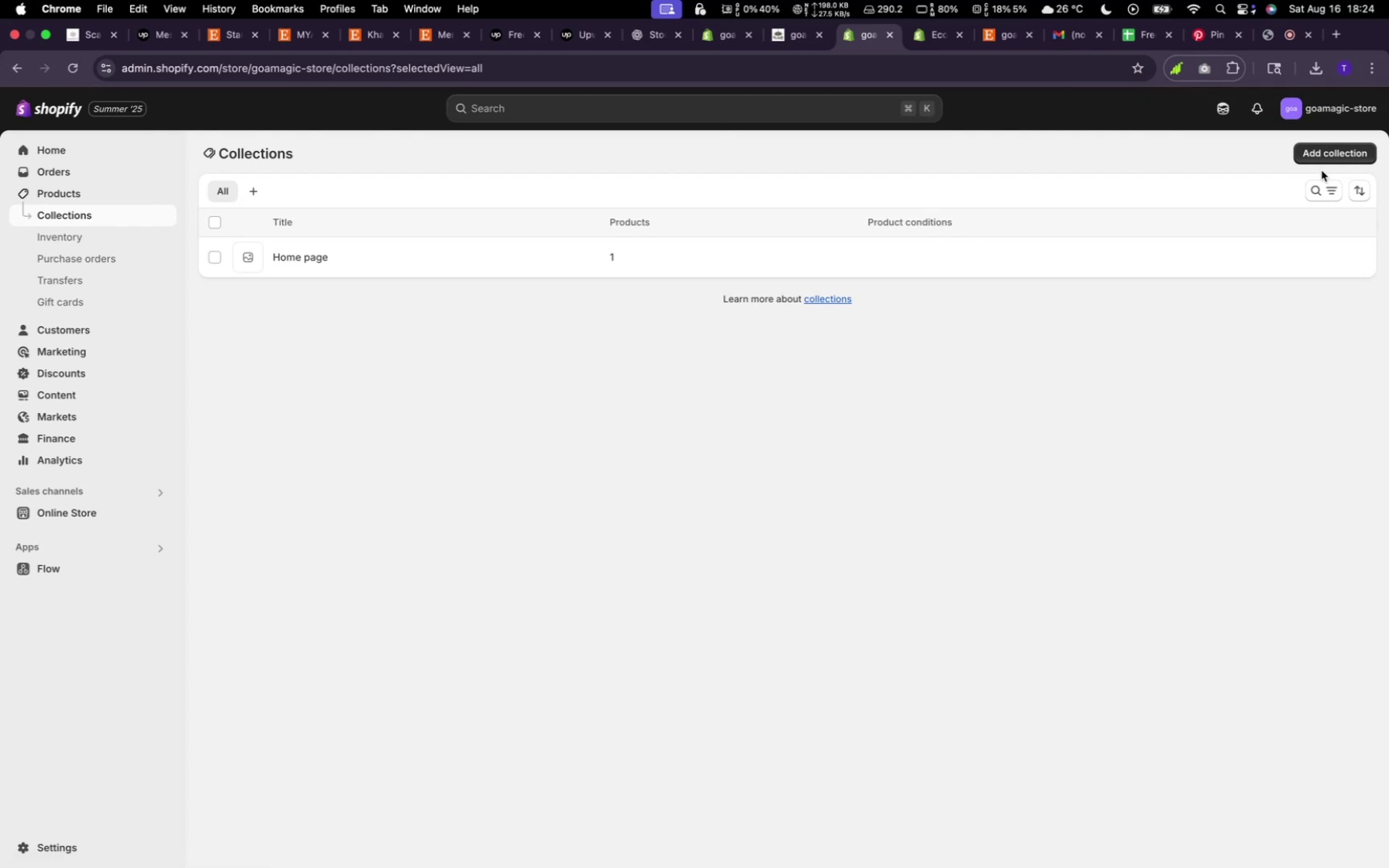 
wait(5.87)
 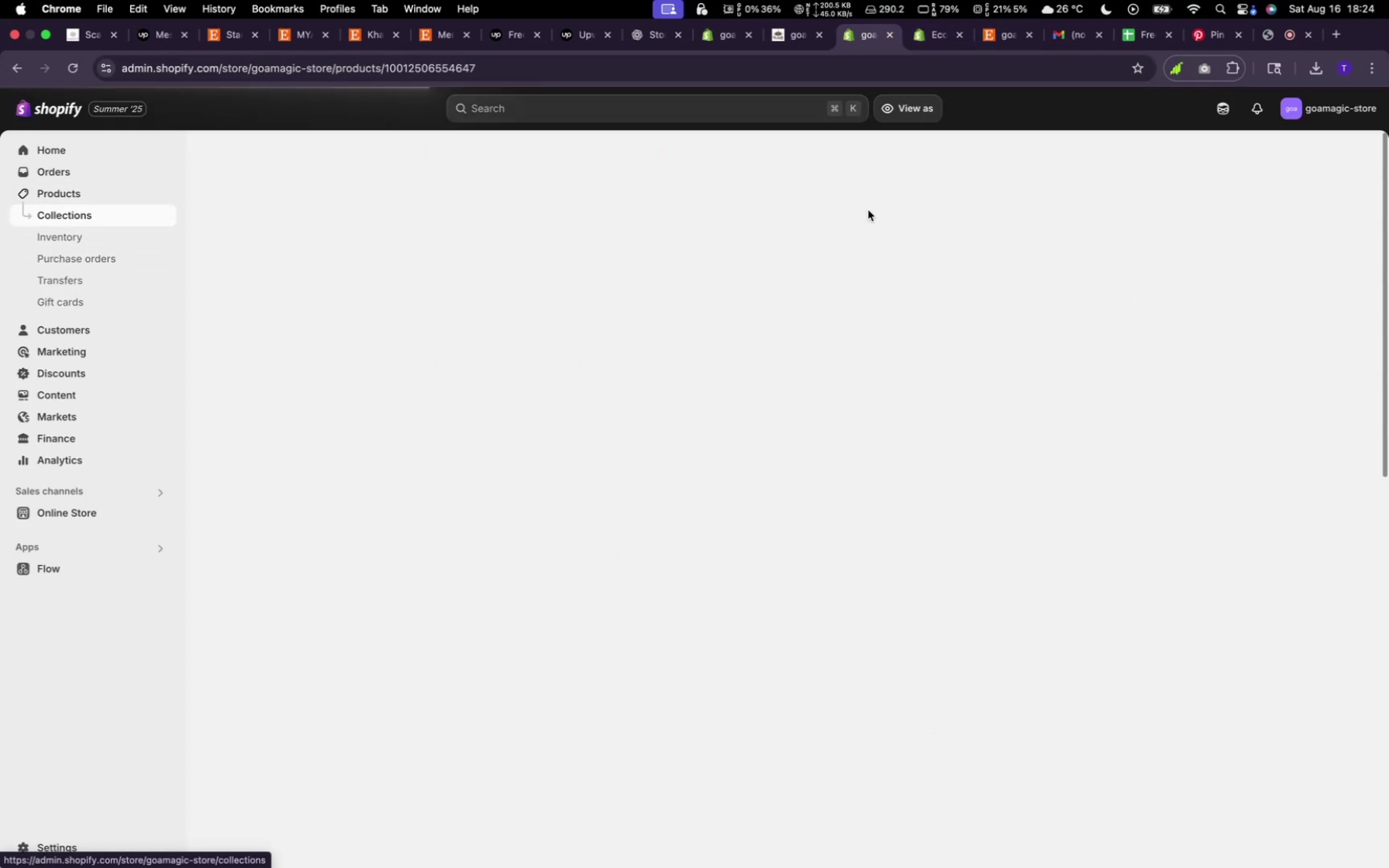 
left_click([1336, 156])
 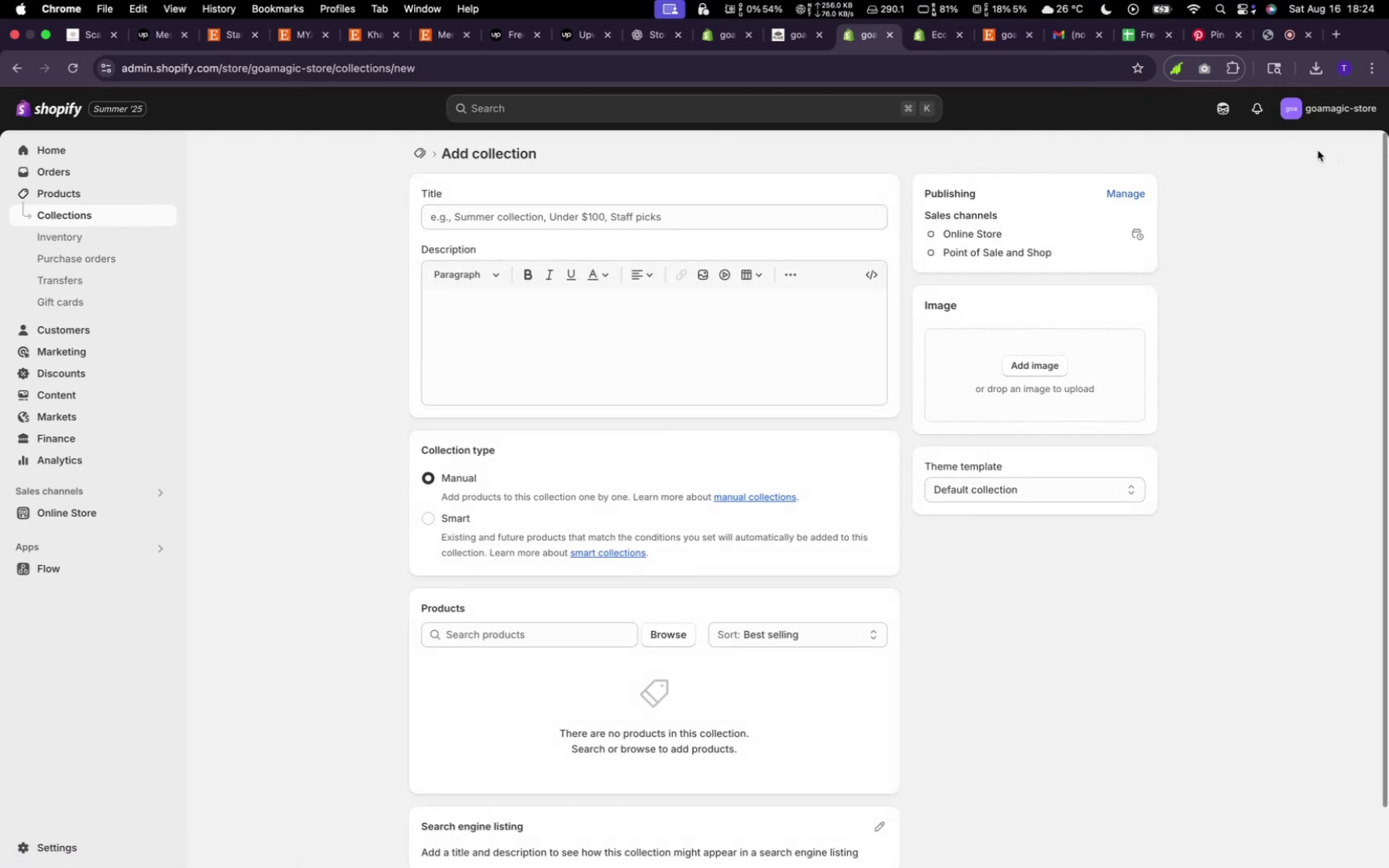 
left_click([824, 223])
 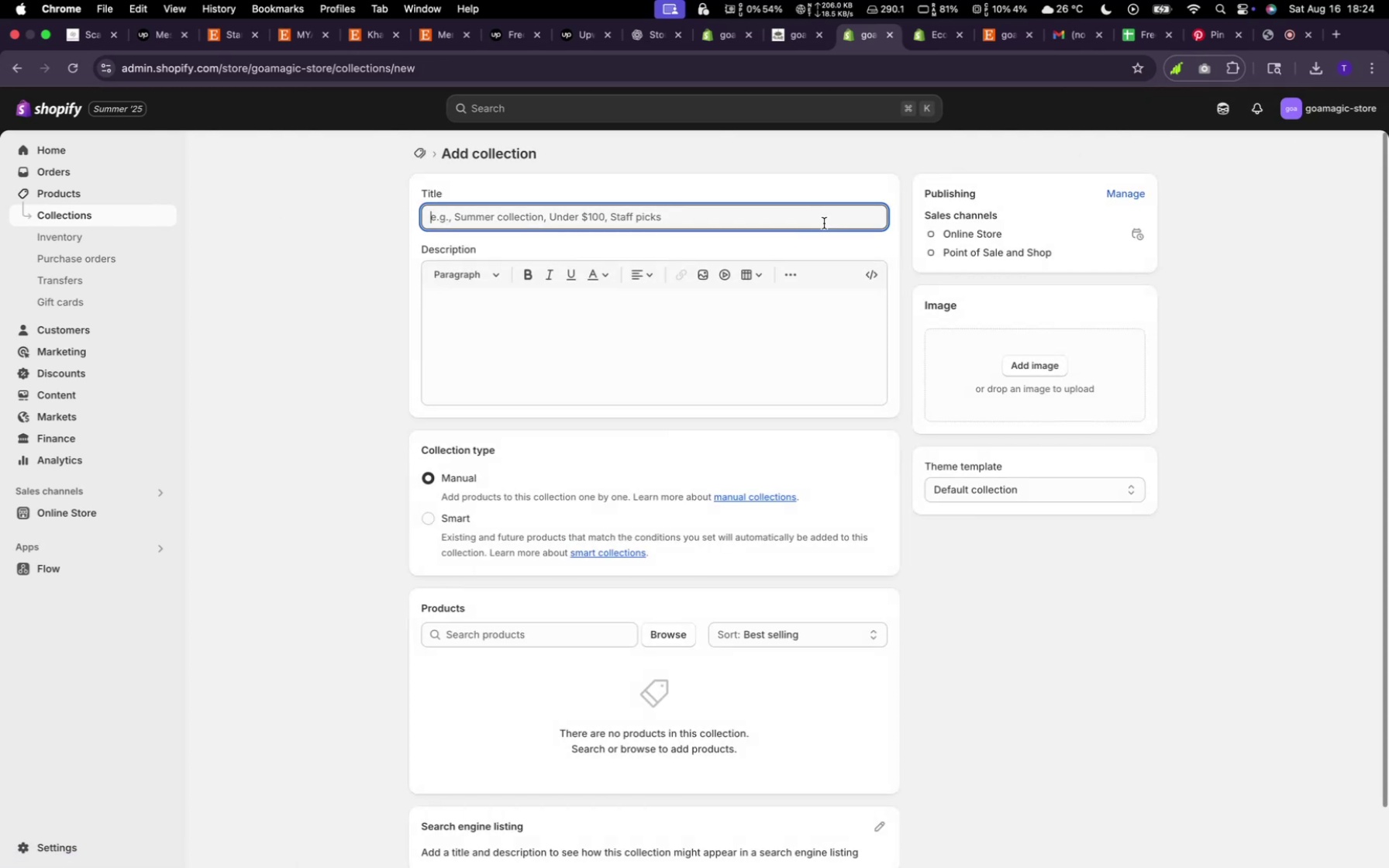 
type(Swimwa)
 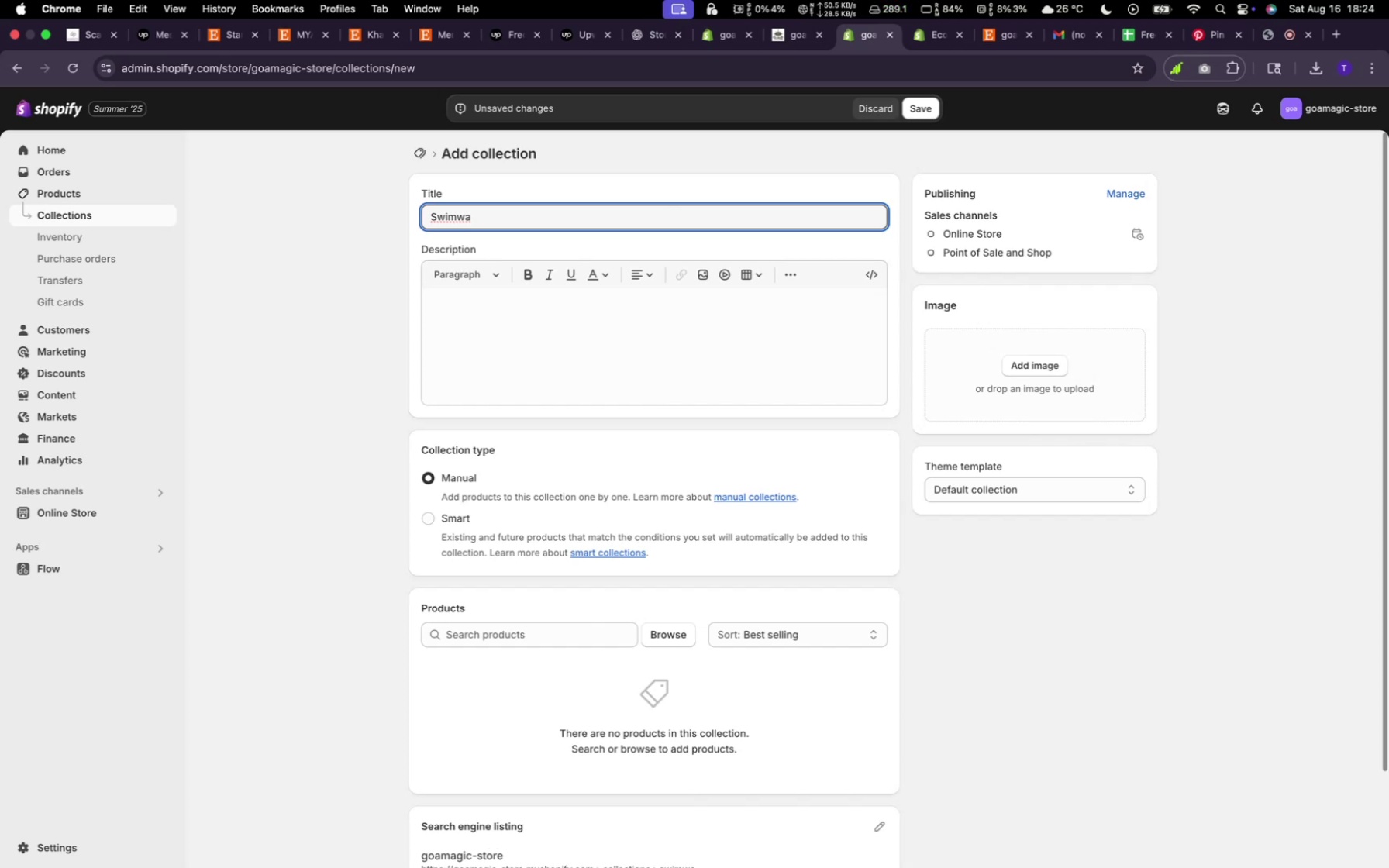 
wait(5.37)
 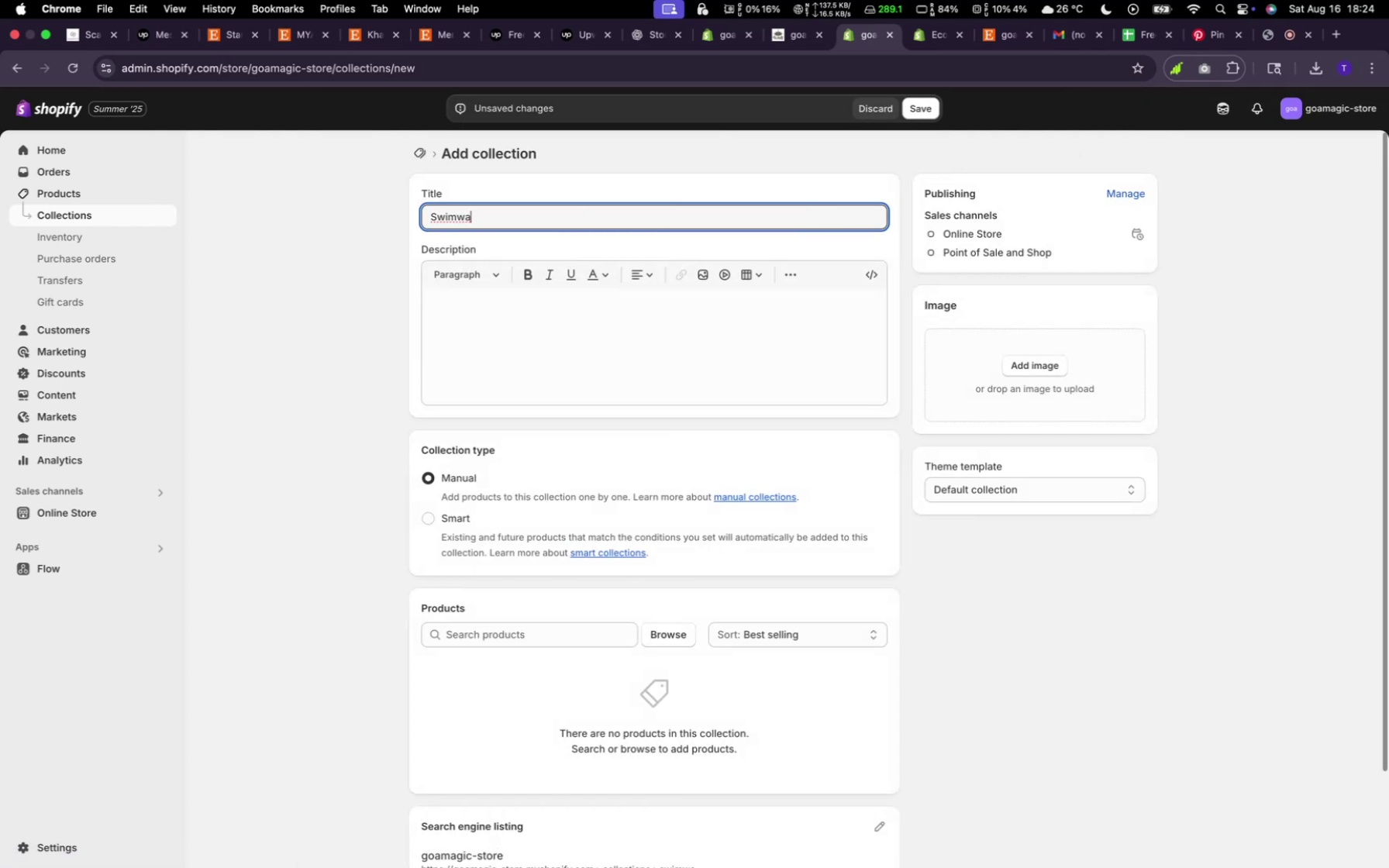 
left_click([1011, 32])
 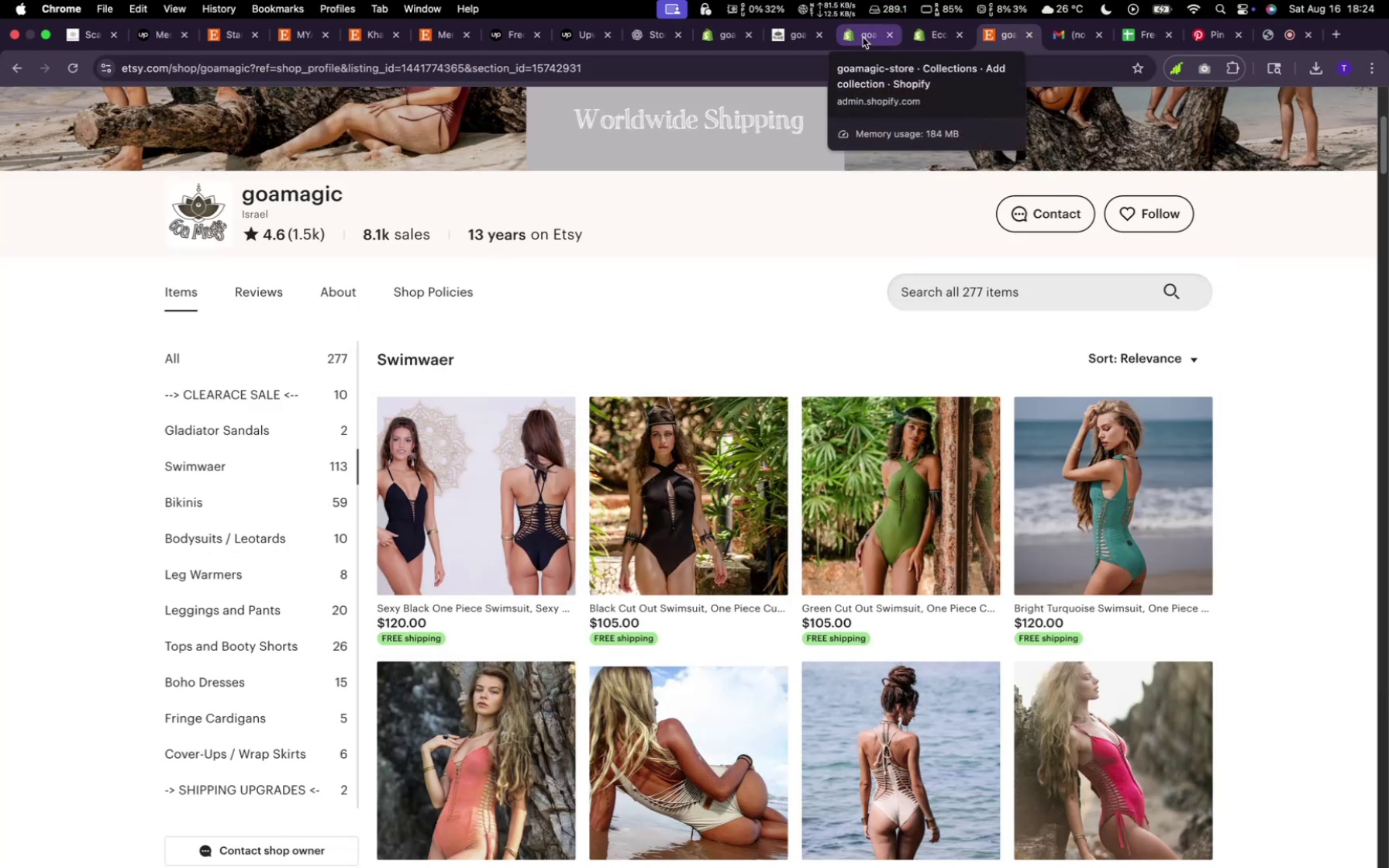 
wait(5.22)
 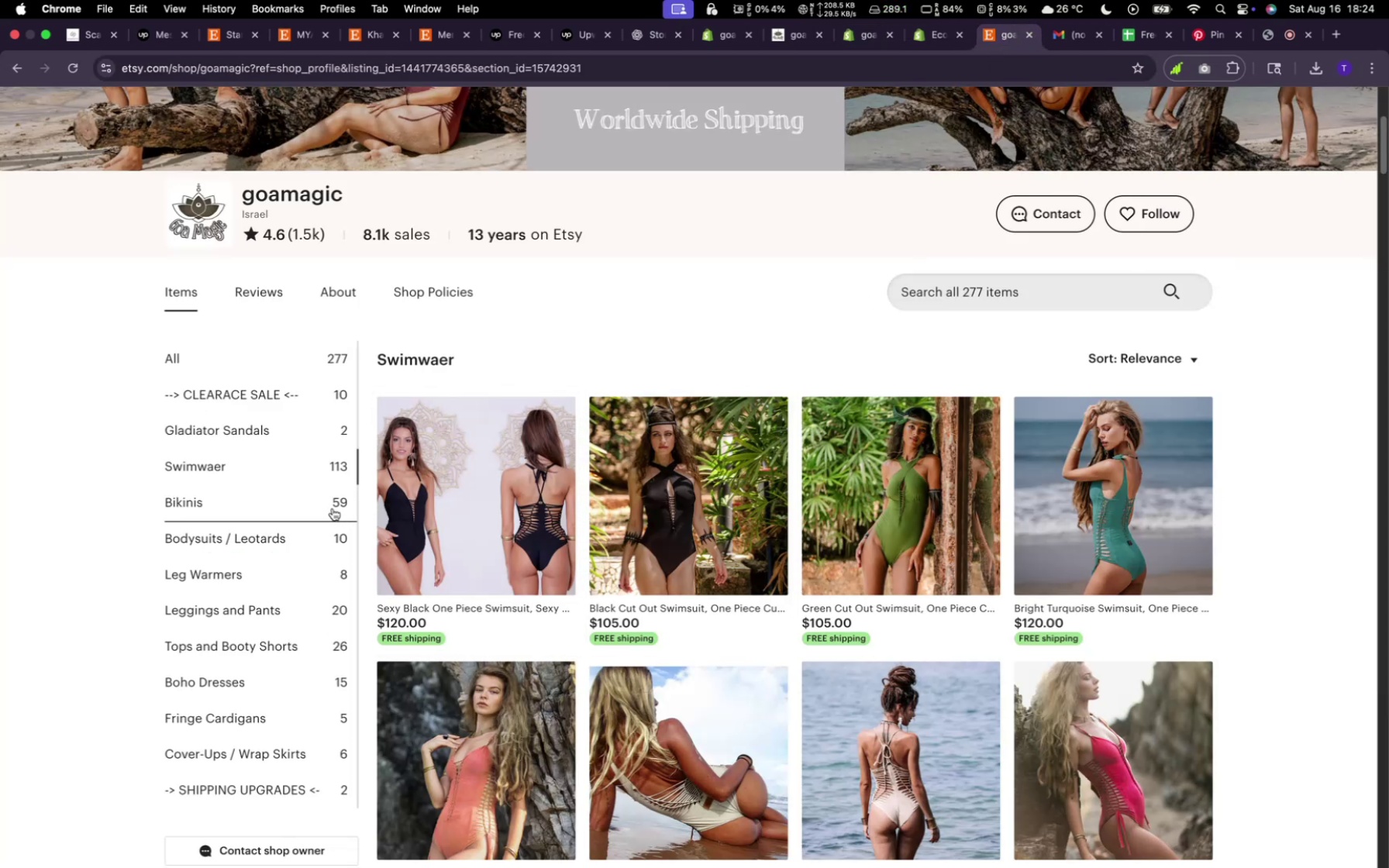 
type(er)
 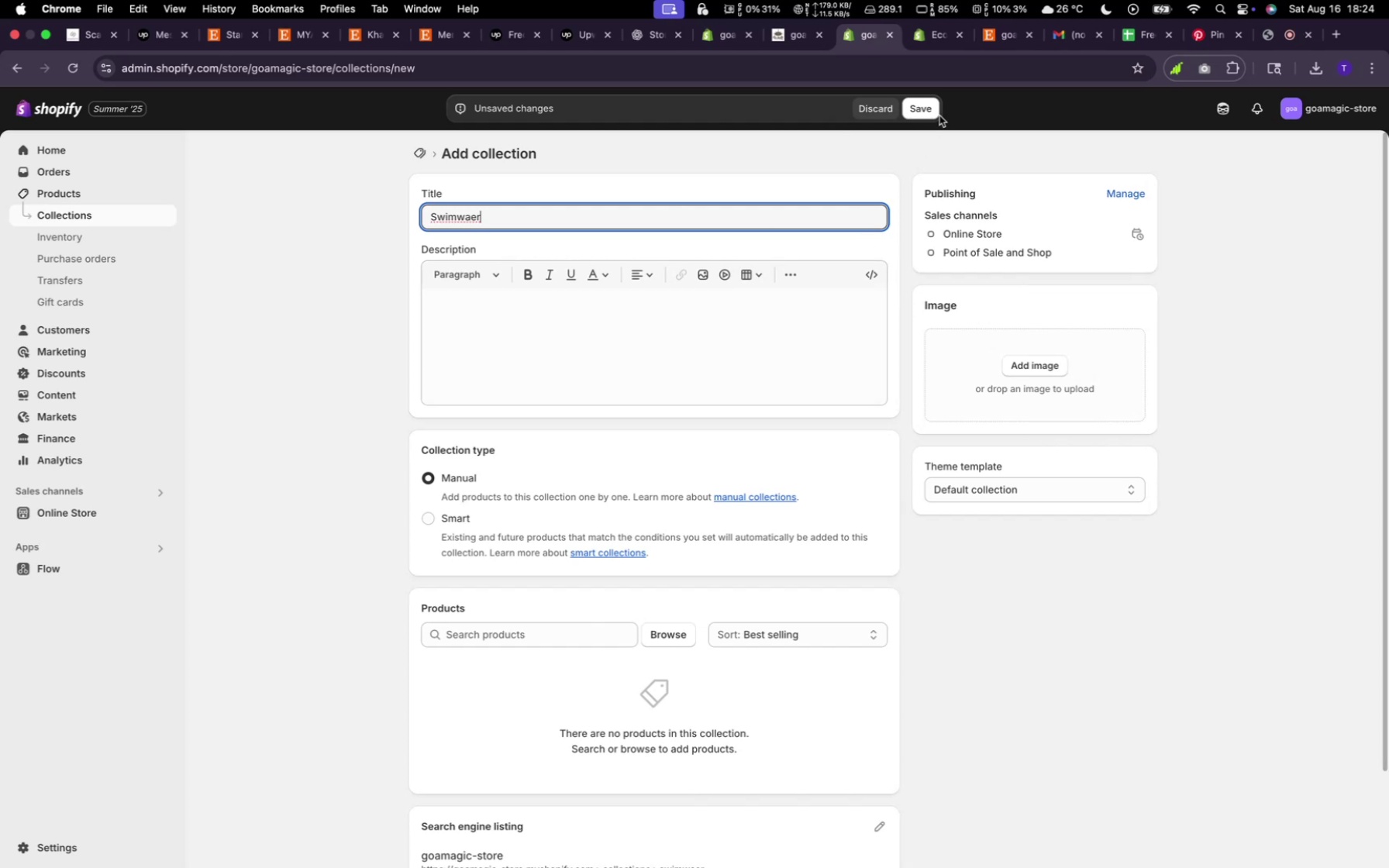 
left_click([932, 109])
 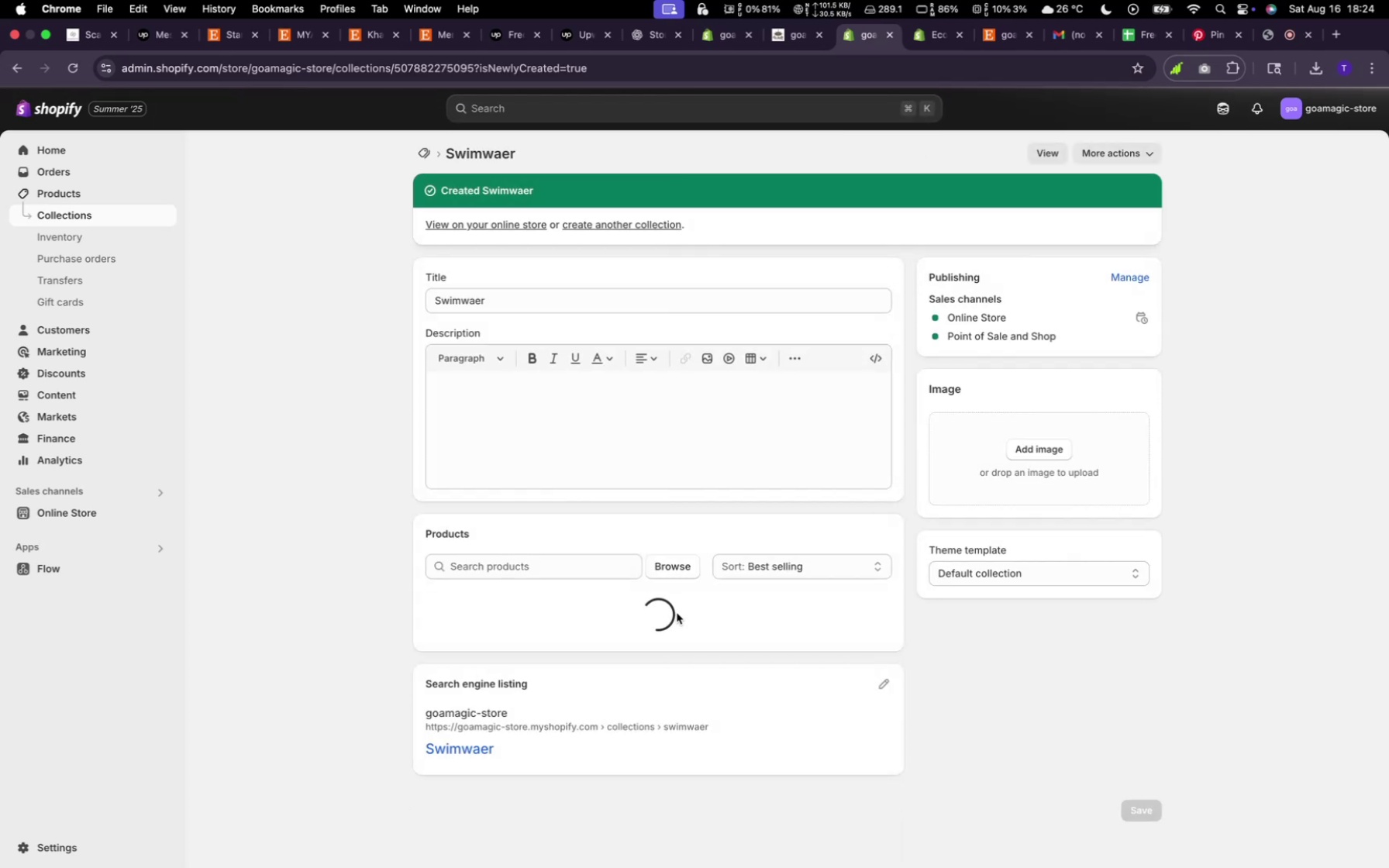 
left_click([665, 575])
 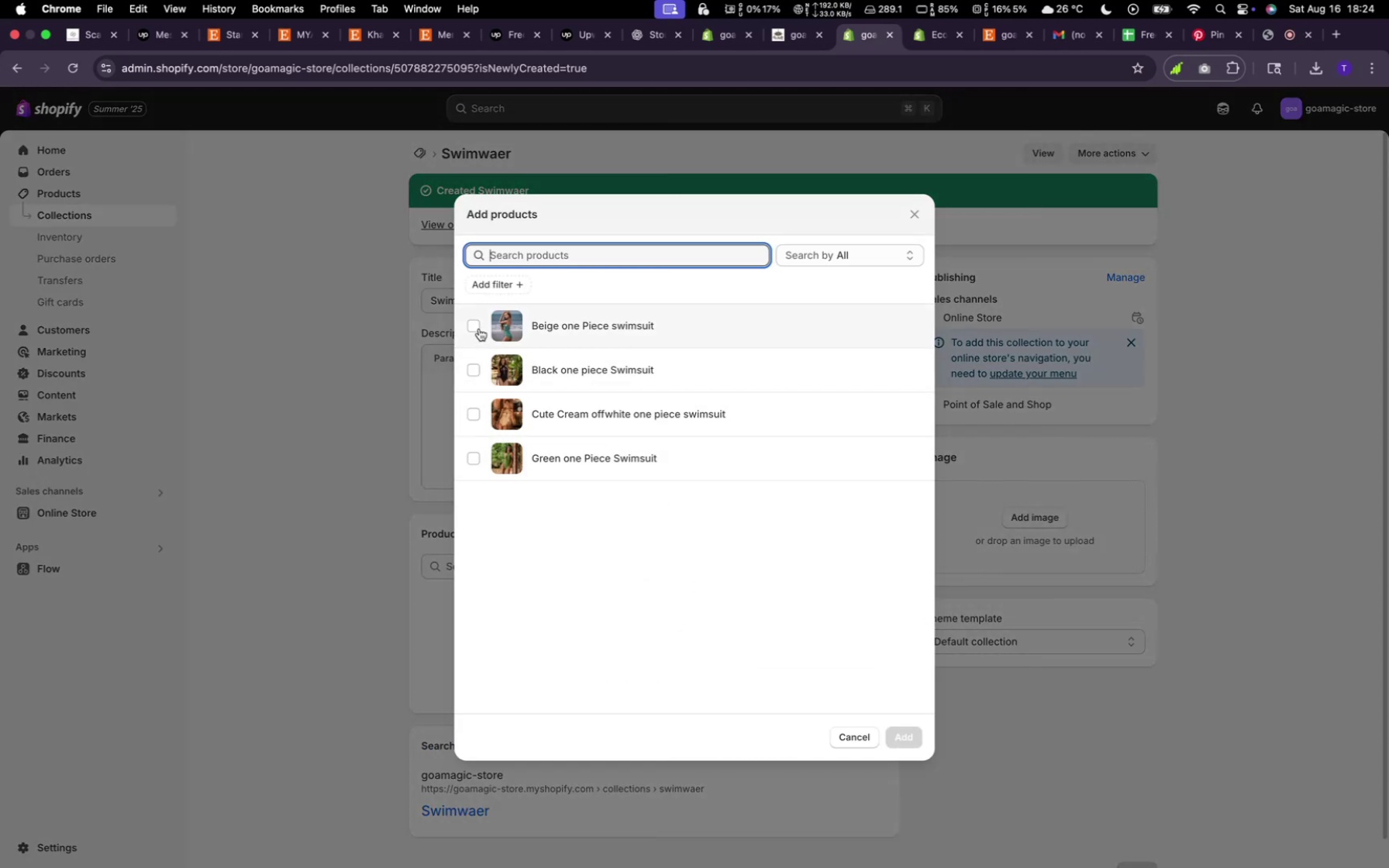 
left_click([476, 365])
 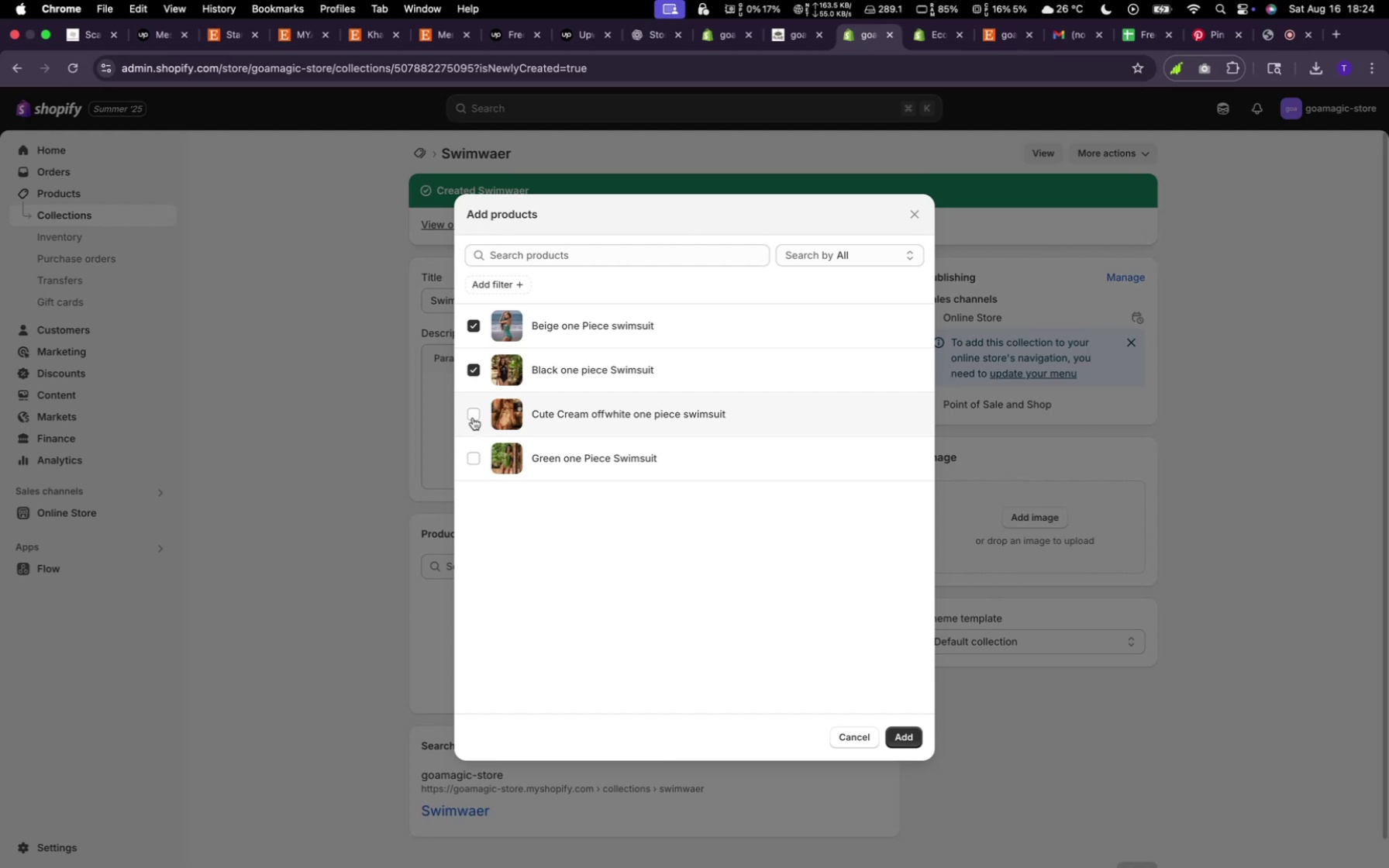 
left_click([472, 420])
 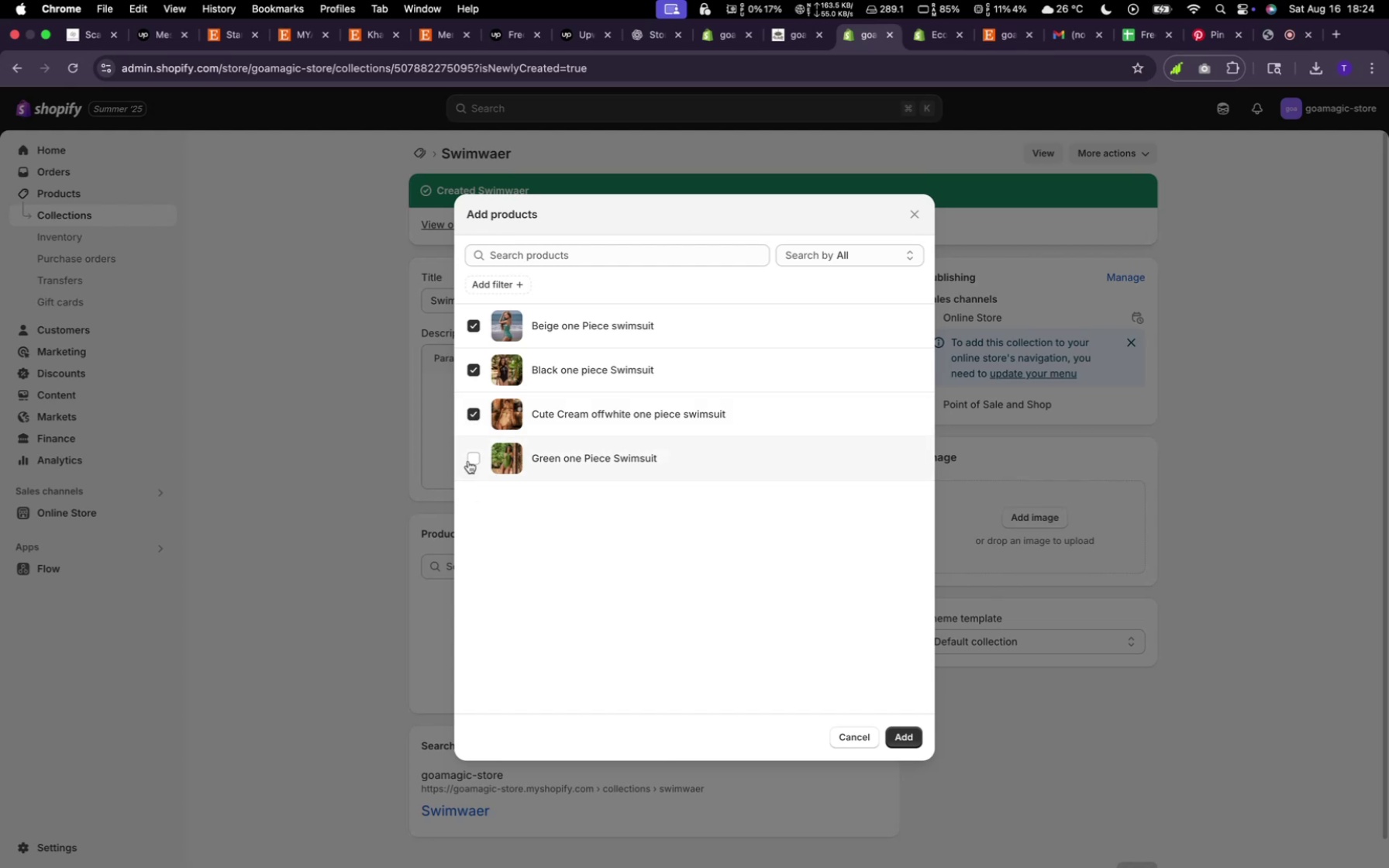 
left_click([469, 456])
 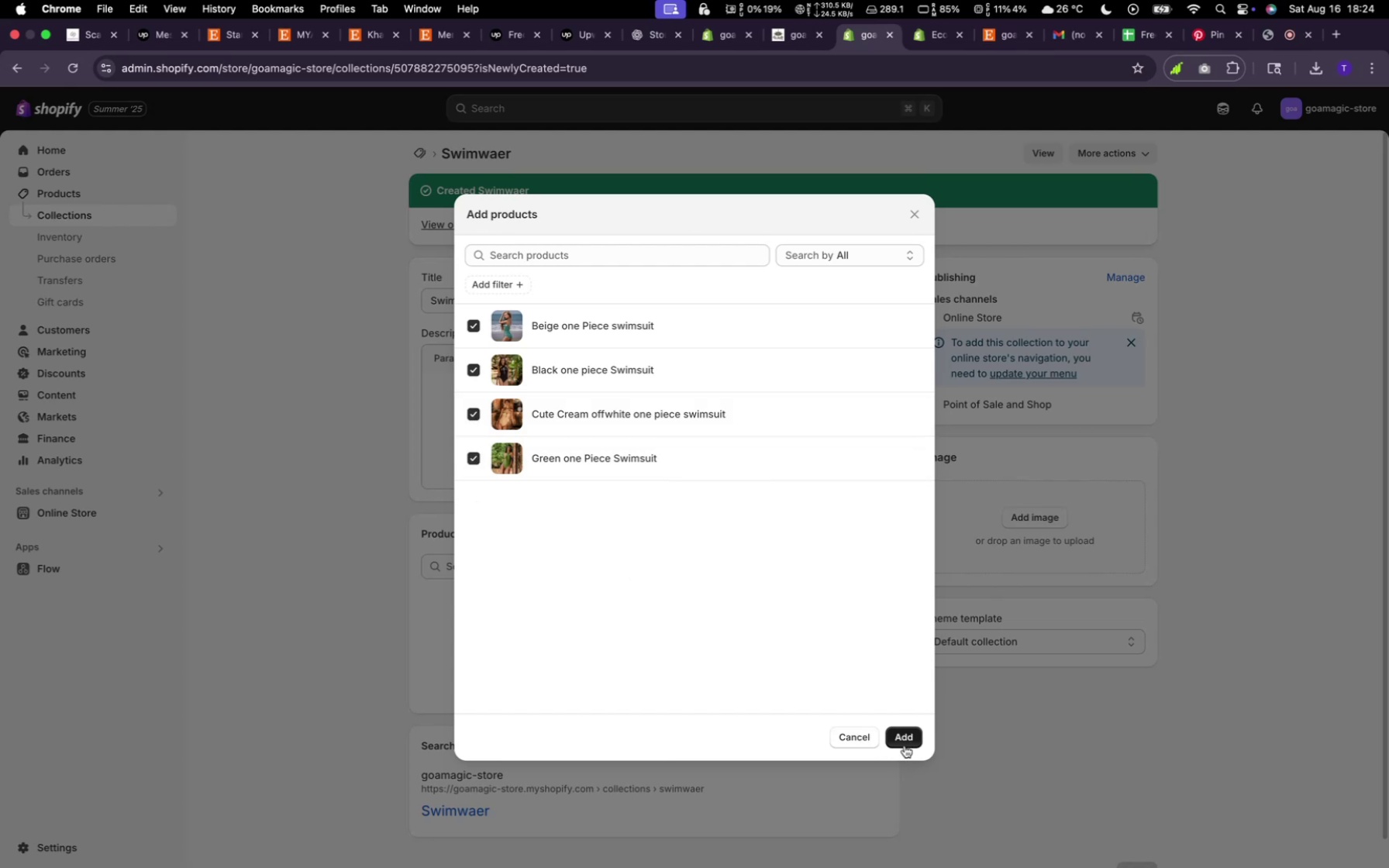 
left_click([905, 743])
 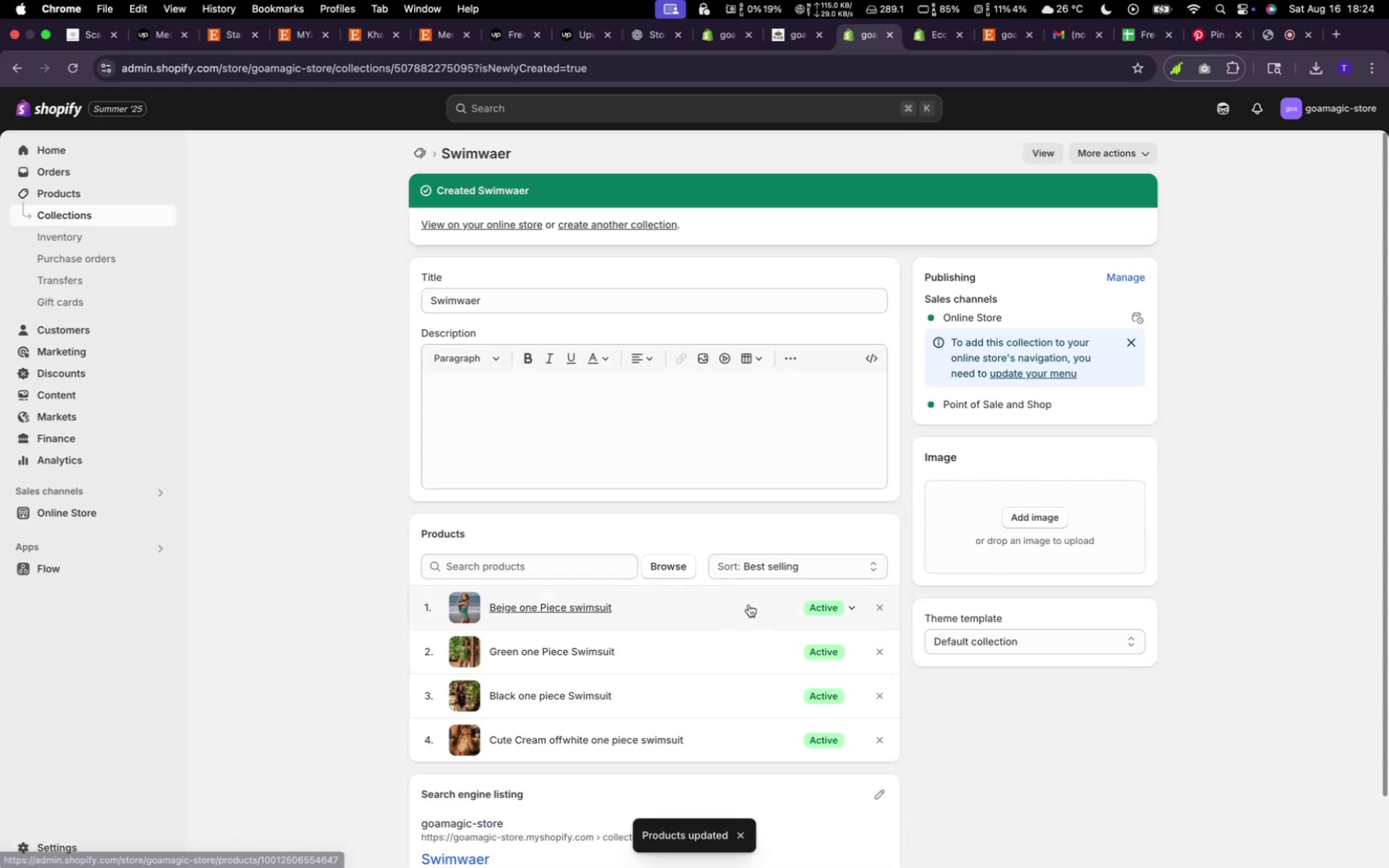 
scroll: coordinate [805, 563], scroll_direction: down, amount: 4.0
 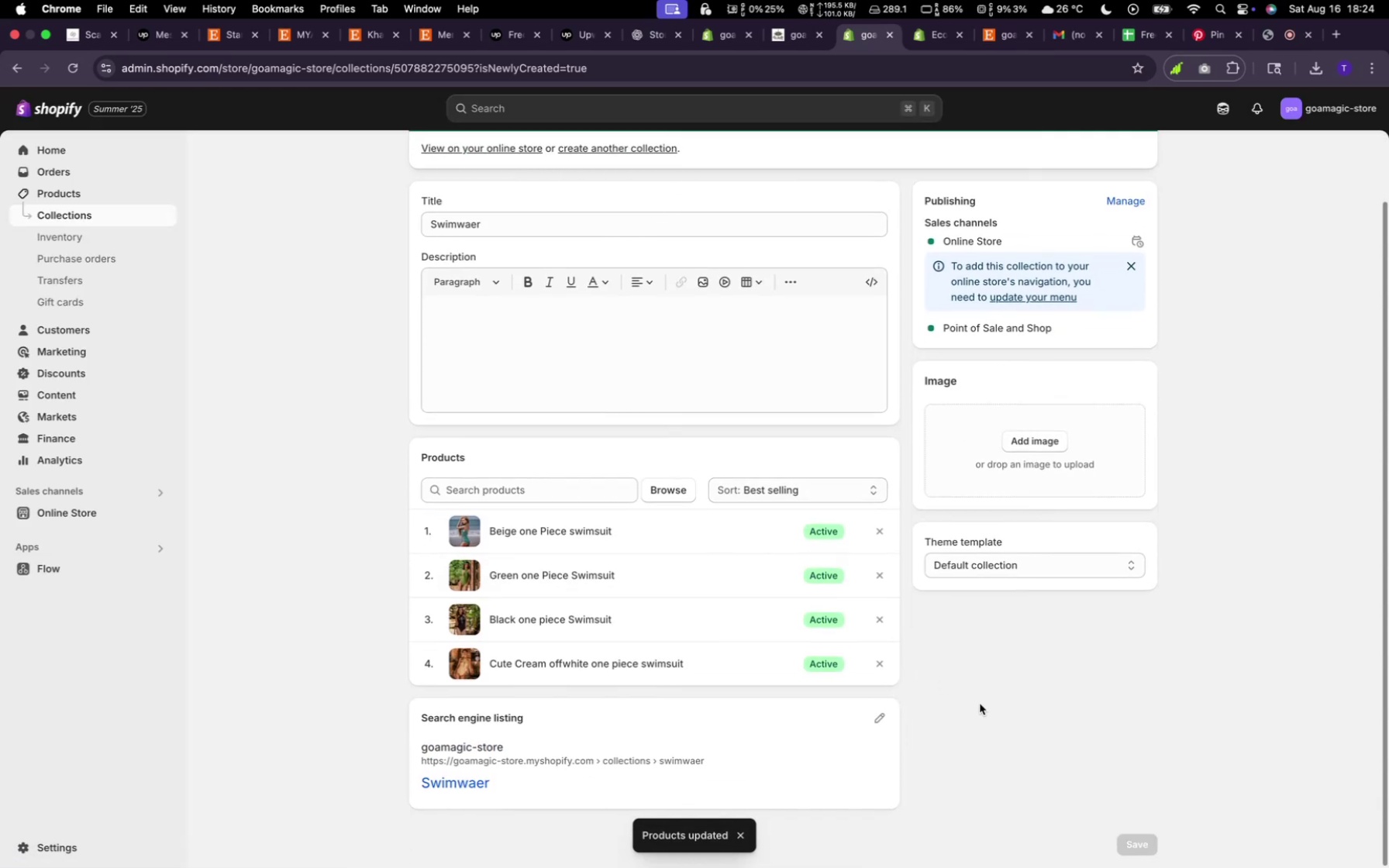 
scroll: coordinate [744, 679], scroll_direction: up, amount: 15.0
 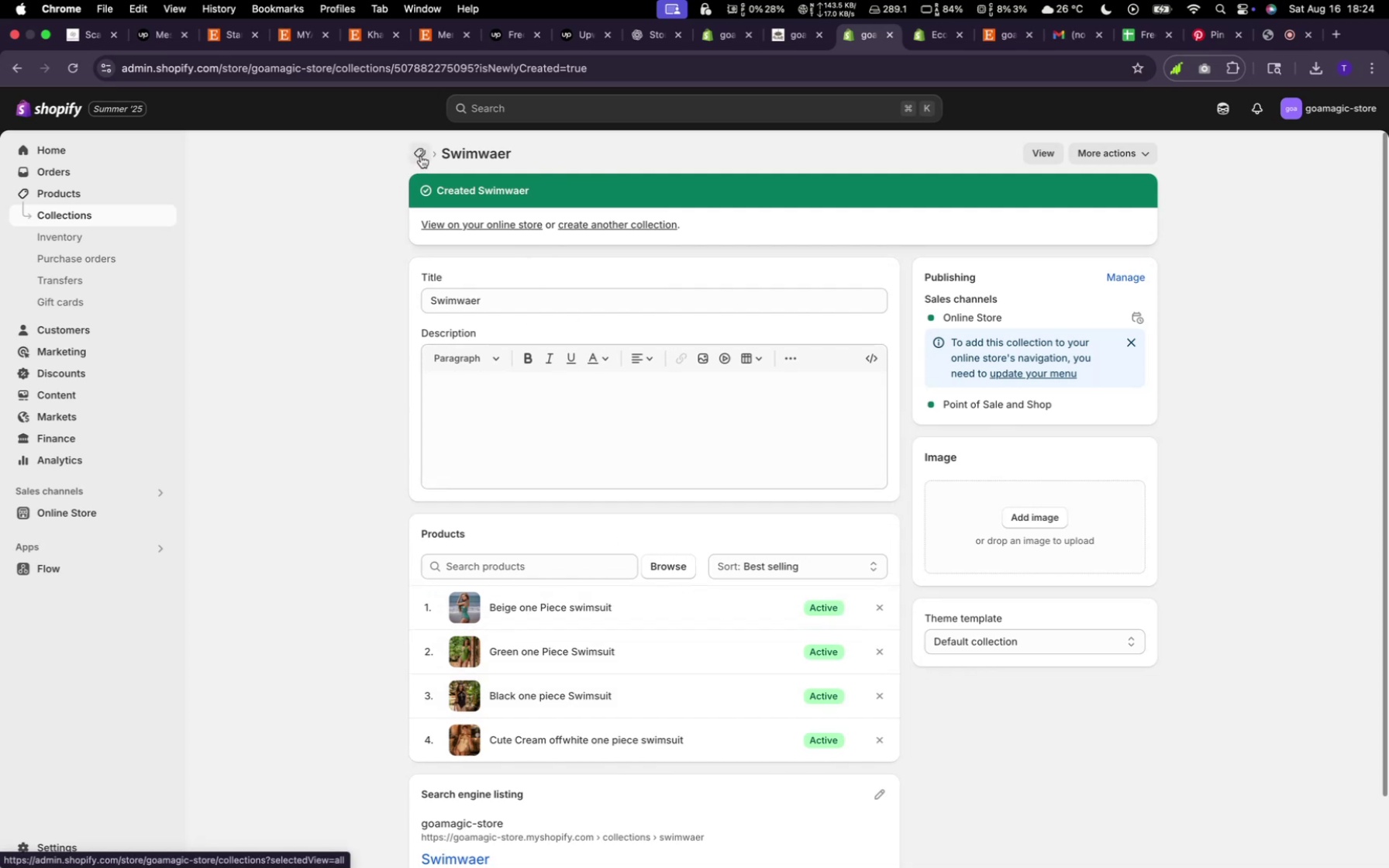 
scroll: coordinate [778, 749], scroll_direction: down, amount: 20.0
 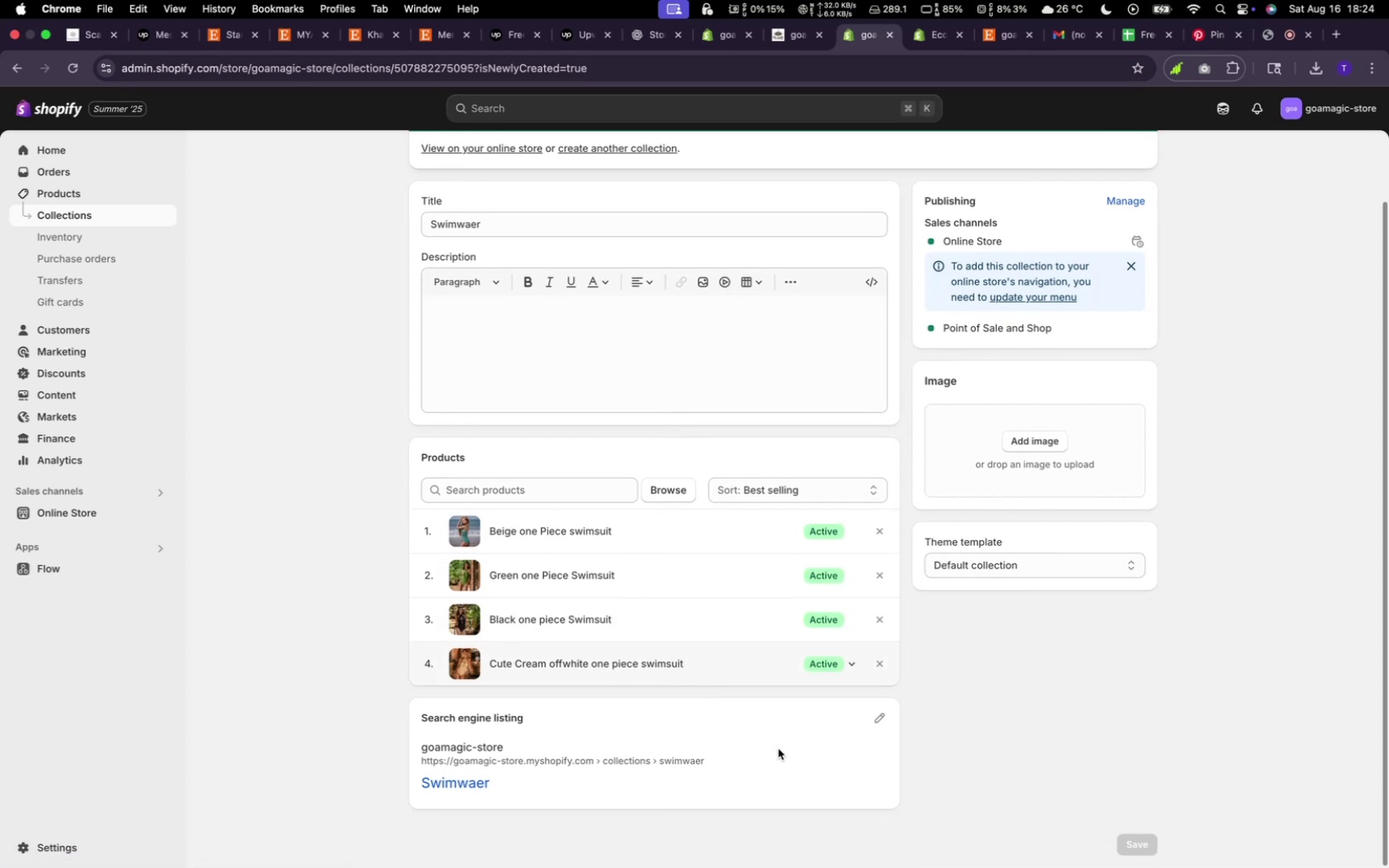 
scroll: coordinate [779, 745], scroll_direction: up, amount: 9.0
 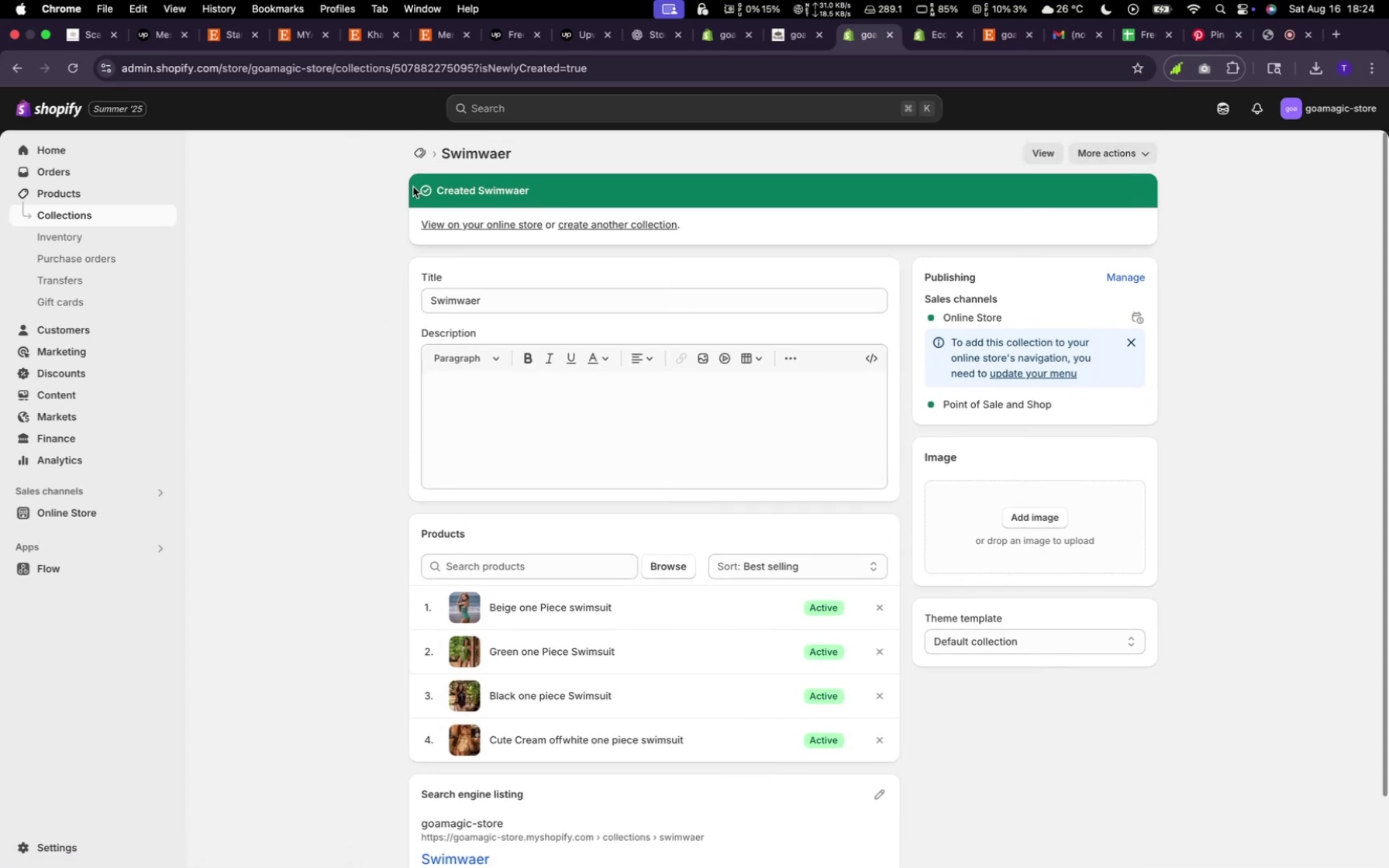 
left_click([419, 158])
 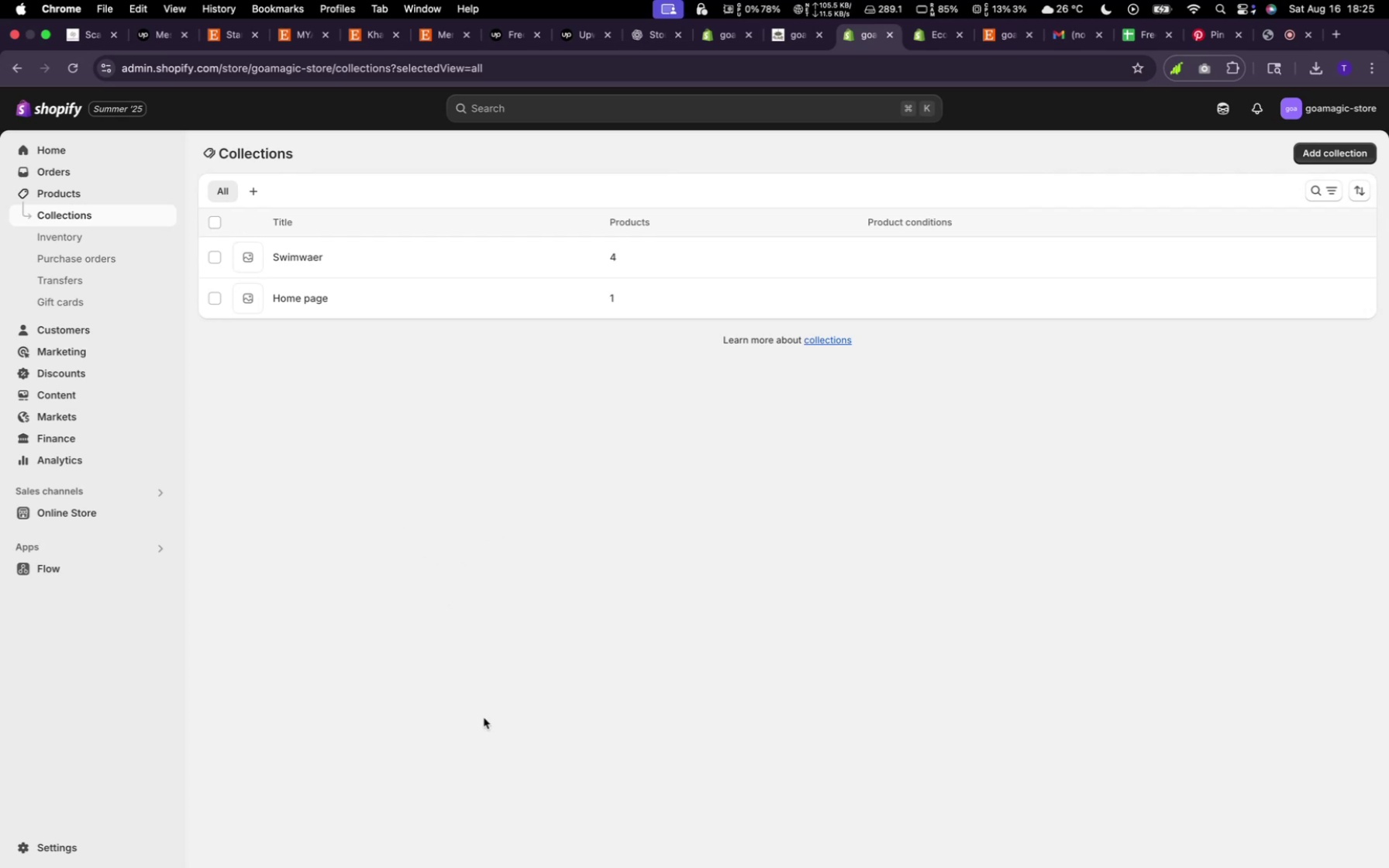 
wait(16.65)
 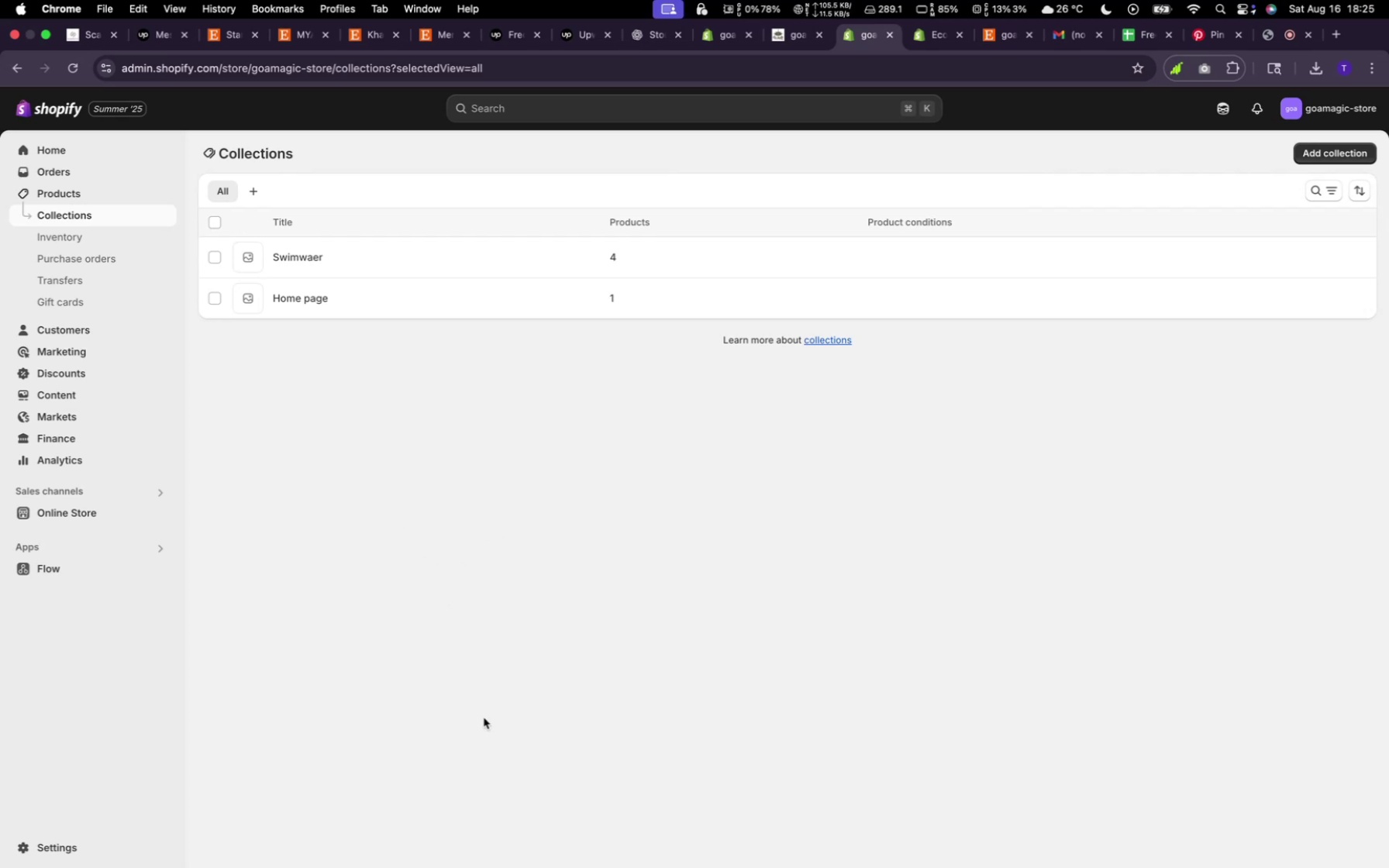 
left_click([719, 36])
 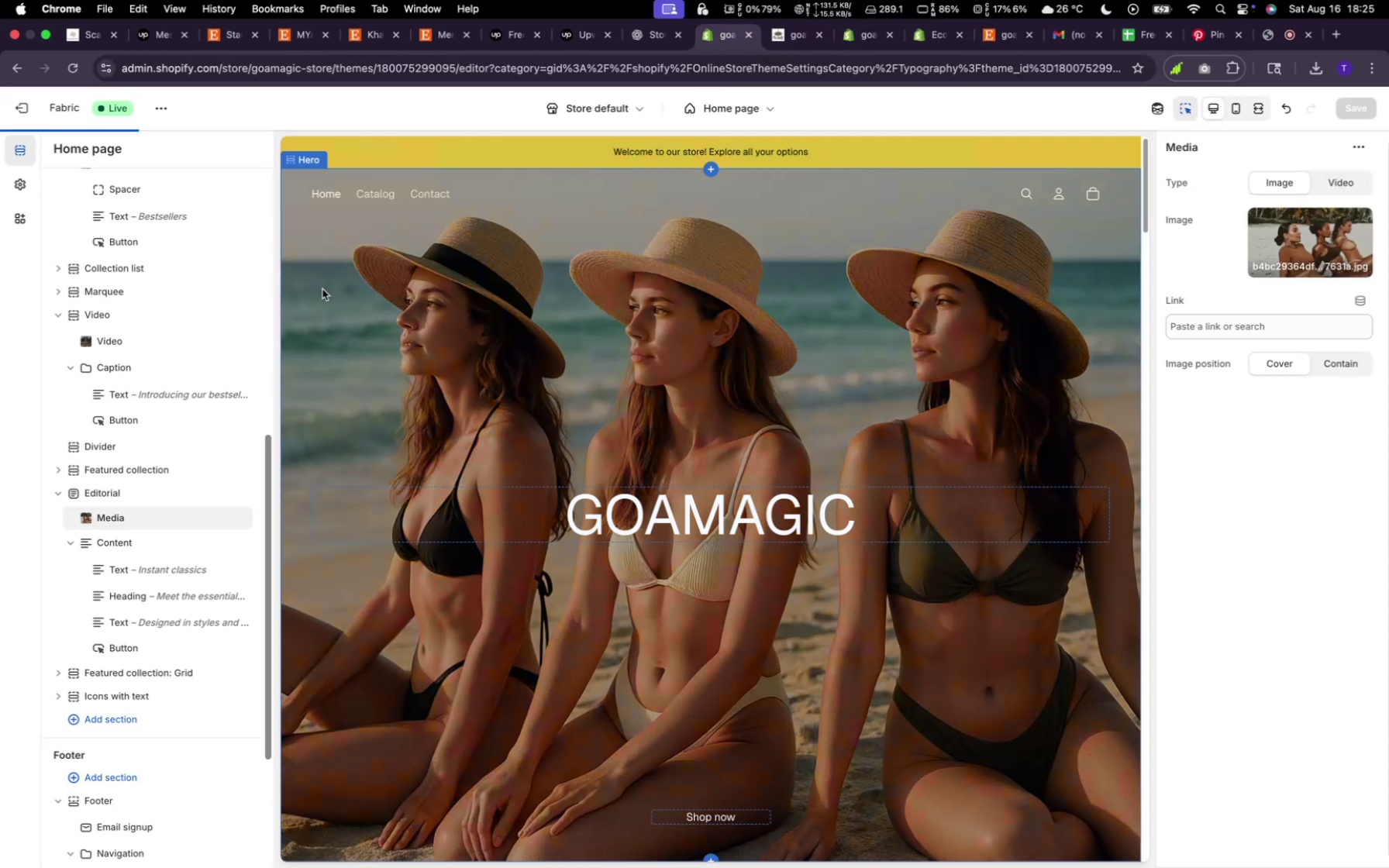 
scroll: coordinate [807, 620], scroll_direction: down, amount: 174.0
 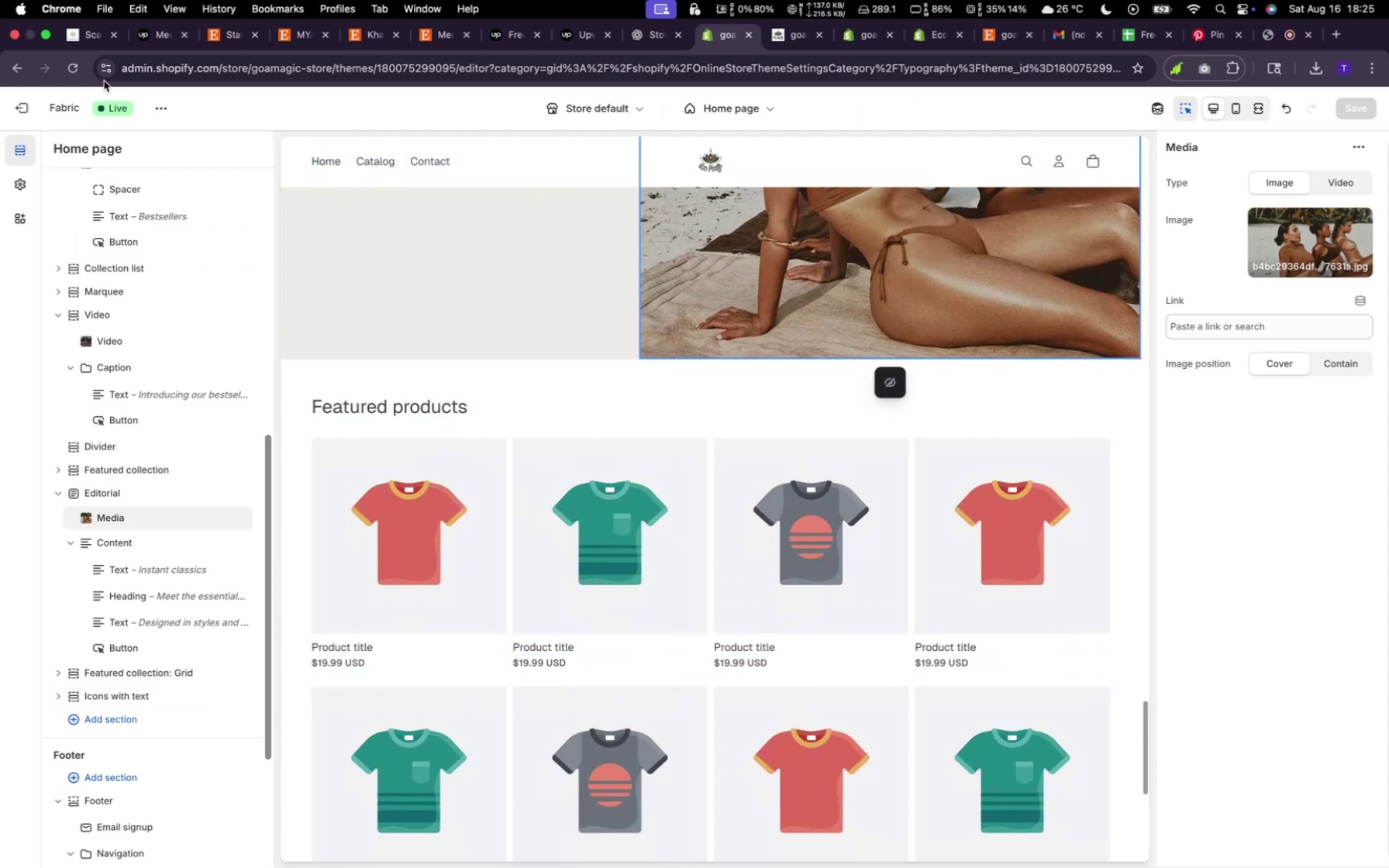 
left_click([69, 71])
 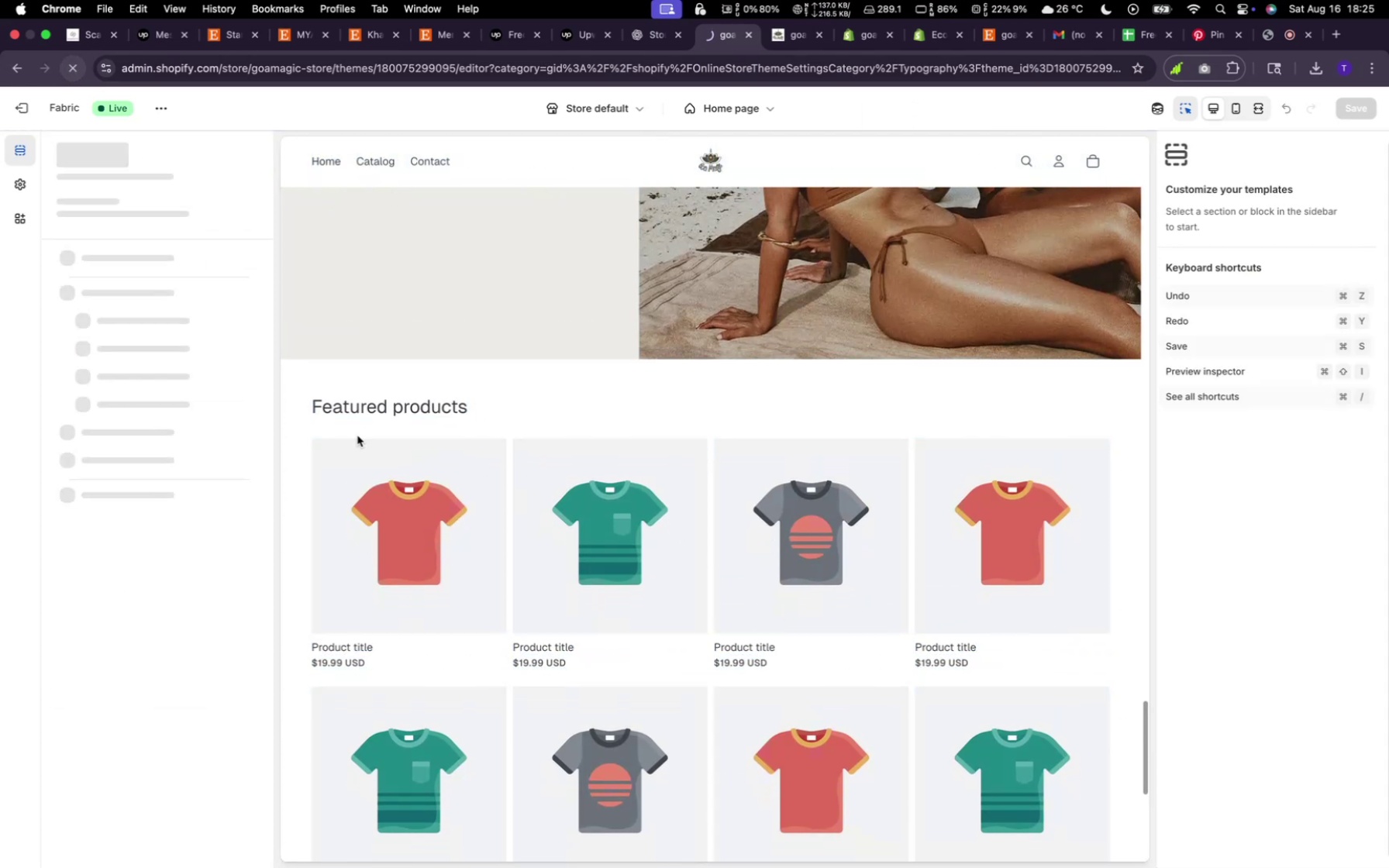 
scroll: coordinate [768, 555], scroll_direction: down, amount: 140.0
 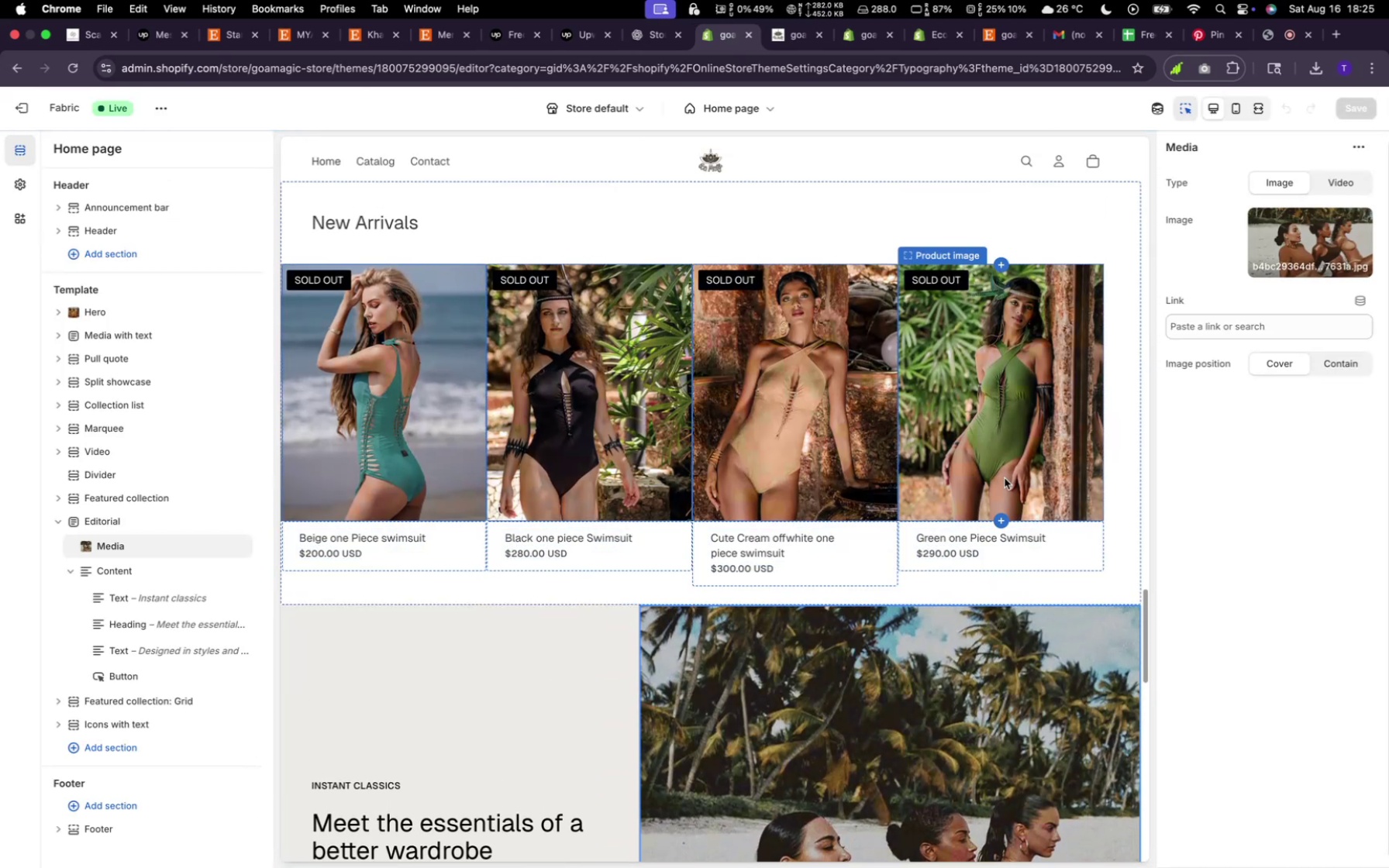 
mouse_move([774, 684])
 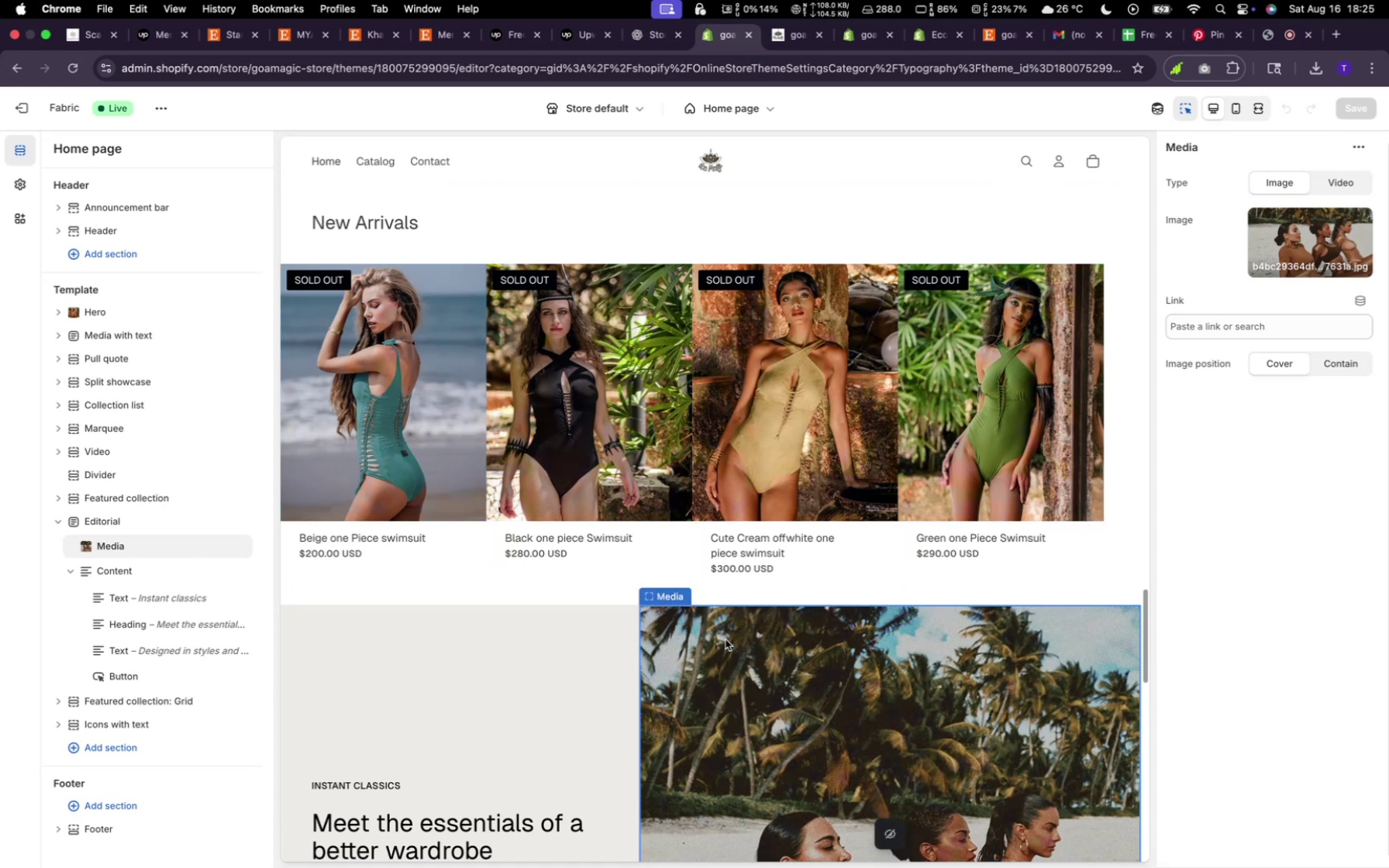 
scroll: coordinate [723, 638], scroll_direction: down, amount: 5.0
 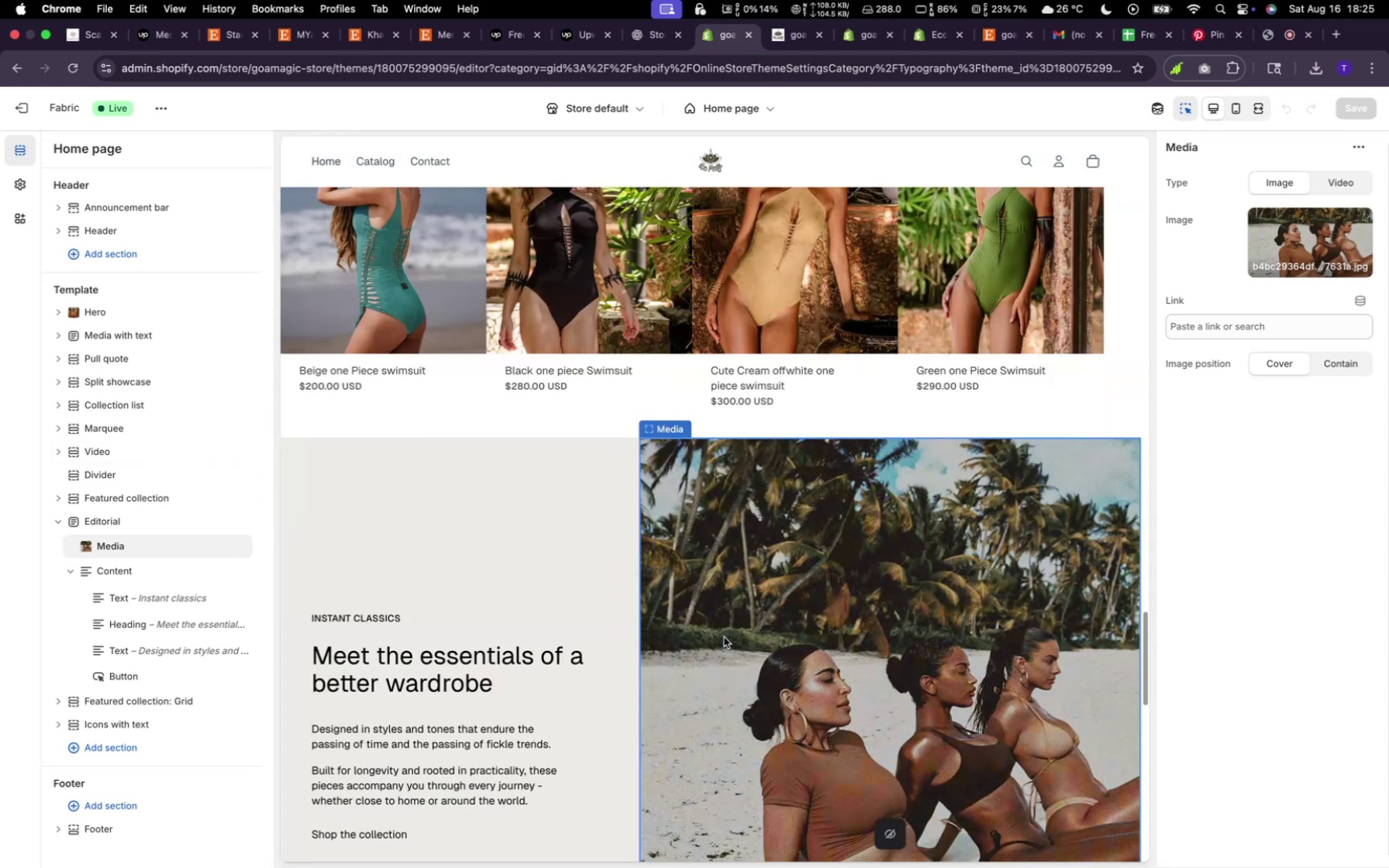 
scroll: coordinate [659, 423], scroll_direction: up, amount: 77.0
 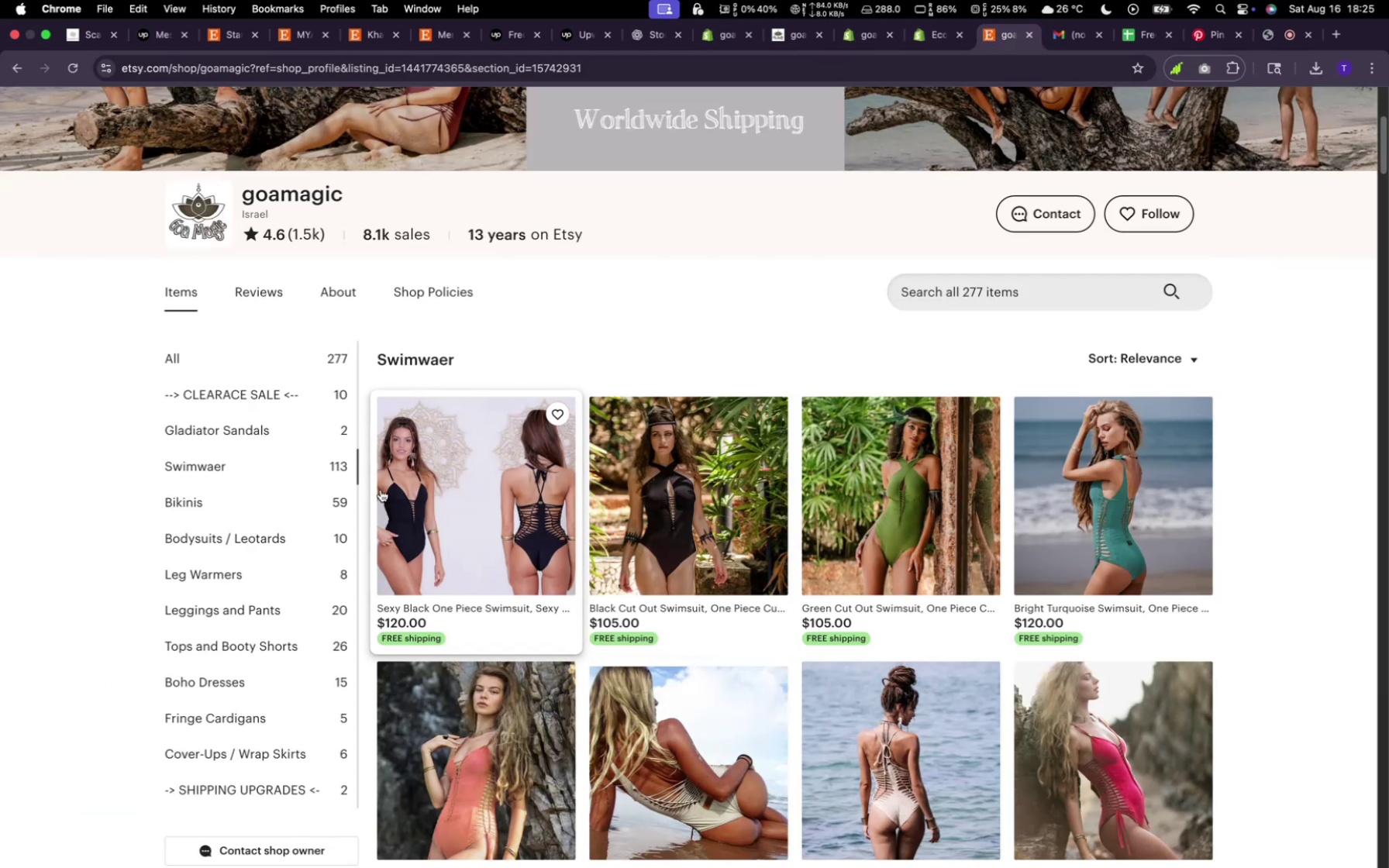 
left_click([277, 500])
 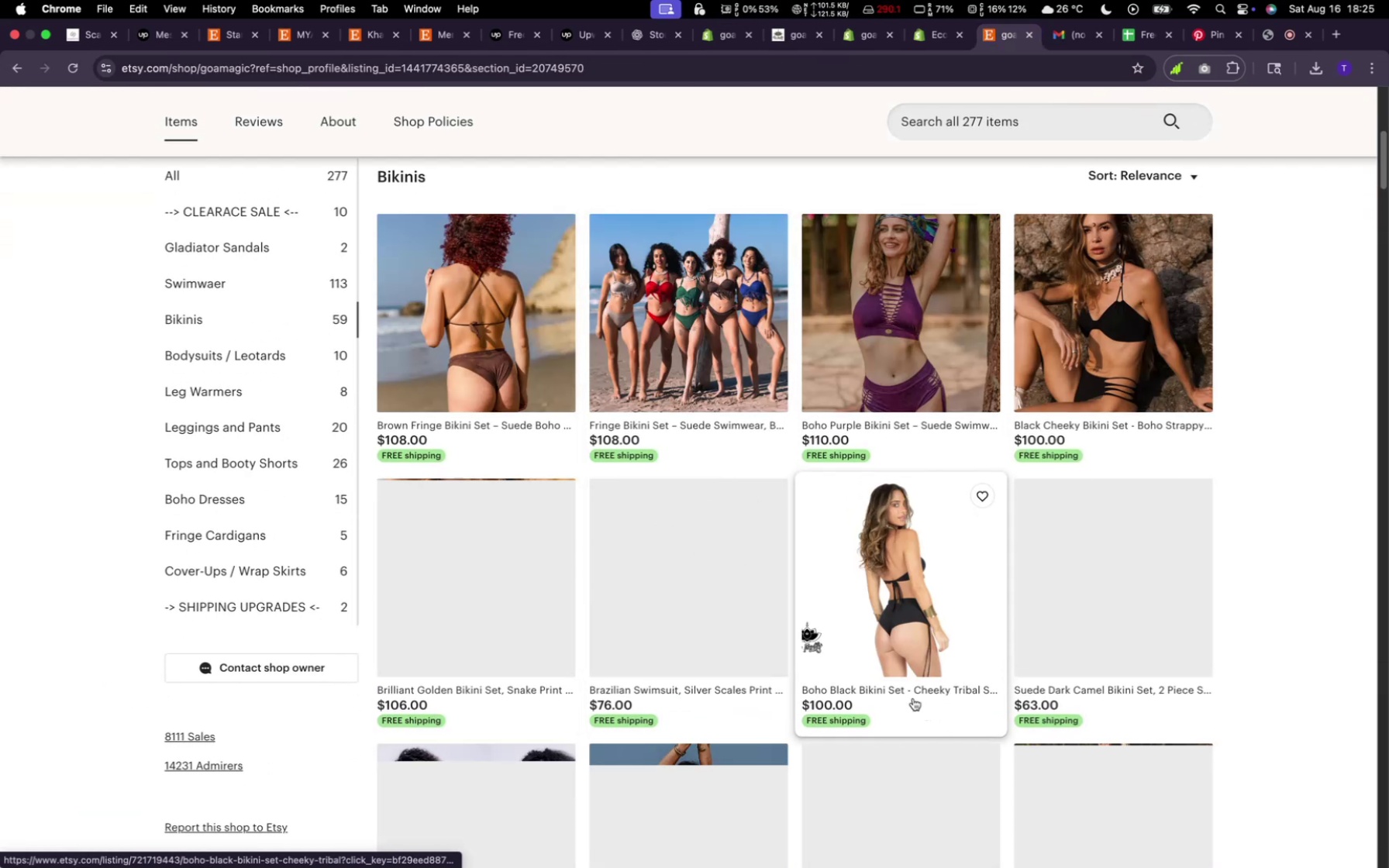 
wait(7.65)
 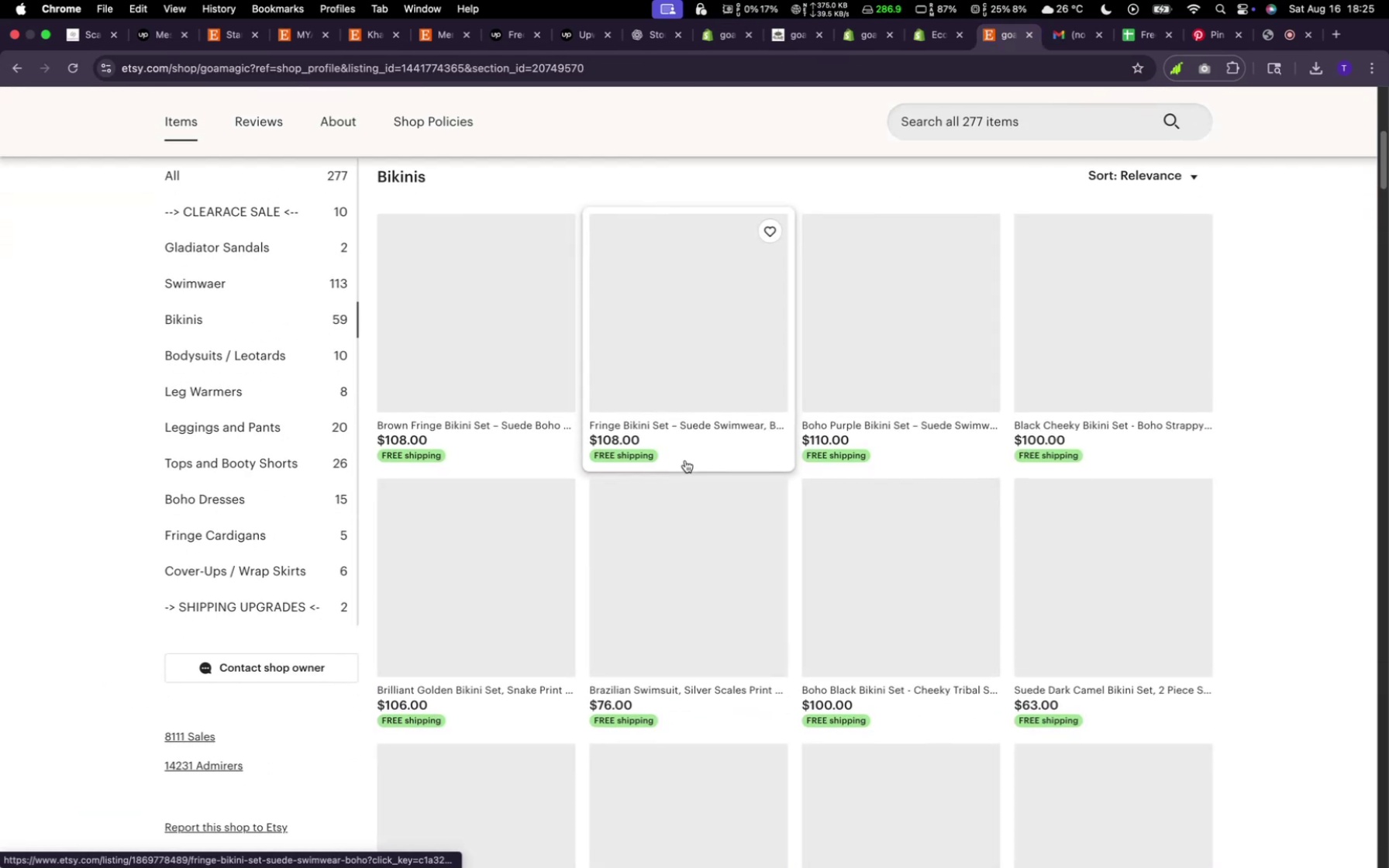 
scroll: coordinate [822, 556], scroll_direction: down, amount: 24.0
 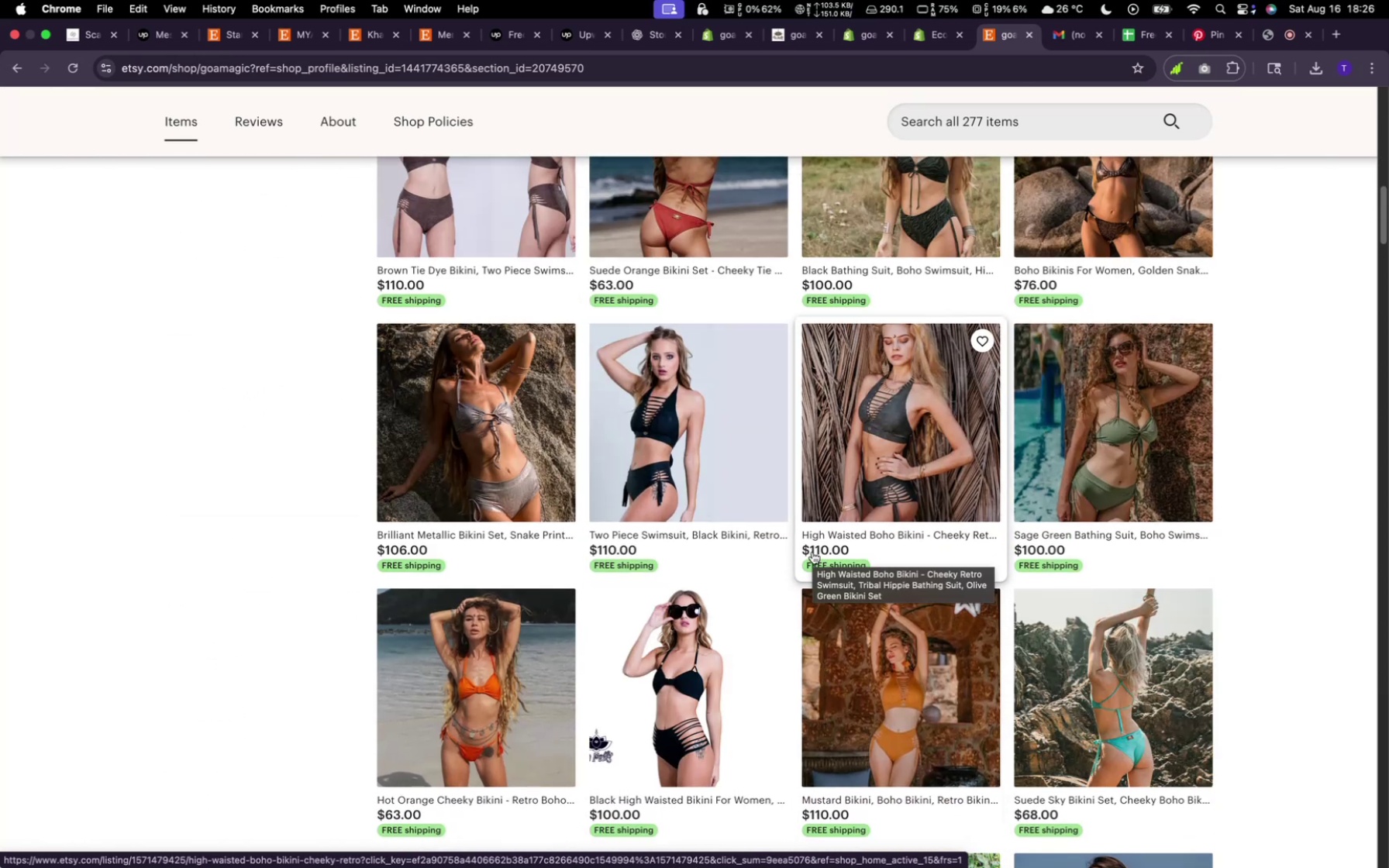 
scroll: coordinate [812, 552], scroll_direction: up, amount: 24.0
 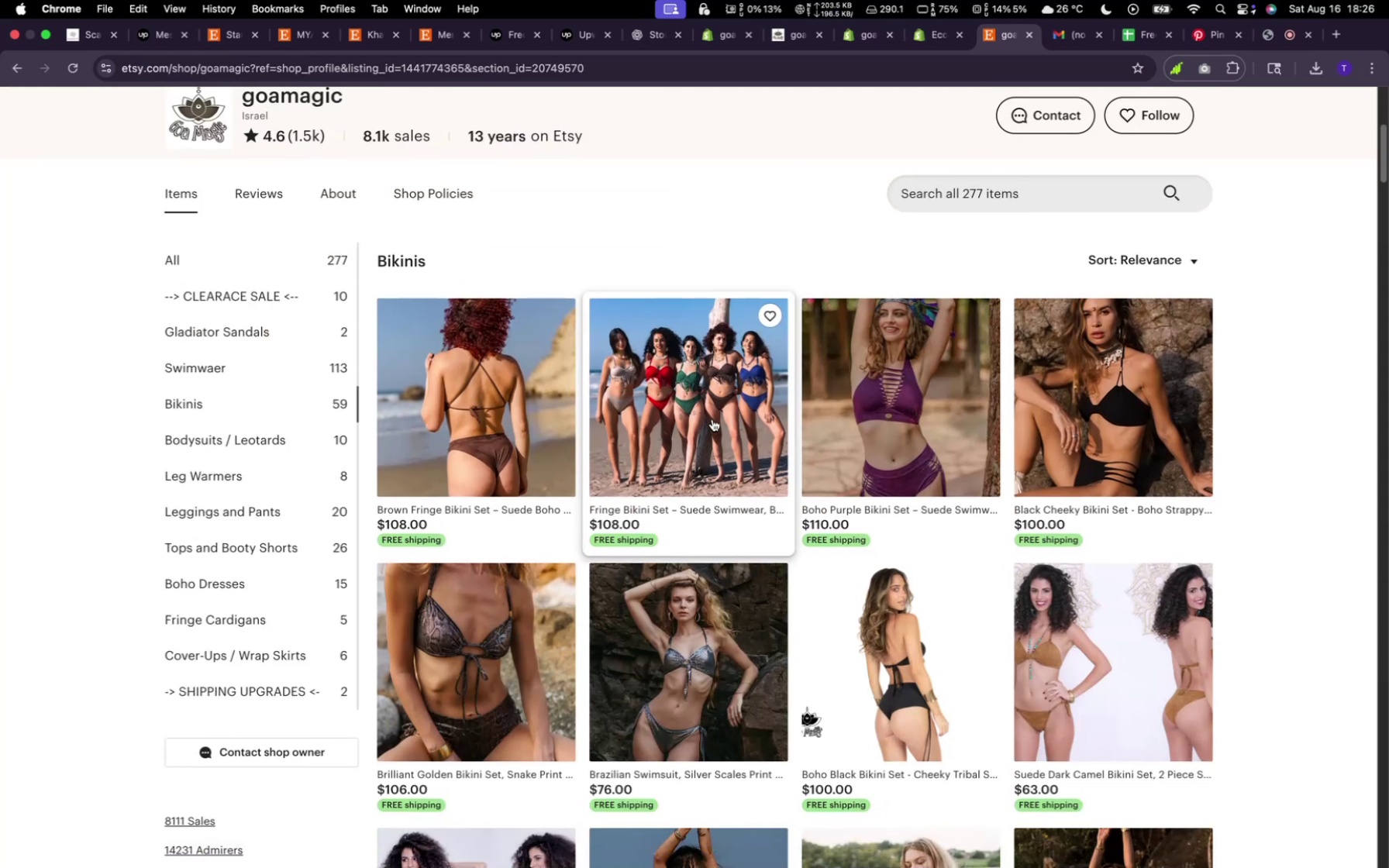 
right_click([712, 419])
 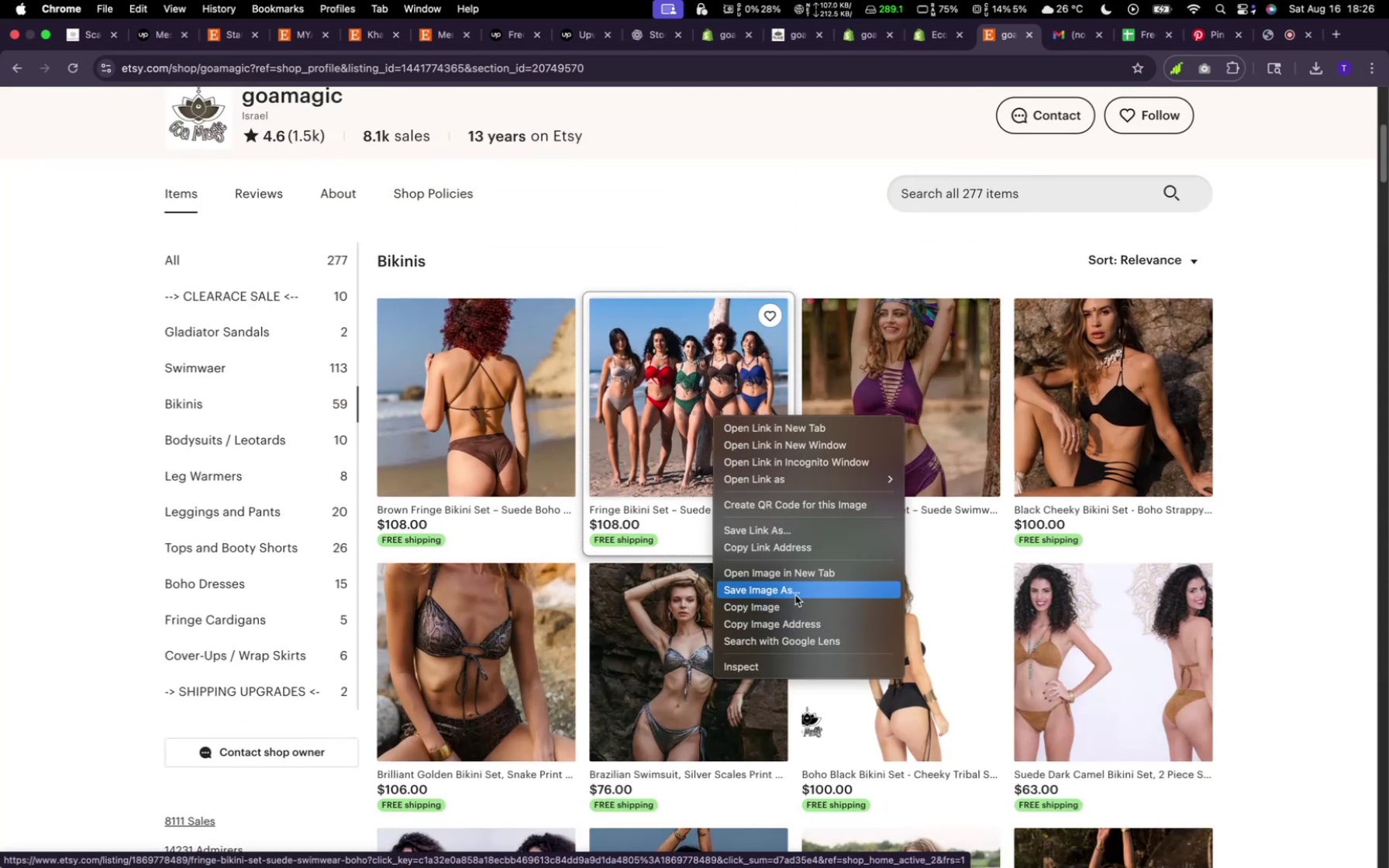 
left_click([795, 594])
 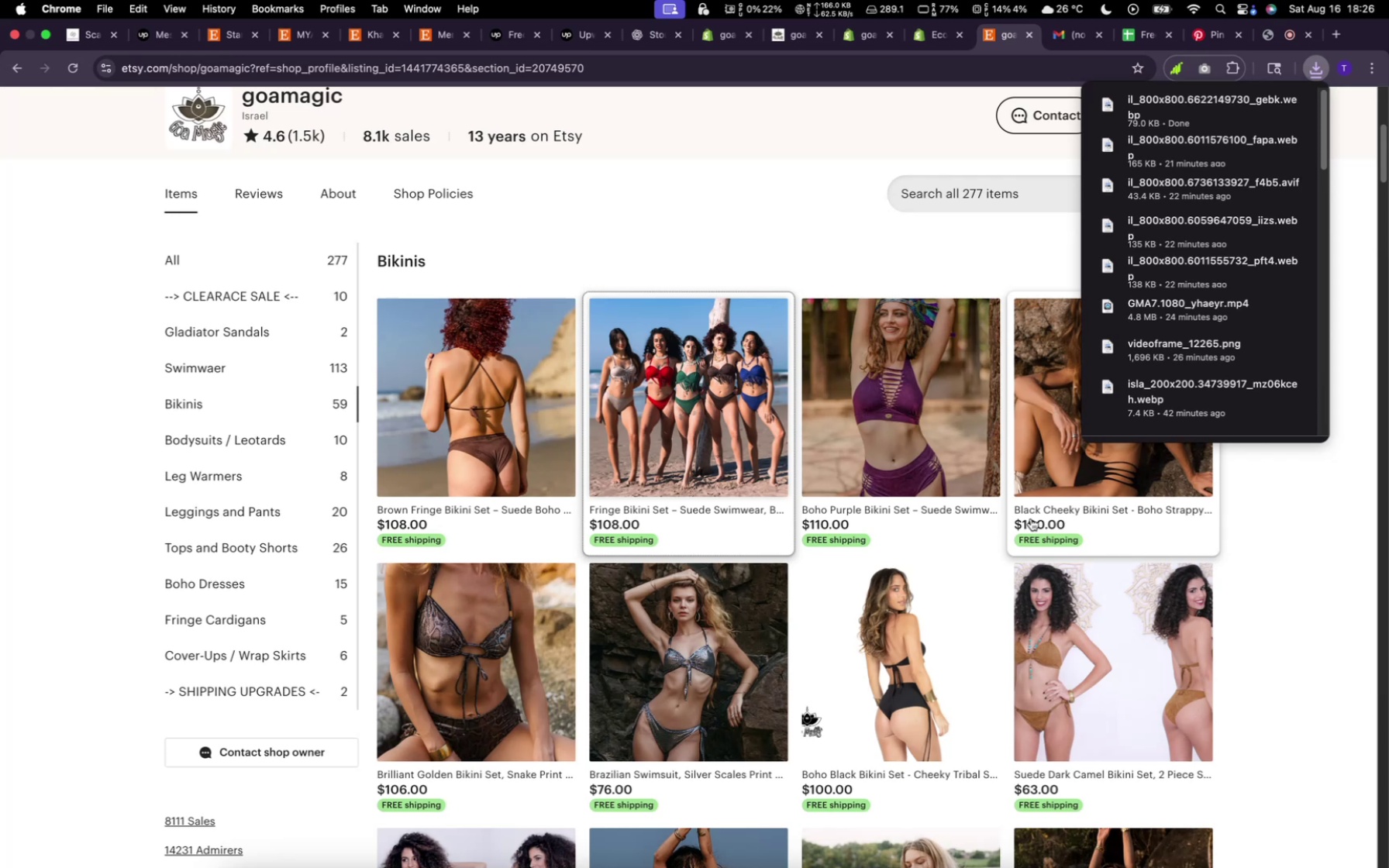 
wait(7.02)
 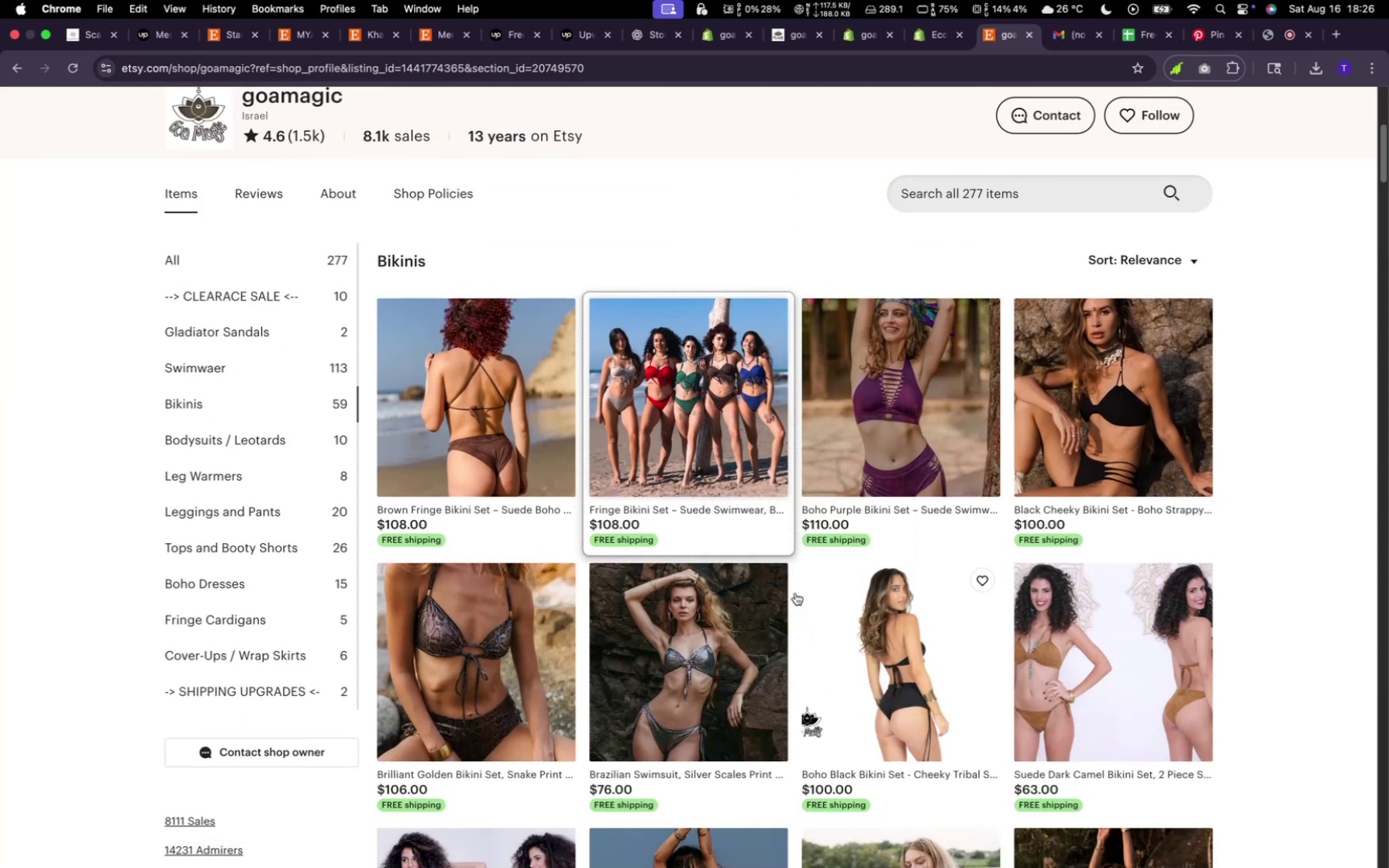 
right_click([866, 666])
 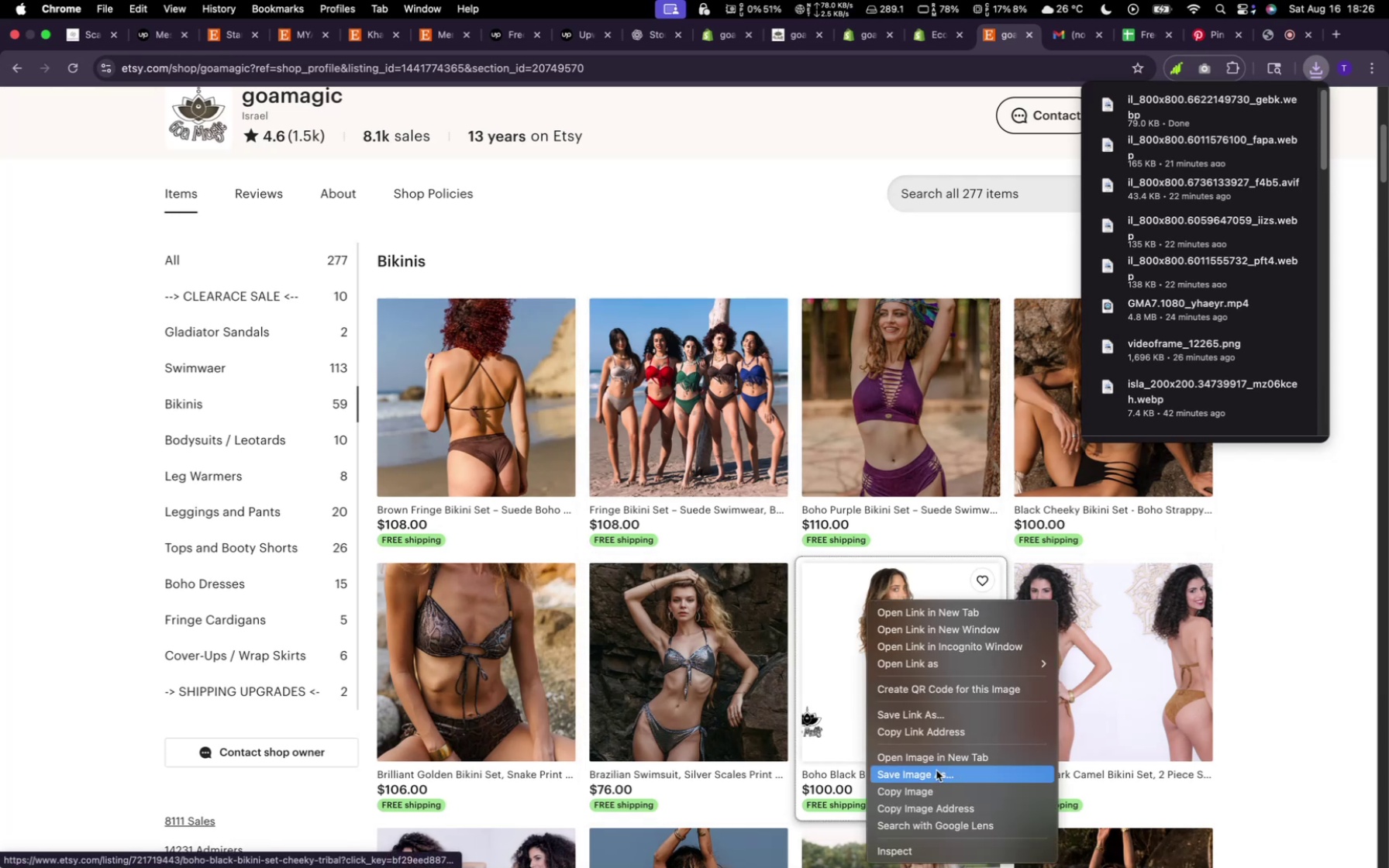 
left_click([936, 770])
 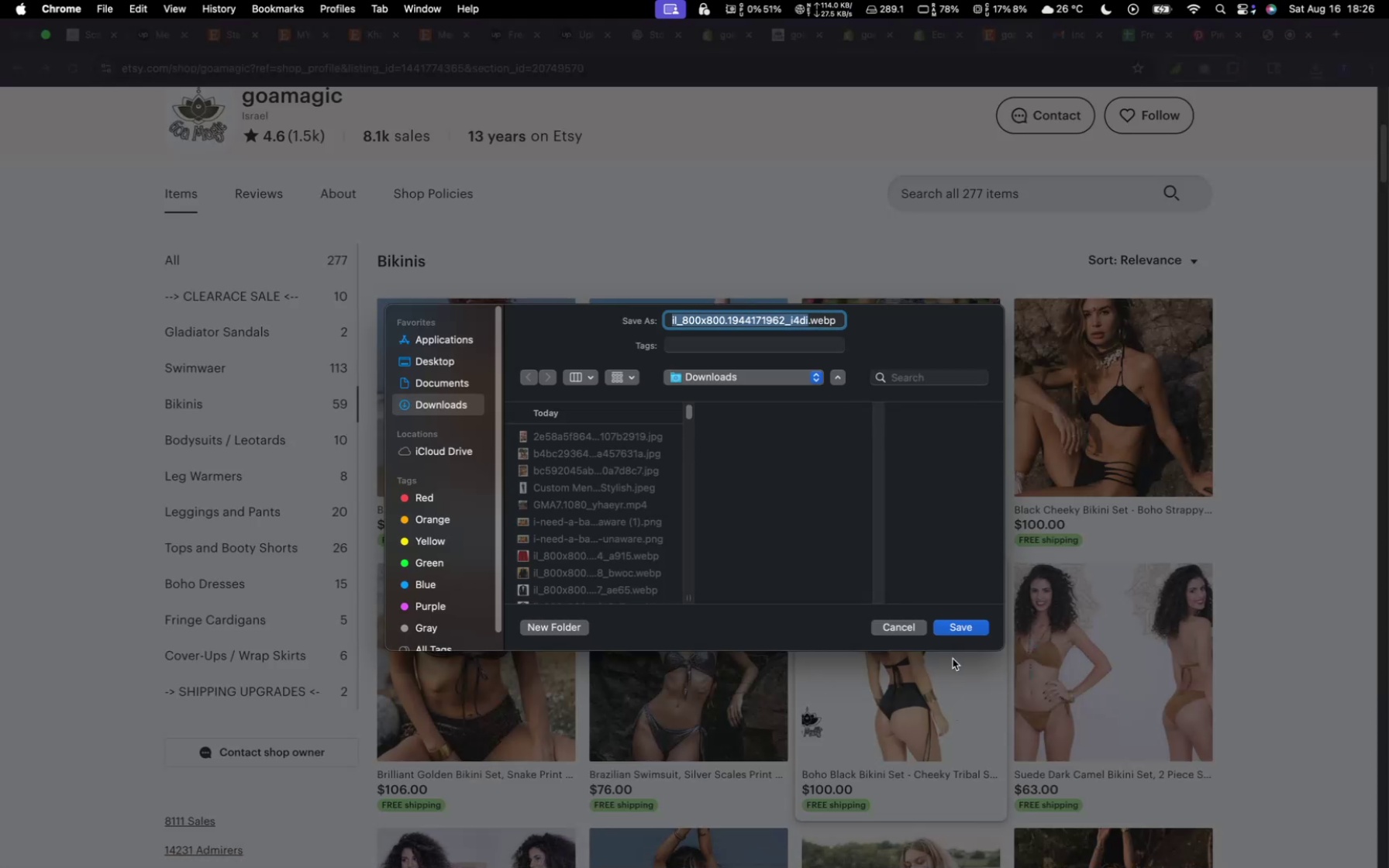 
left_click([953, 628])
 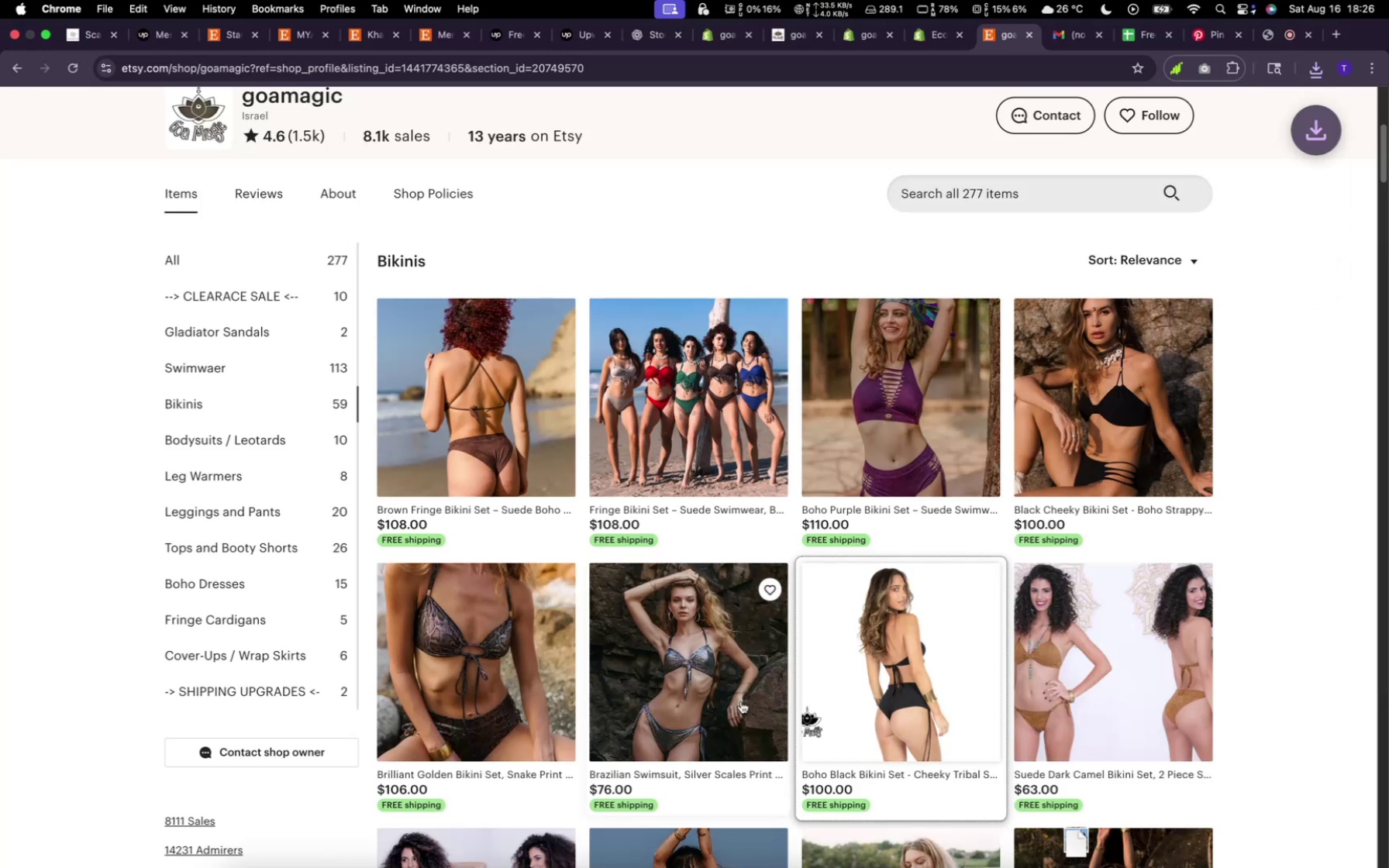 
scroll: coordinate [922, 665], scroll_direction: down, amount: 17.0
 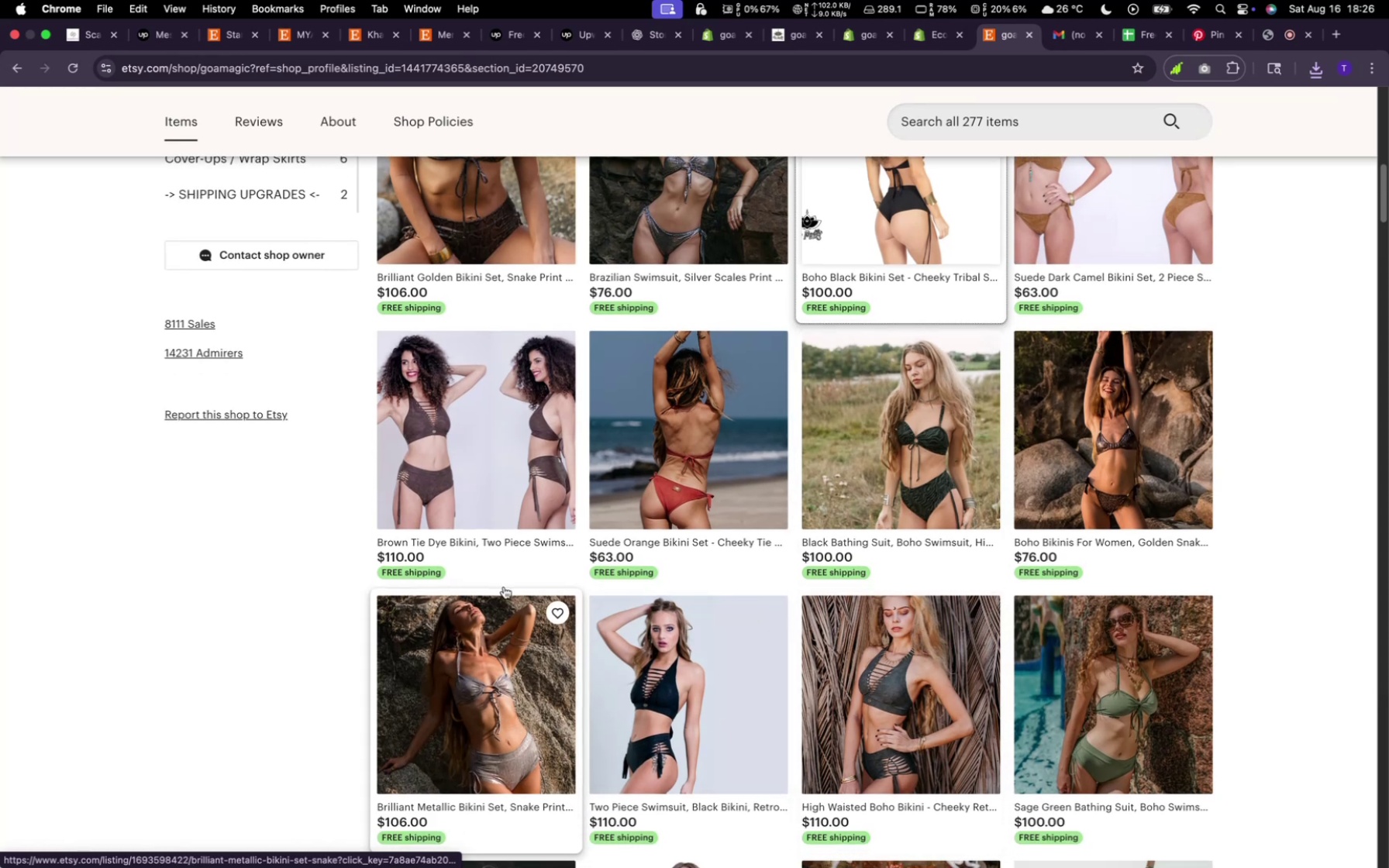 
right_click([501, 447])
 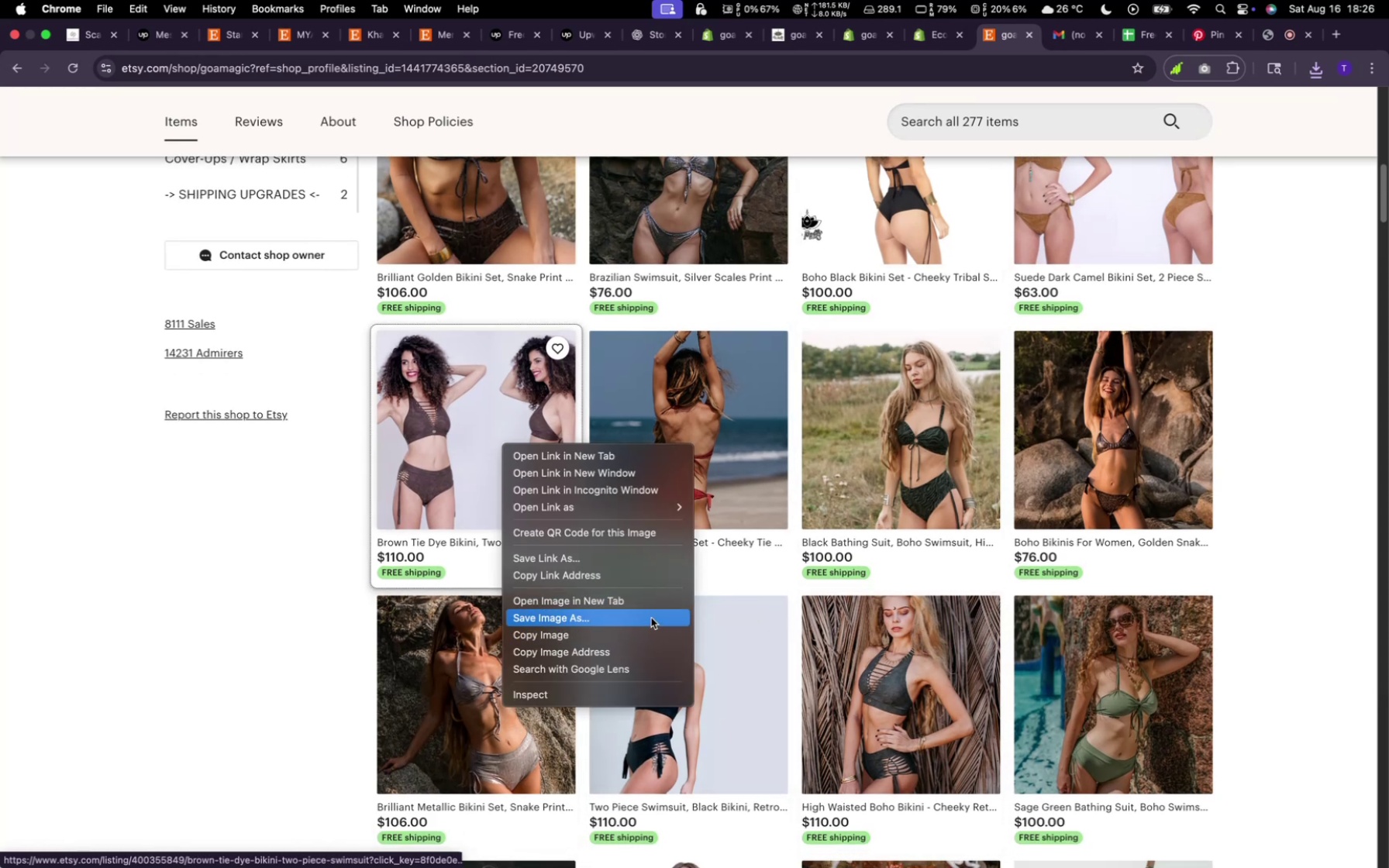 
left_click([651, 615])
 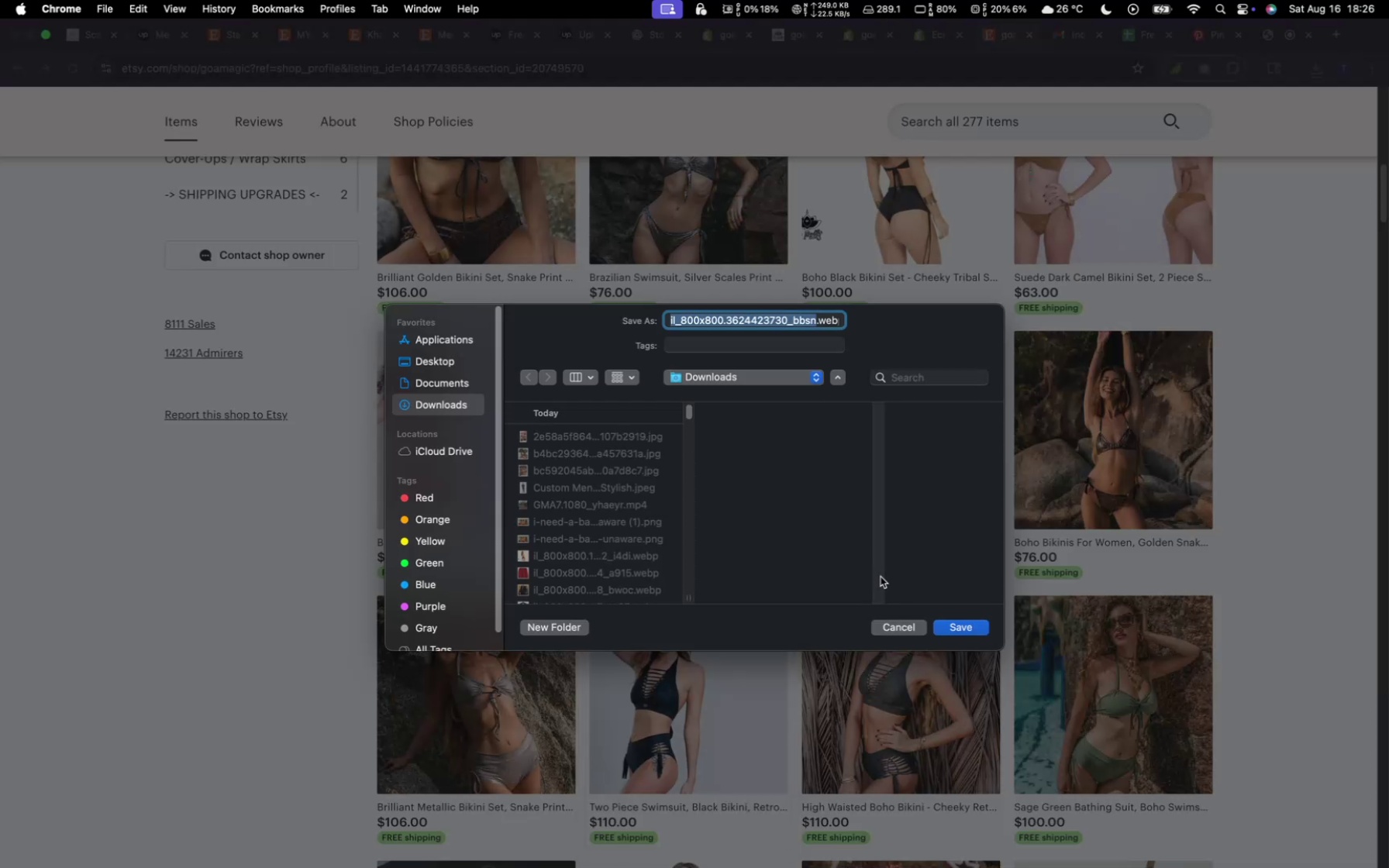 
left_click([937, 630])
 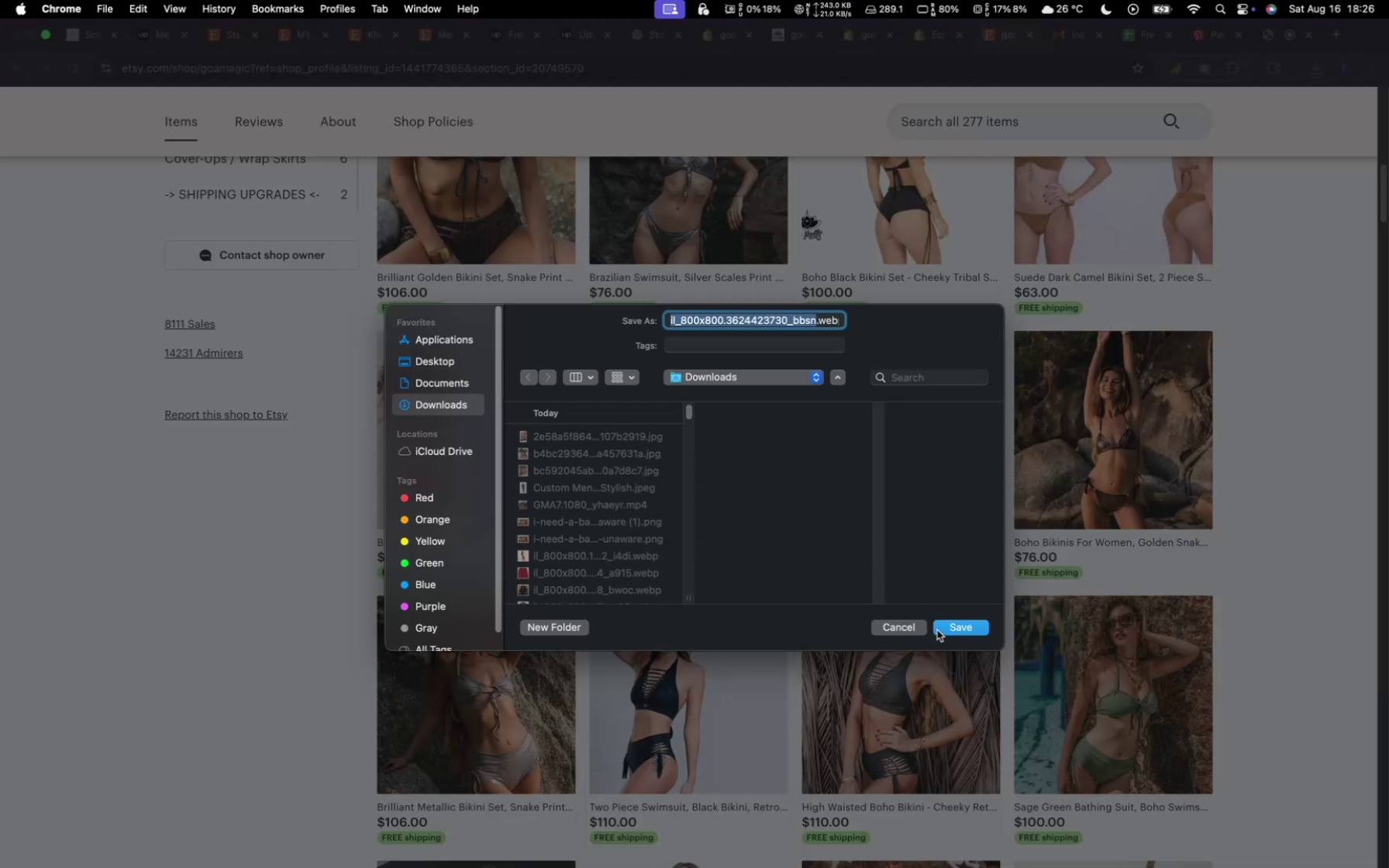 
scroll: coordinate [854, 708], scroll_direction: down, amount: 23.0
 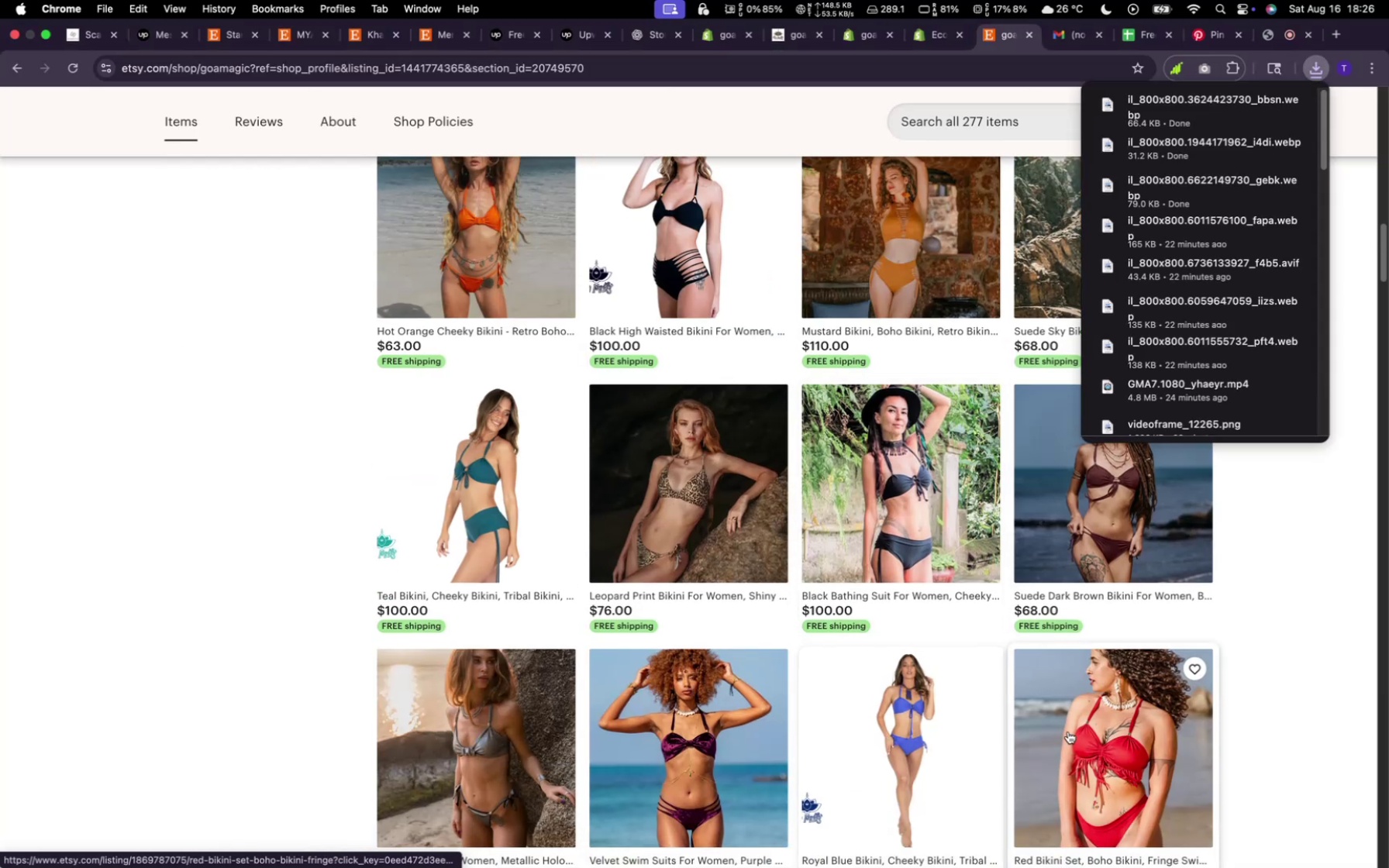 
right_click([1107, 732])
 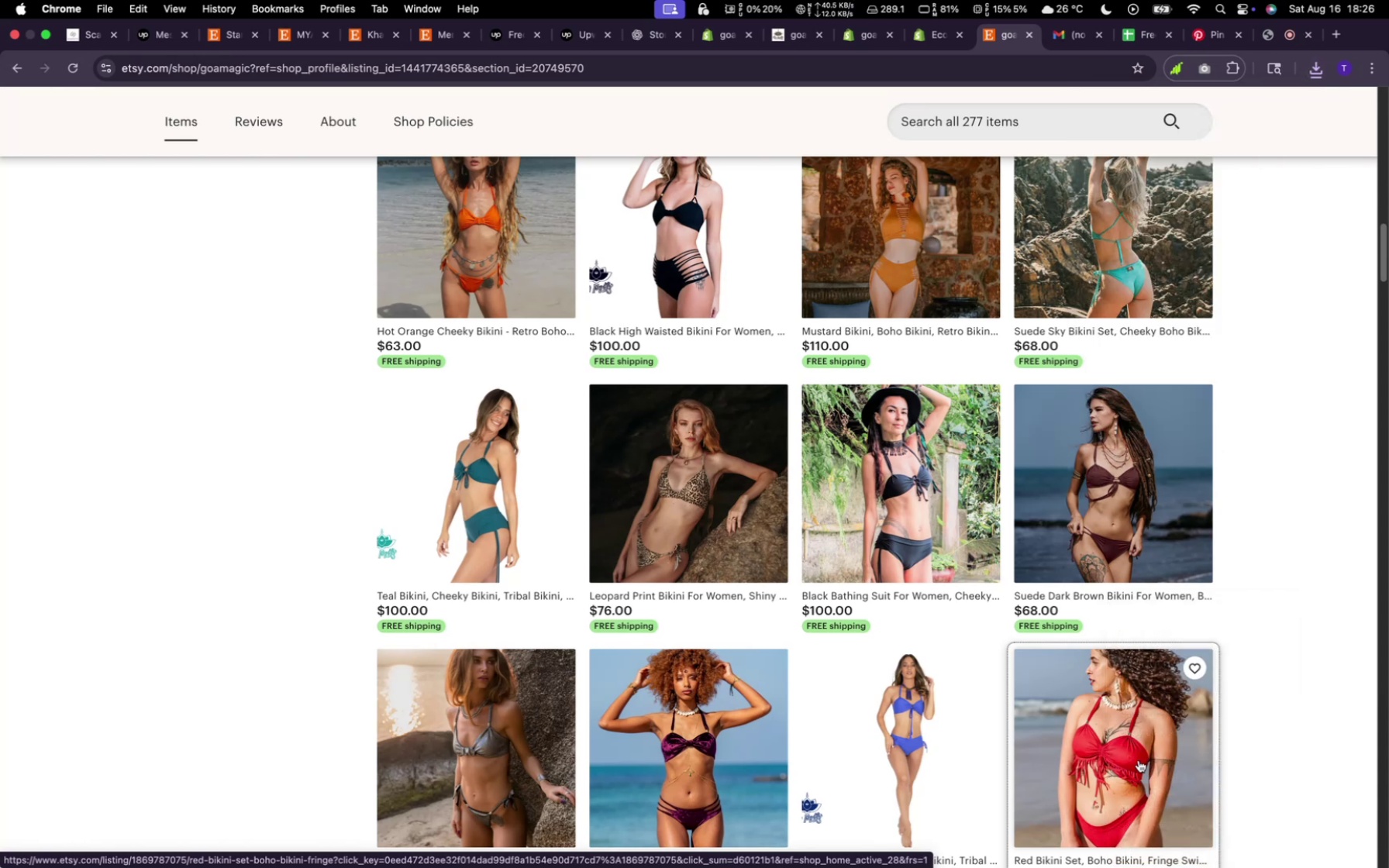 
wait(5.15)
 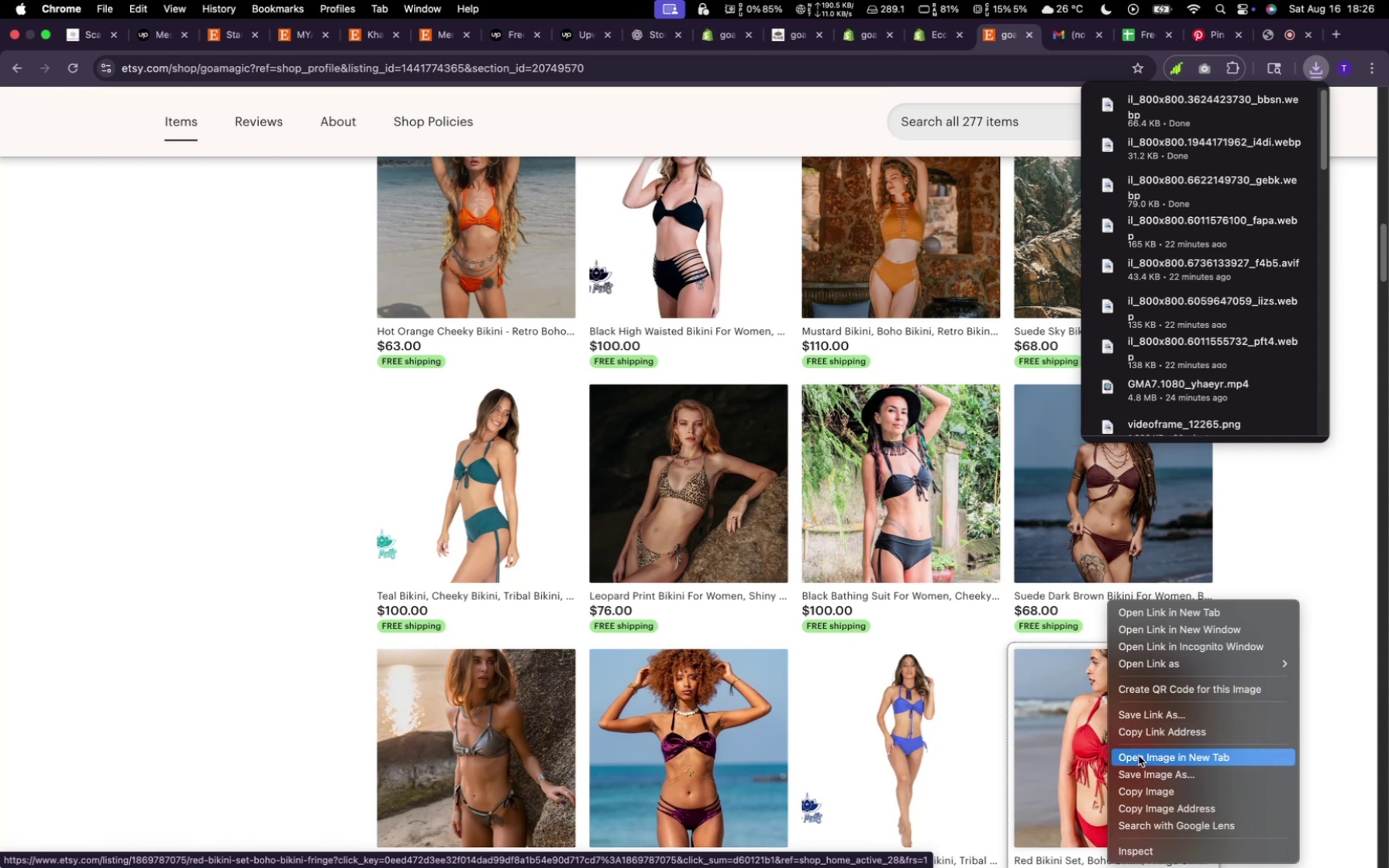 
left_click([968, 629])
 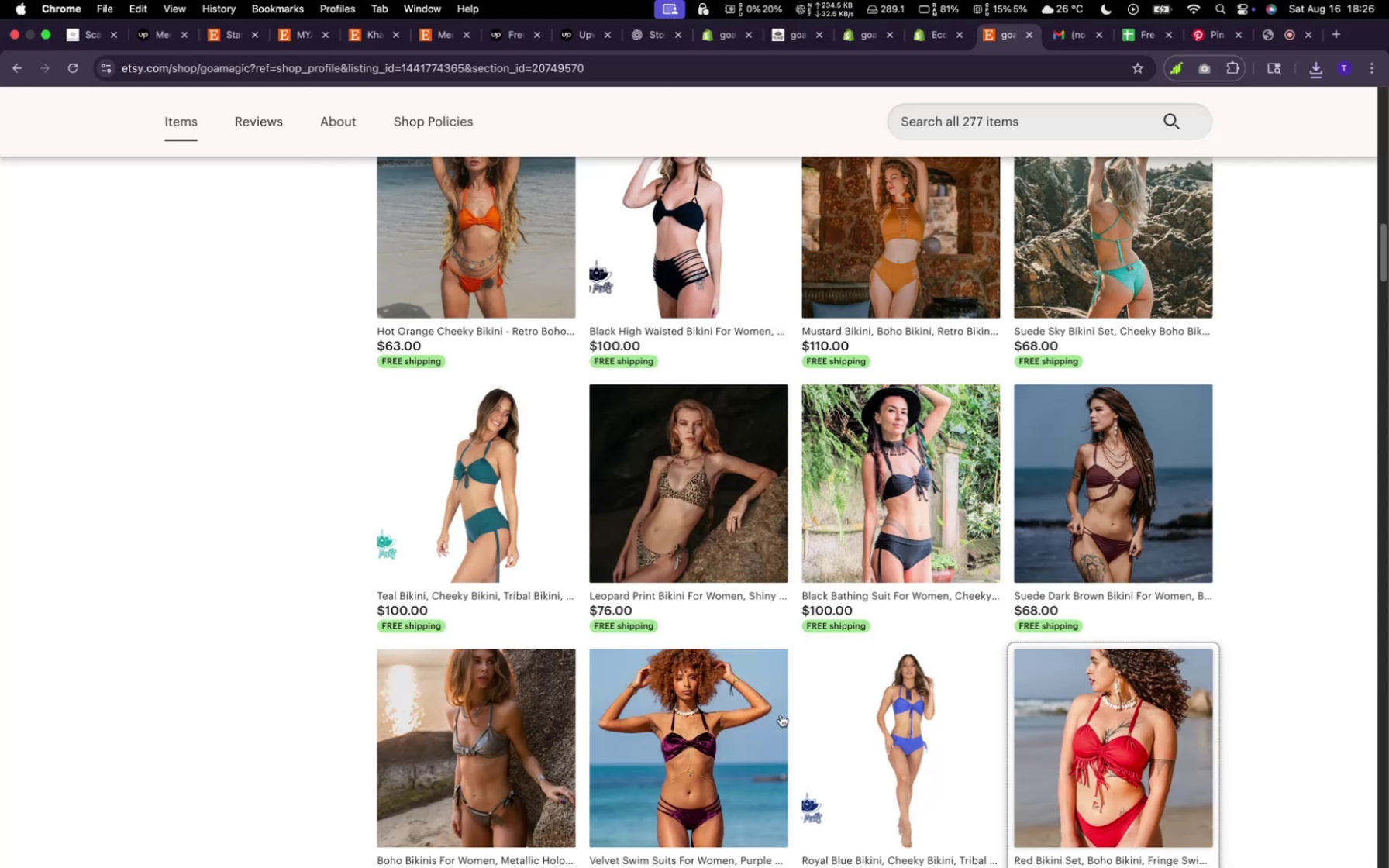 
scroll: coordinate [684, 636], scroll_direction: down, amount: 20.0
 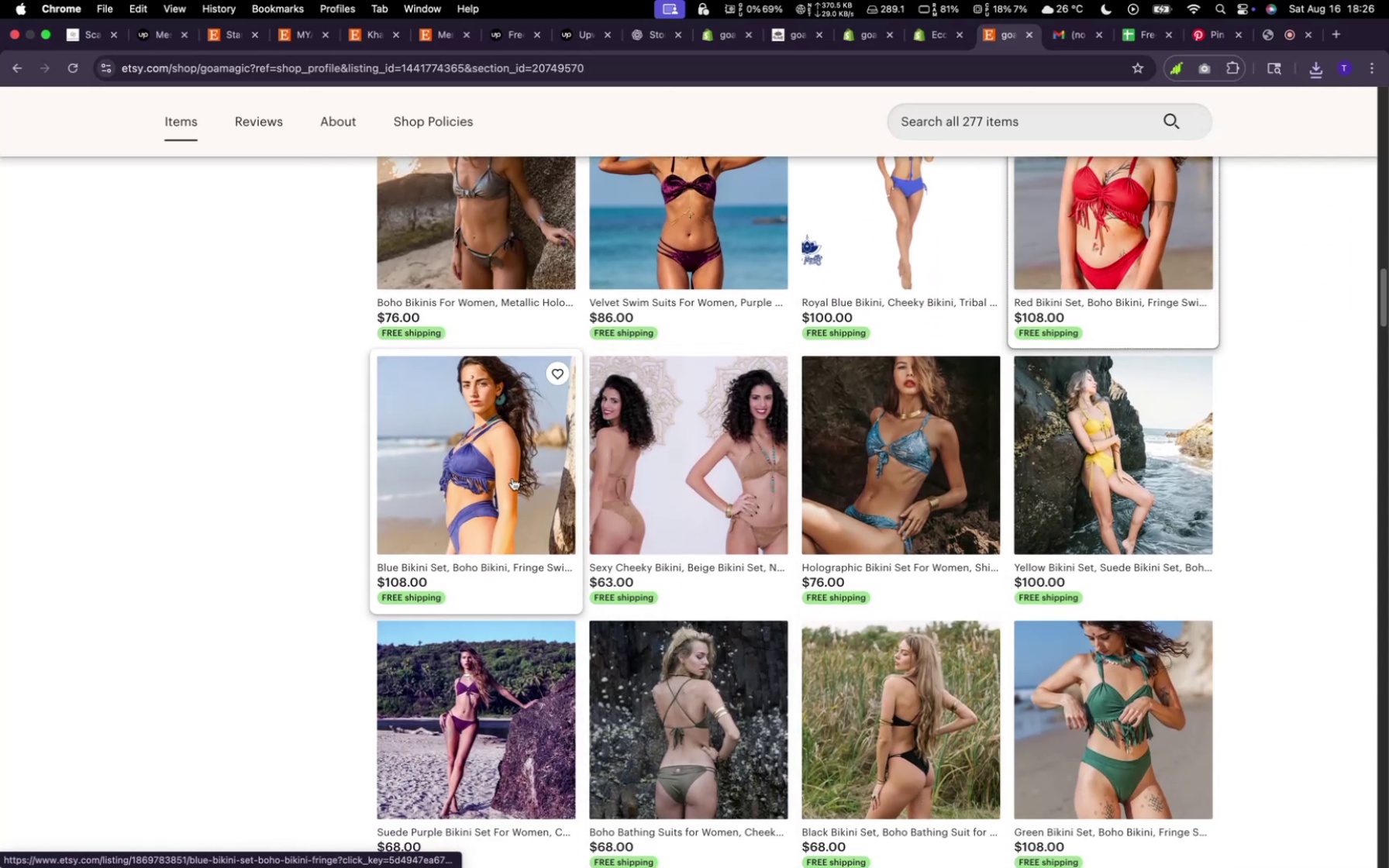 
scroll: coordinate [510, 495], scroll_direction: up, amount: 3.0
 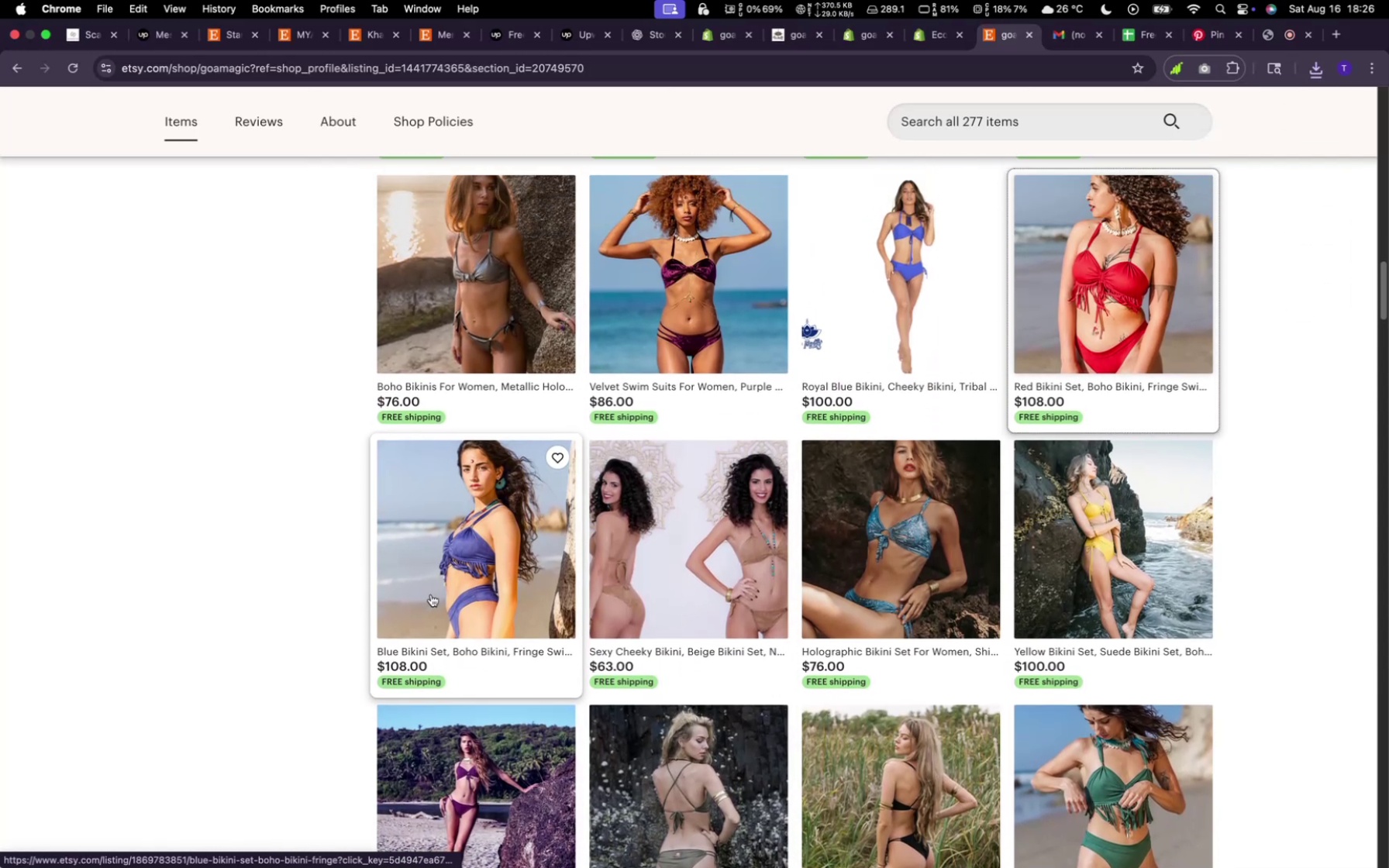 
right_click([431, 594])
 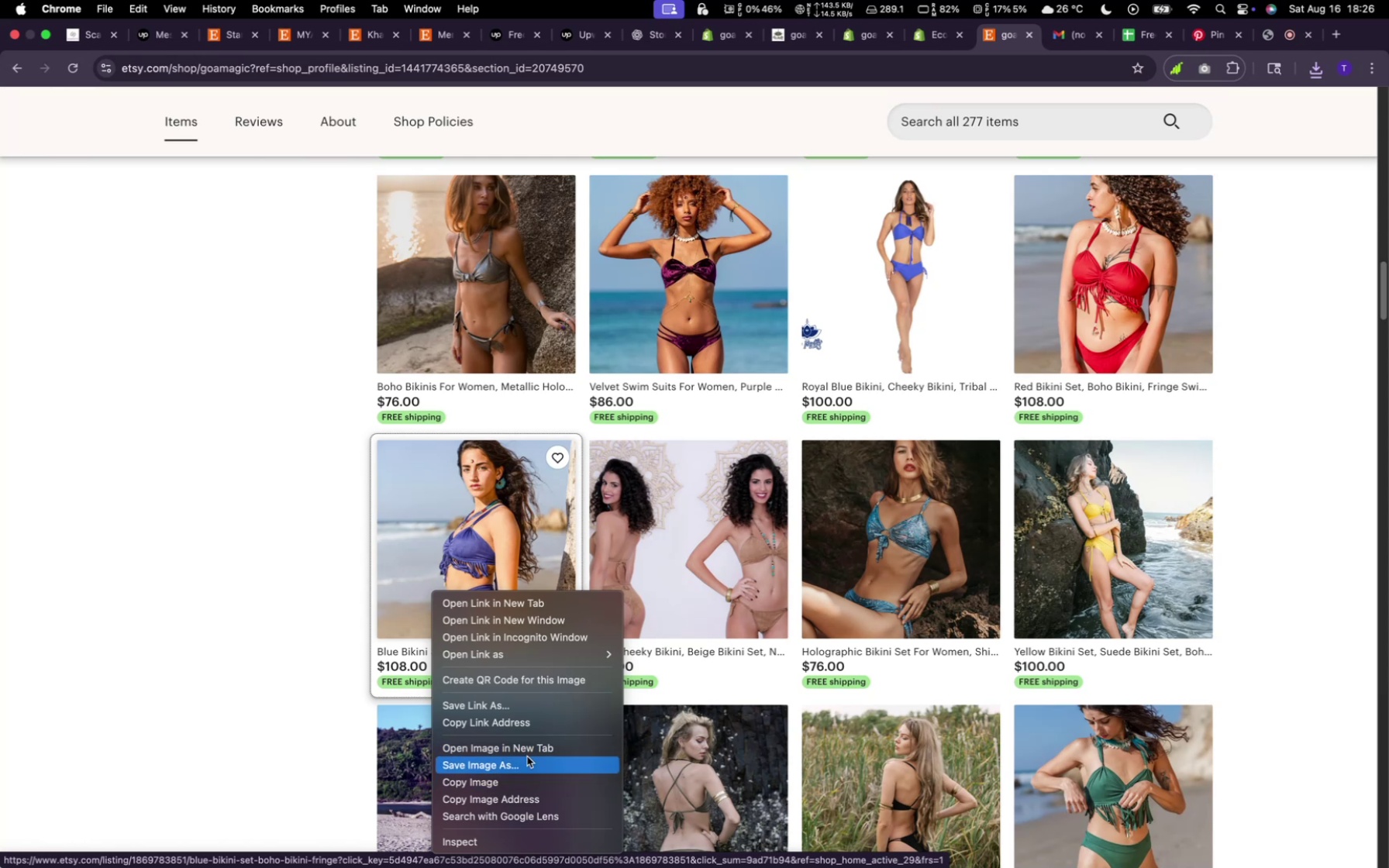 
left_click([527, 756])
 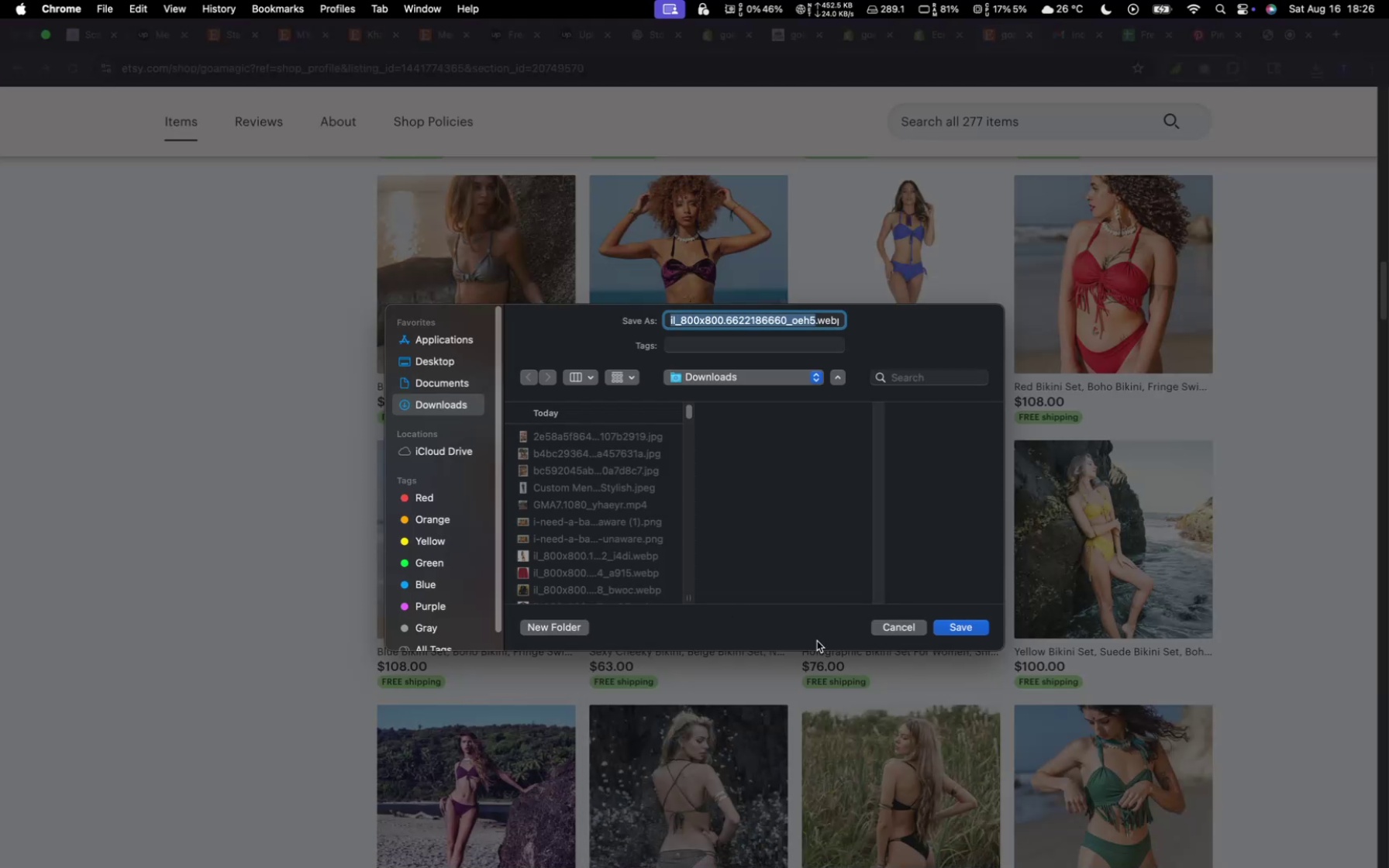 
left_click([950, 629])
 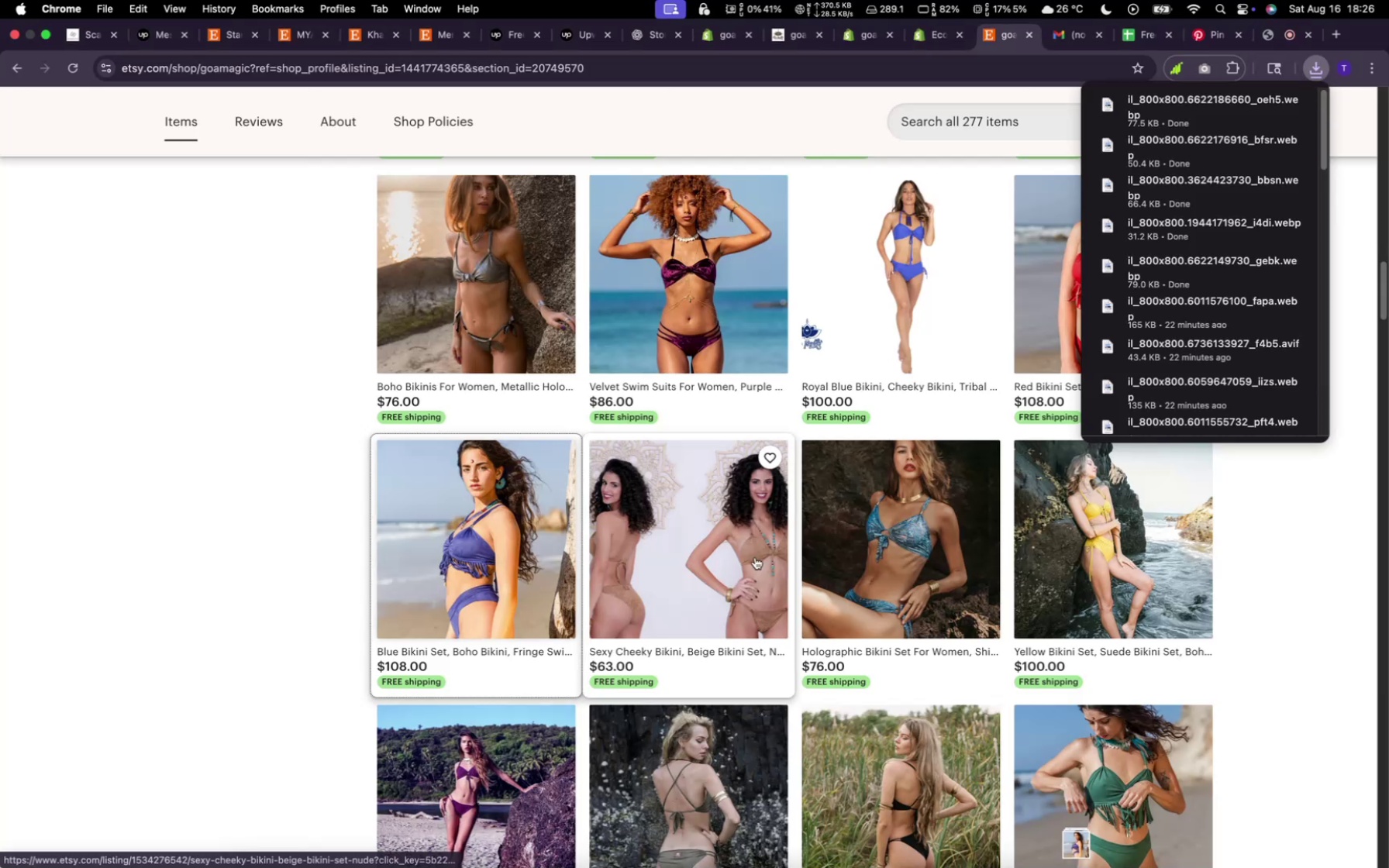 
scroll: coordinate [691, 448], scroll_direction: up, amount: 30.0
 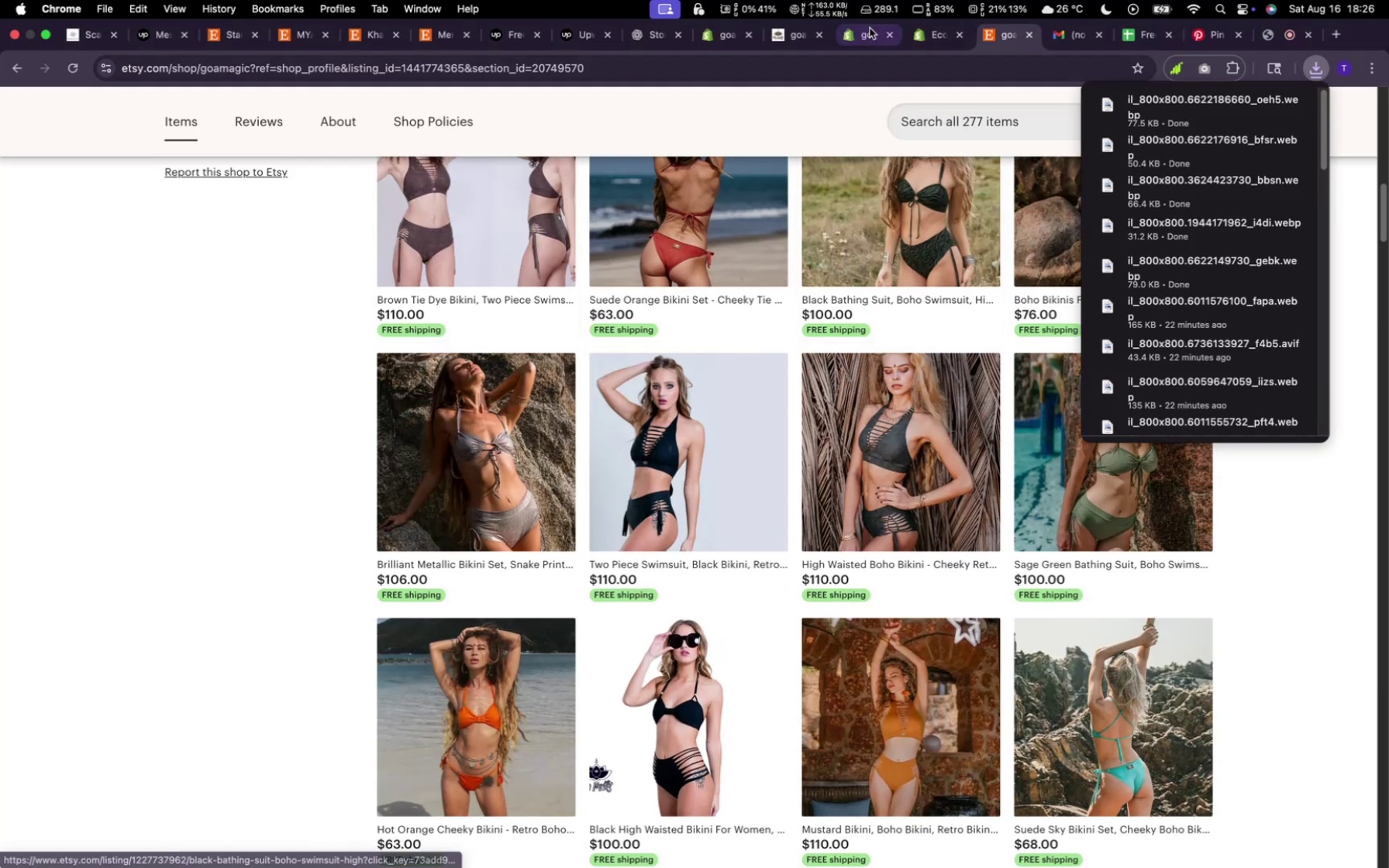 
left_click([872, 29])
 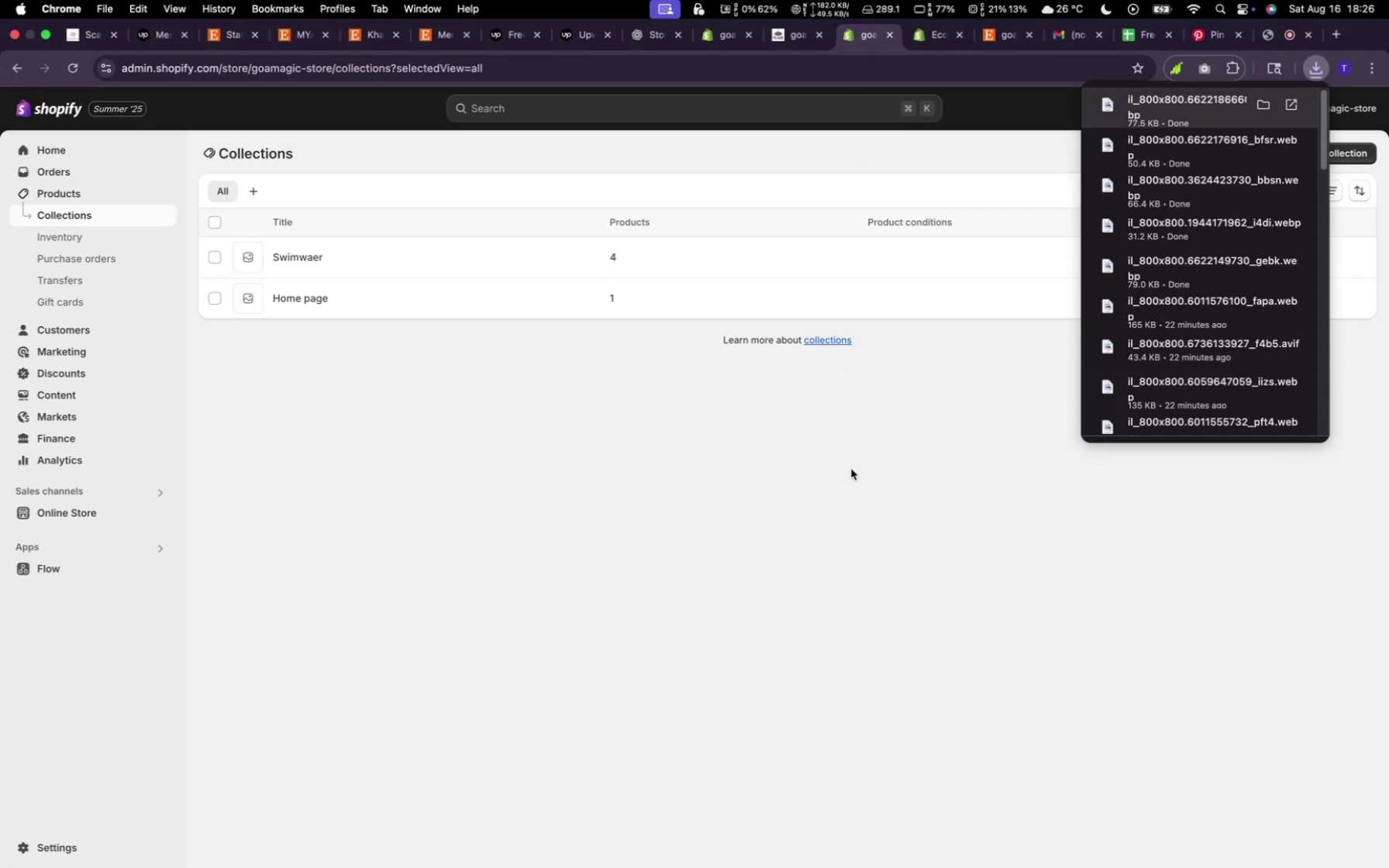 
left_click([892, 469])
 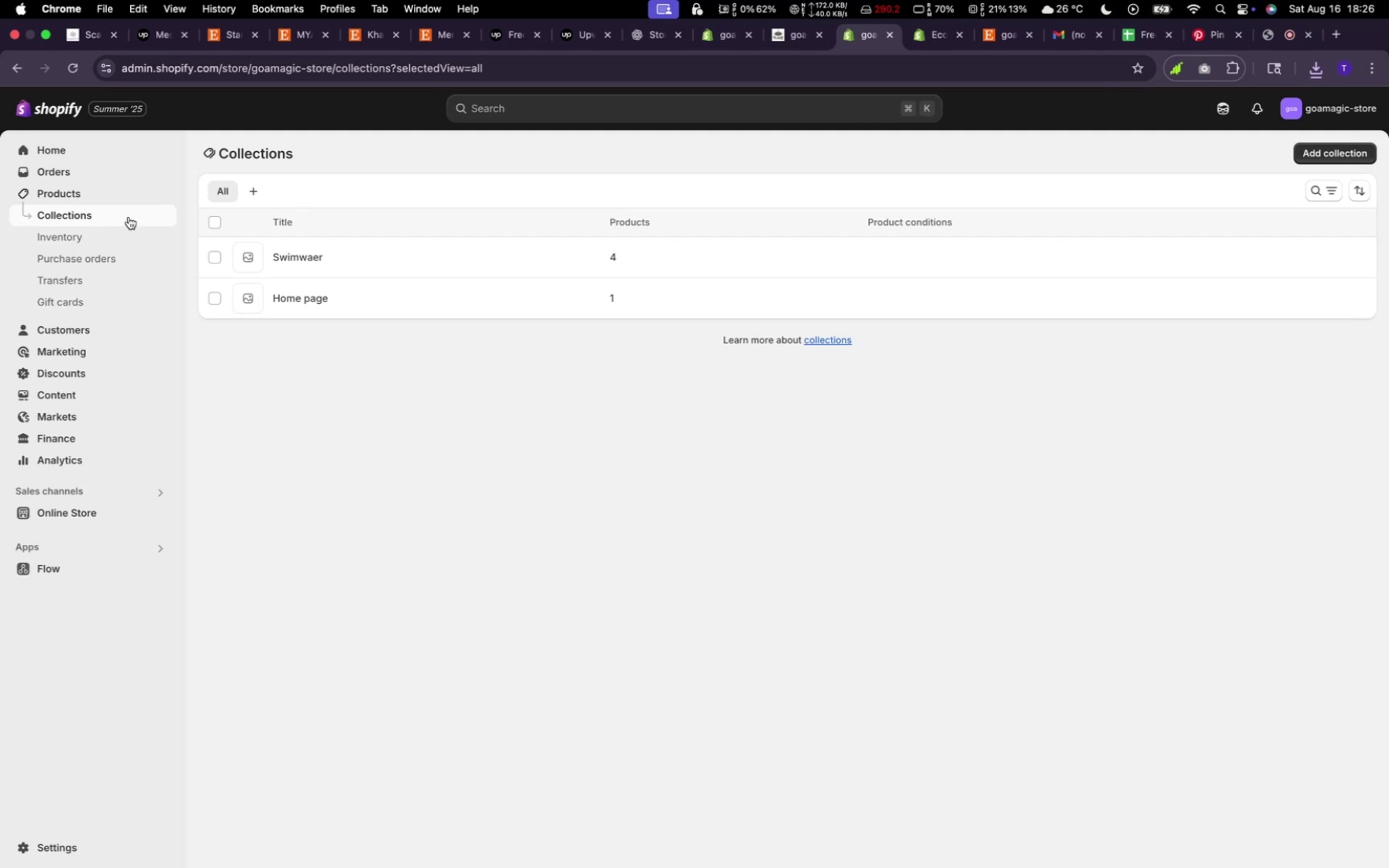 
left_click([84, 195])
 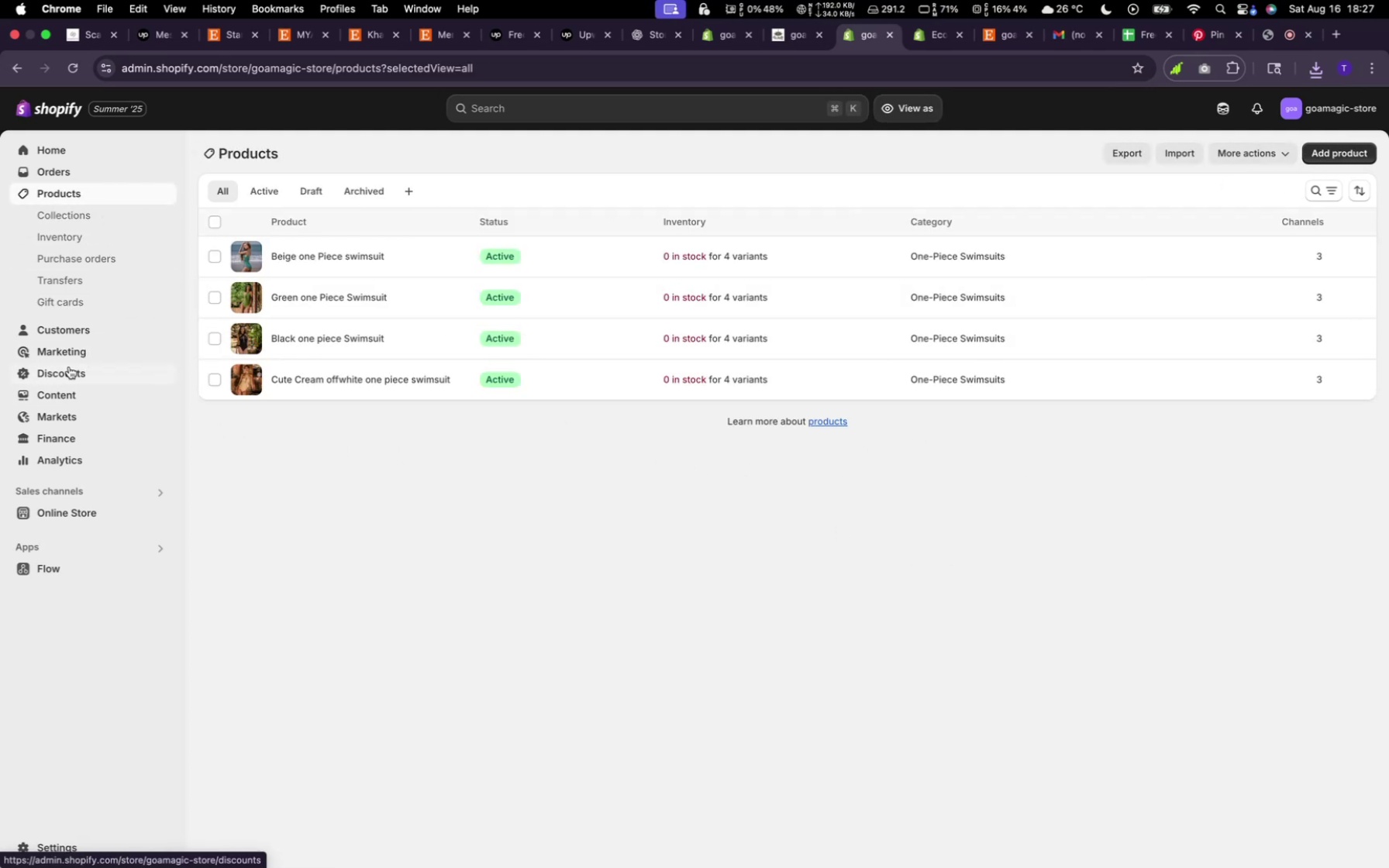 
wait(7.32)
 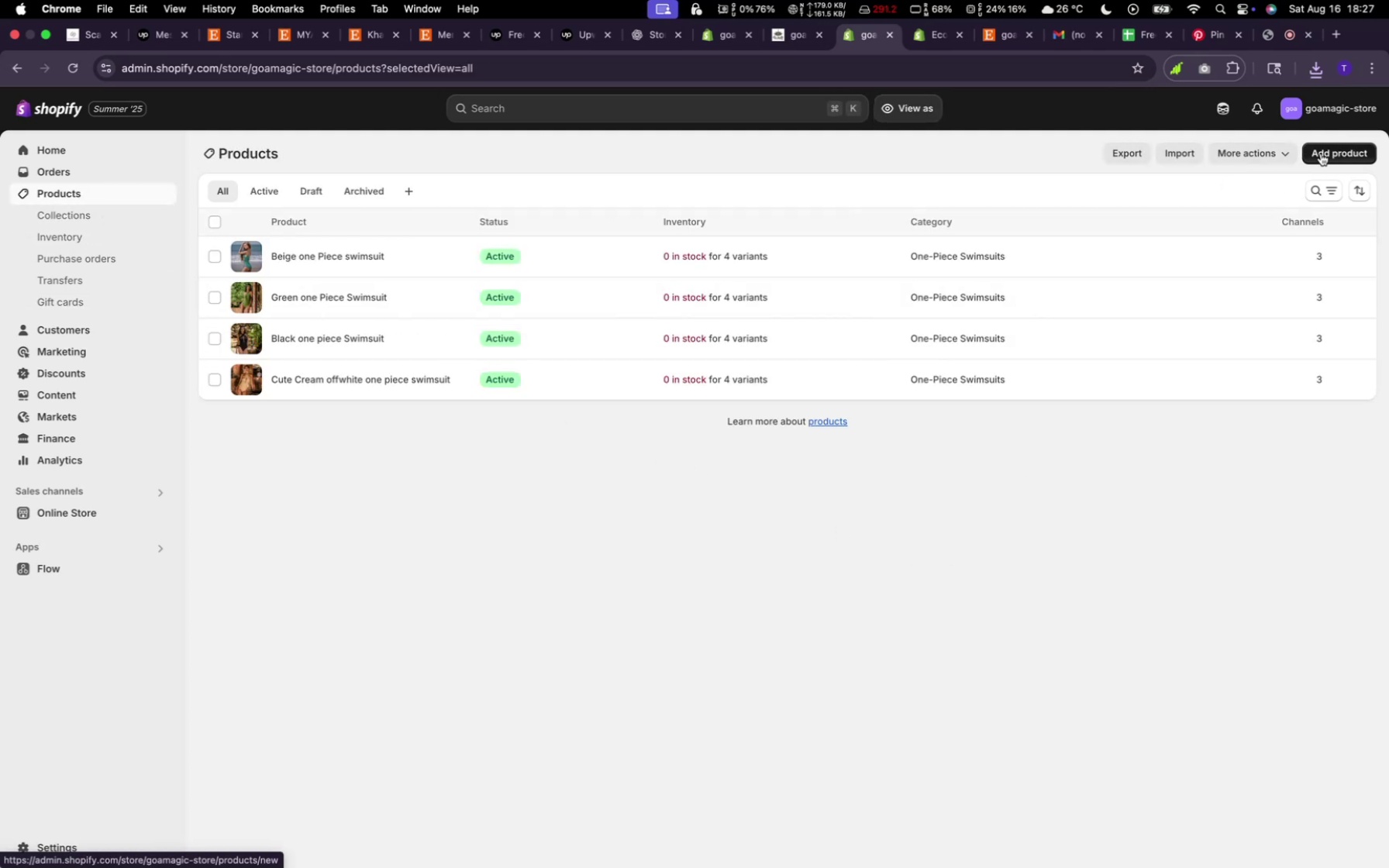 
left_click([69, 394])
 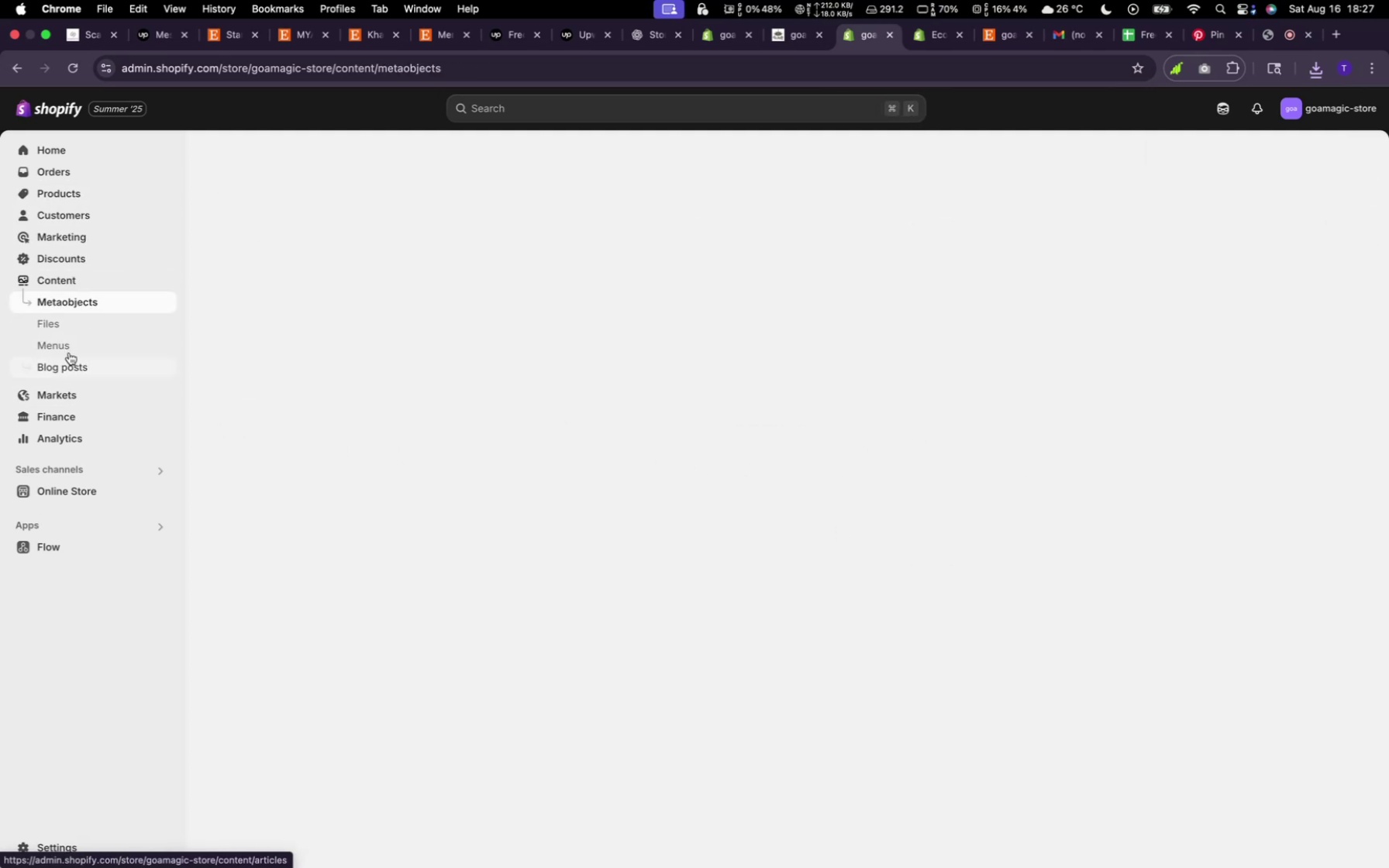 
left_click([69, 343])
 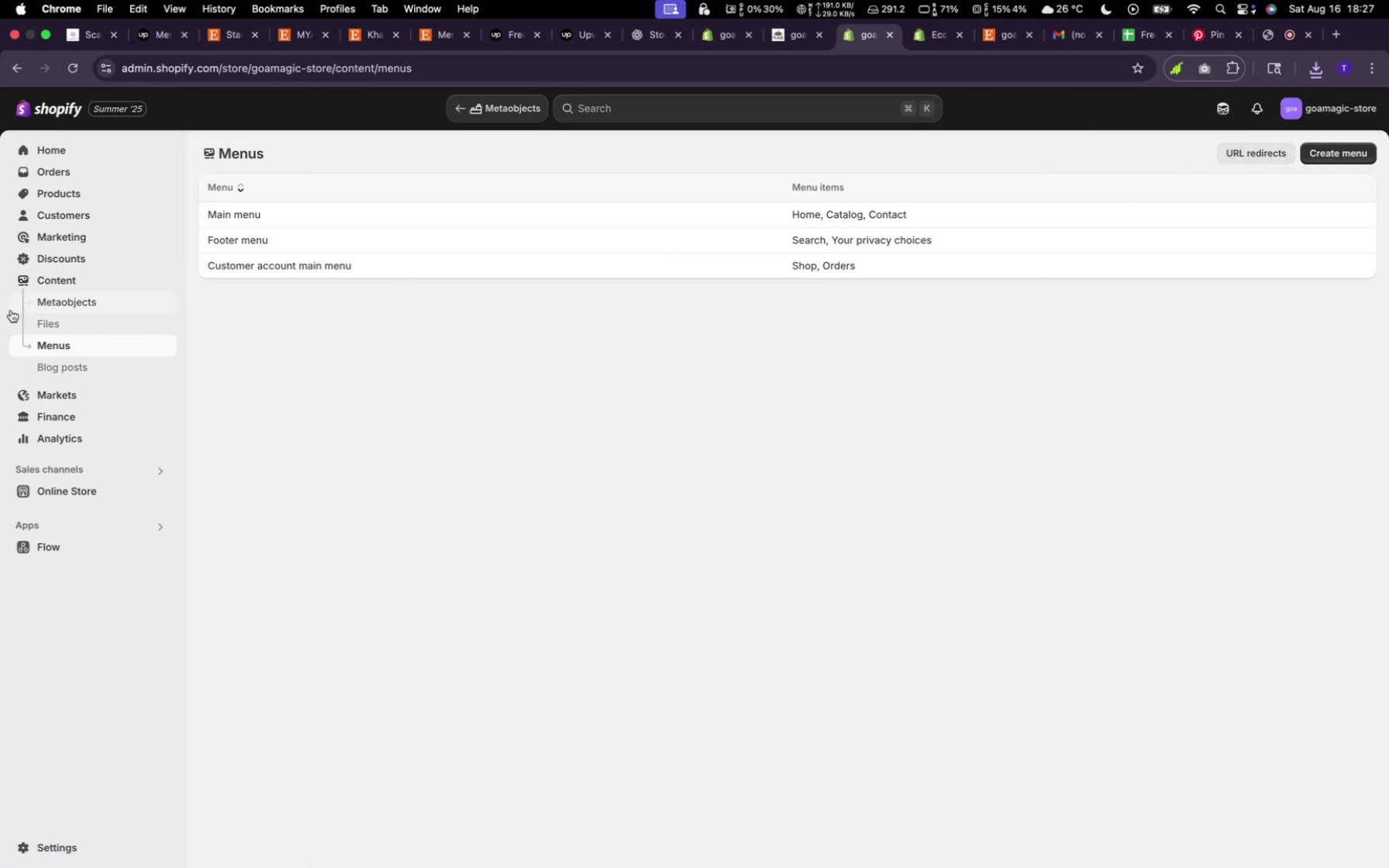 
wait(8.58)
 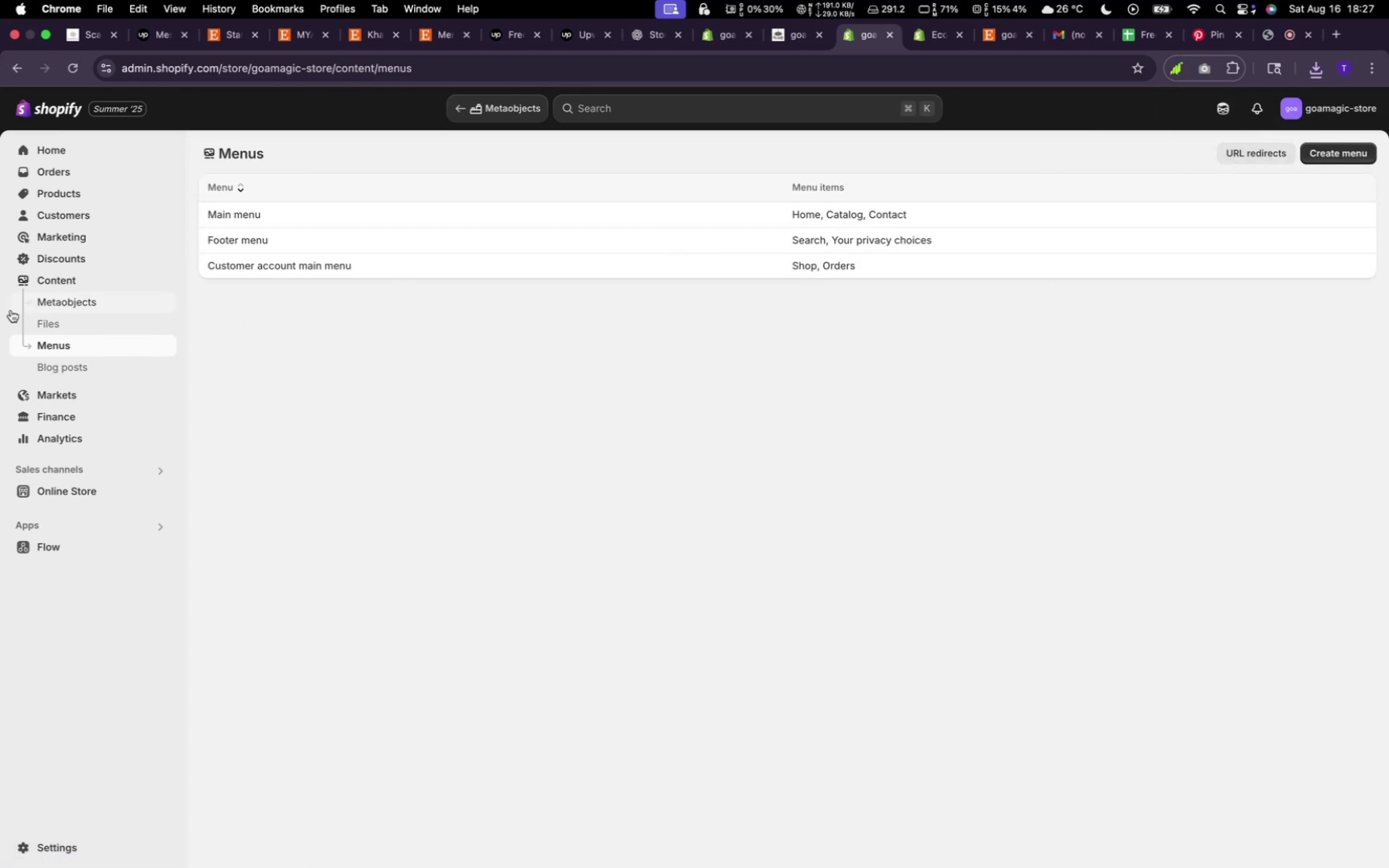 
left_click([1302, 160])
 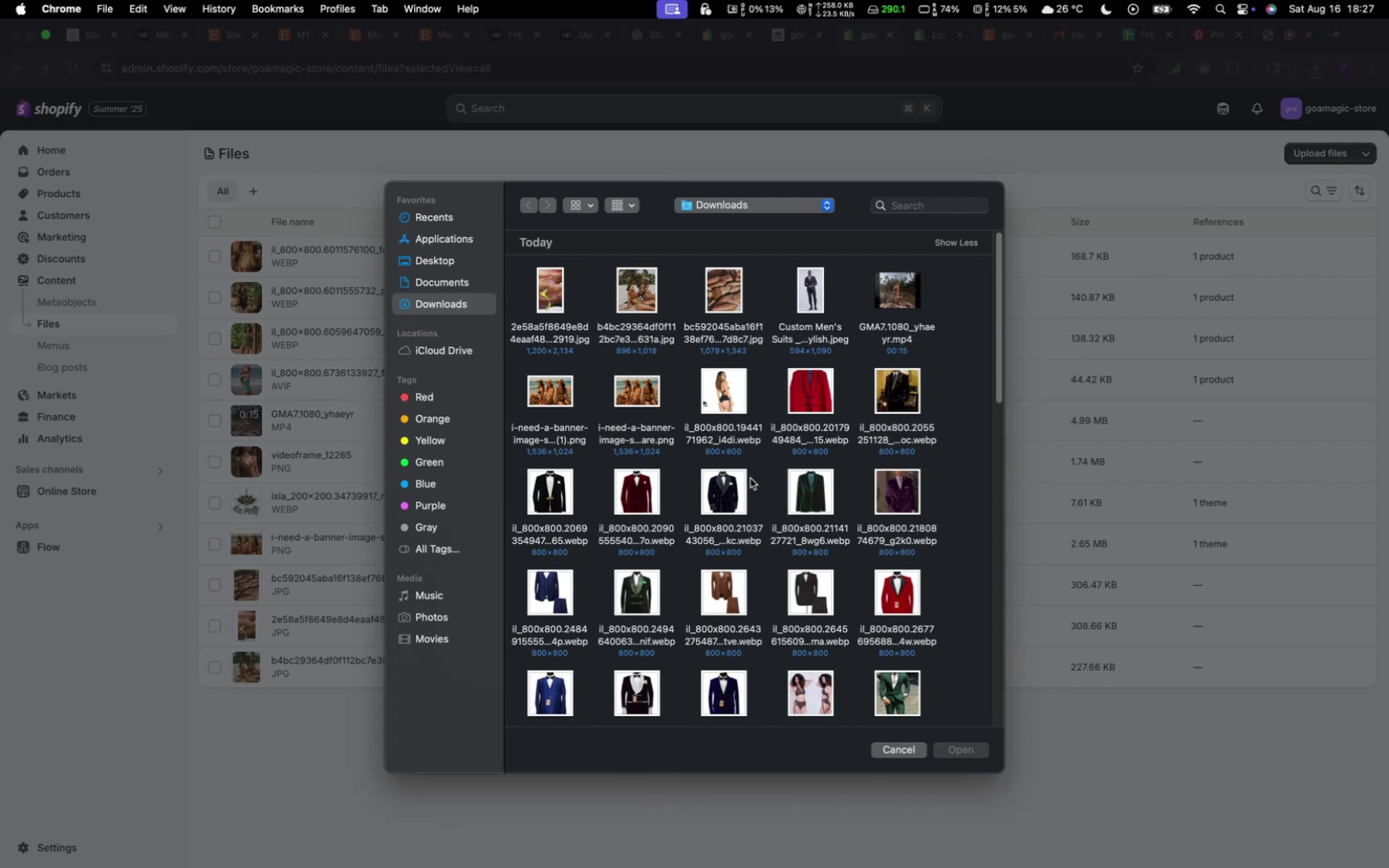 
hold_key(key=CommandLeft, duration=0.49)
left_click([712, 384])
 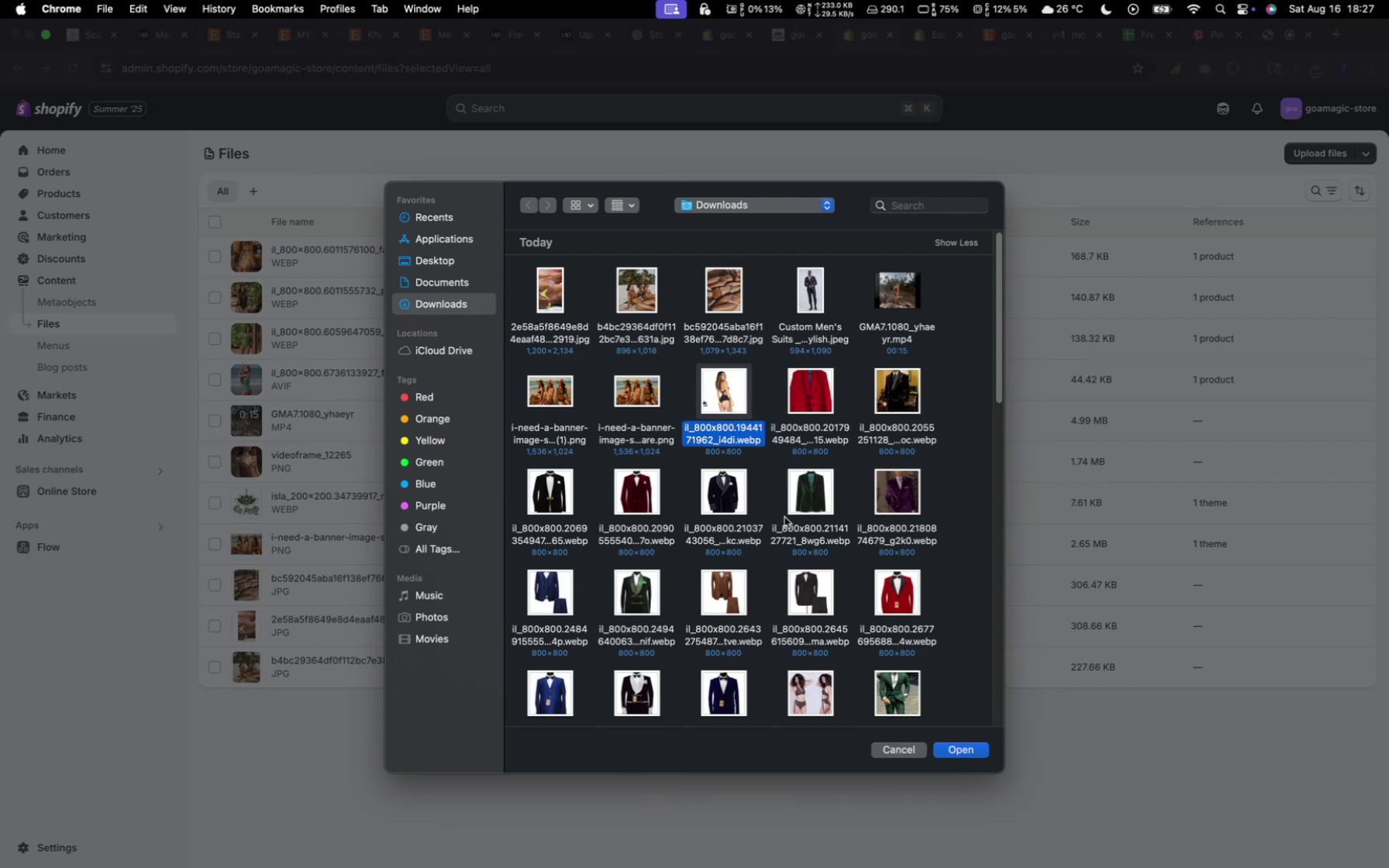 
scroll: coordinate [762, 557], scroll_direction: down, amount: 9.0
 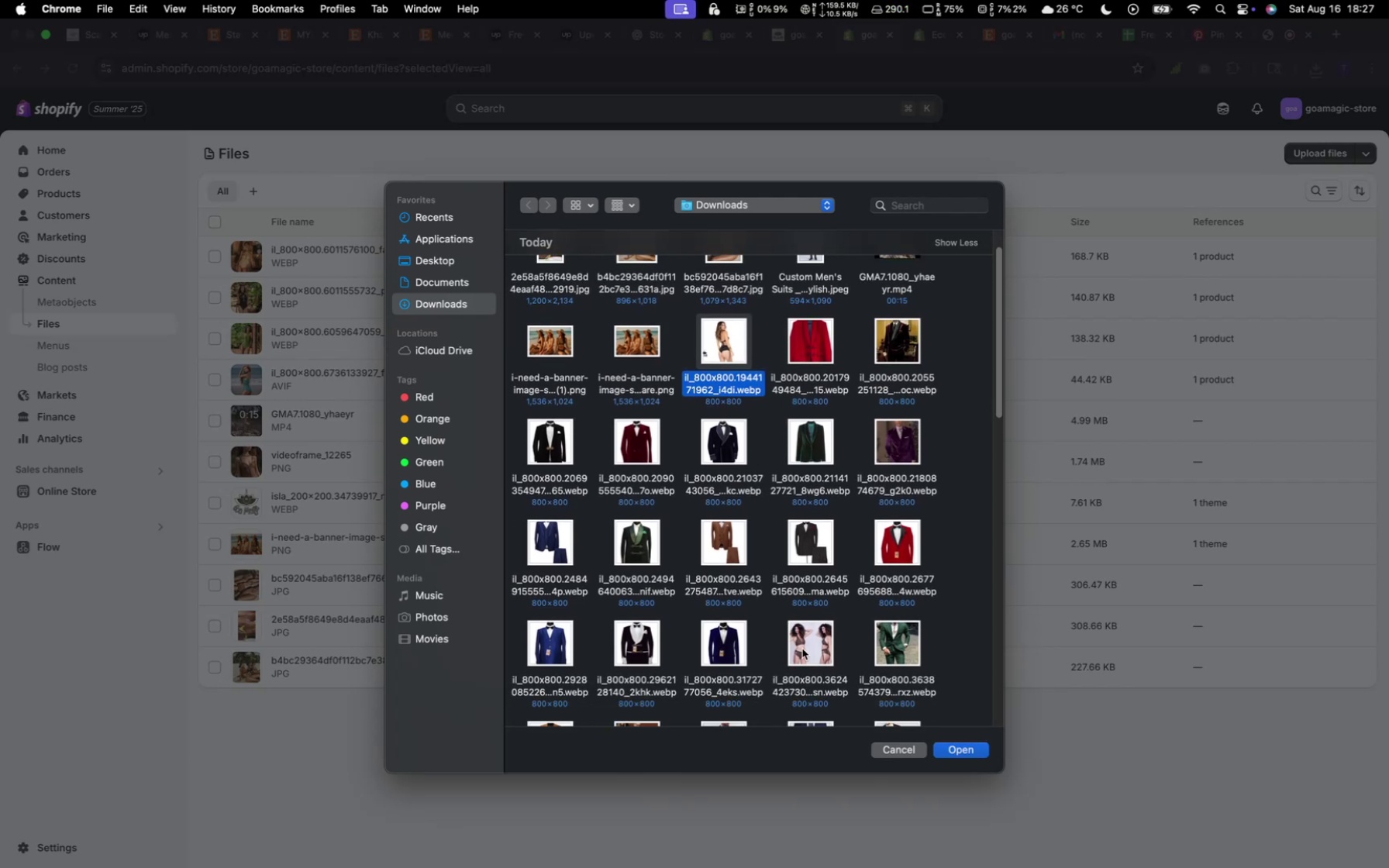 
hold_key(key=CommandLeft, duration=0.49)
left_click([806, 653])
 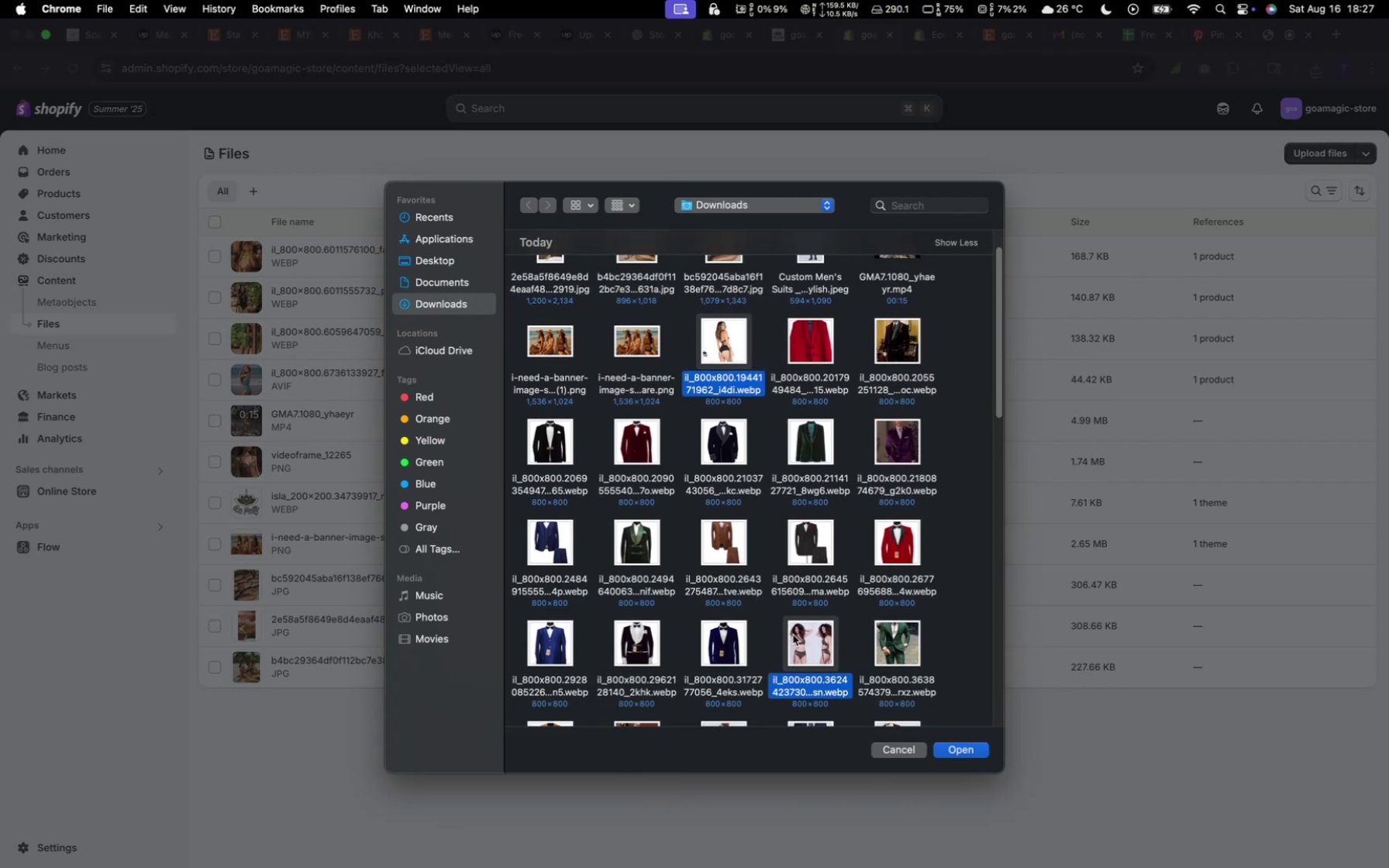 
scroll: coordinate [791, 632], scroll_direction: down, amount: 47.0
 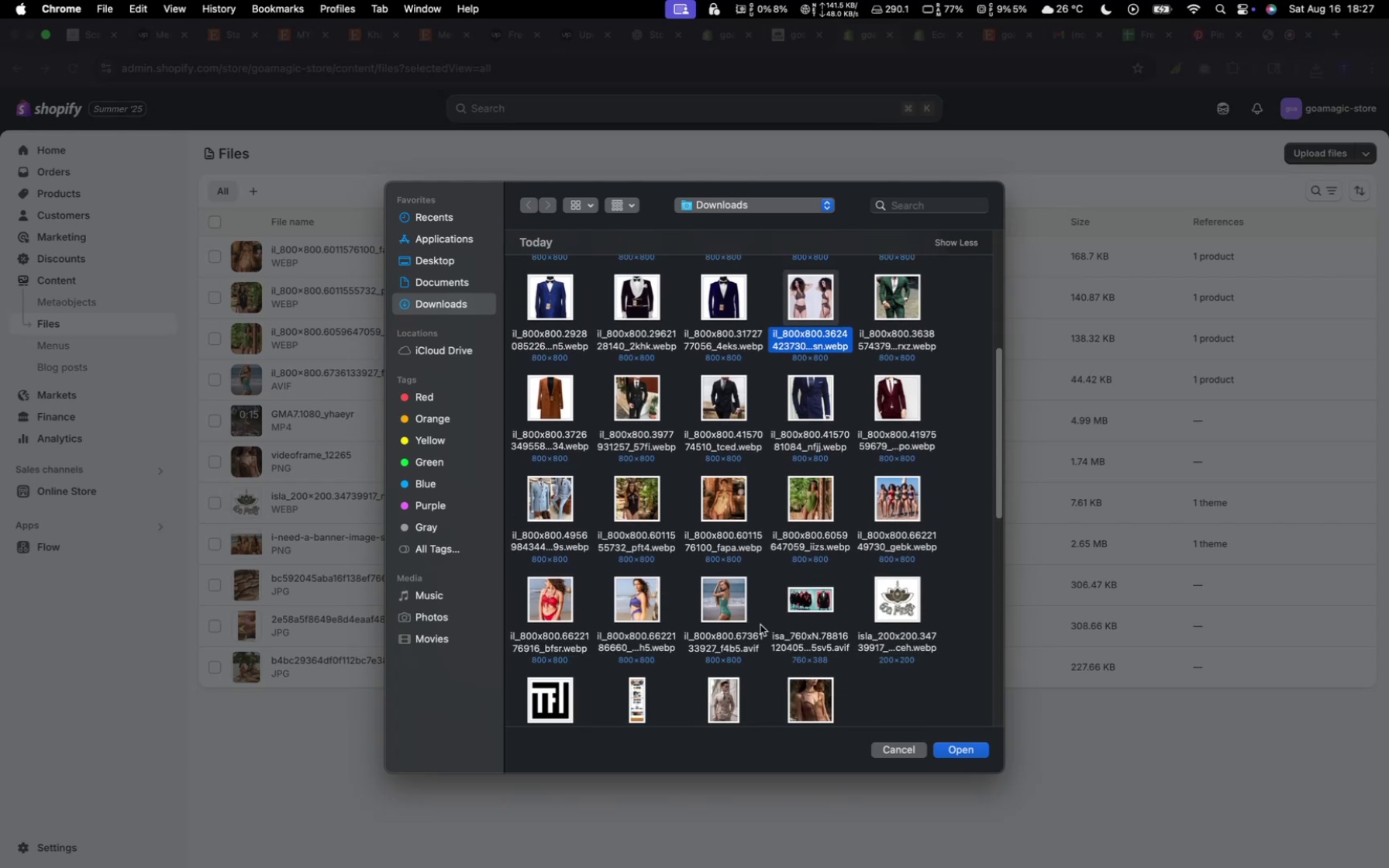 
hold_key(key=CommandLeft, duration=0.42)
left_click([719, 610])
 